 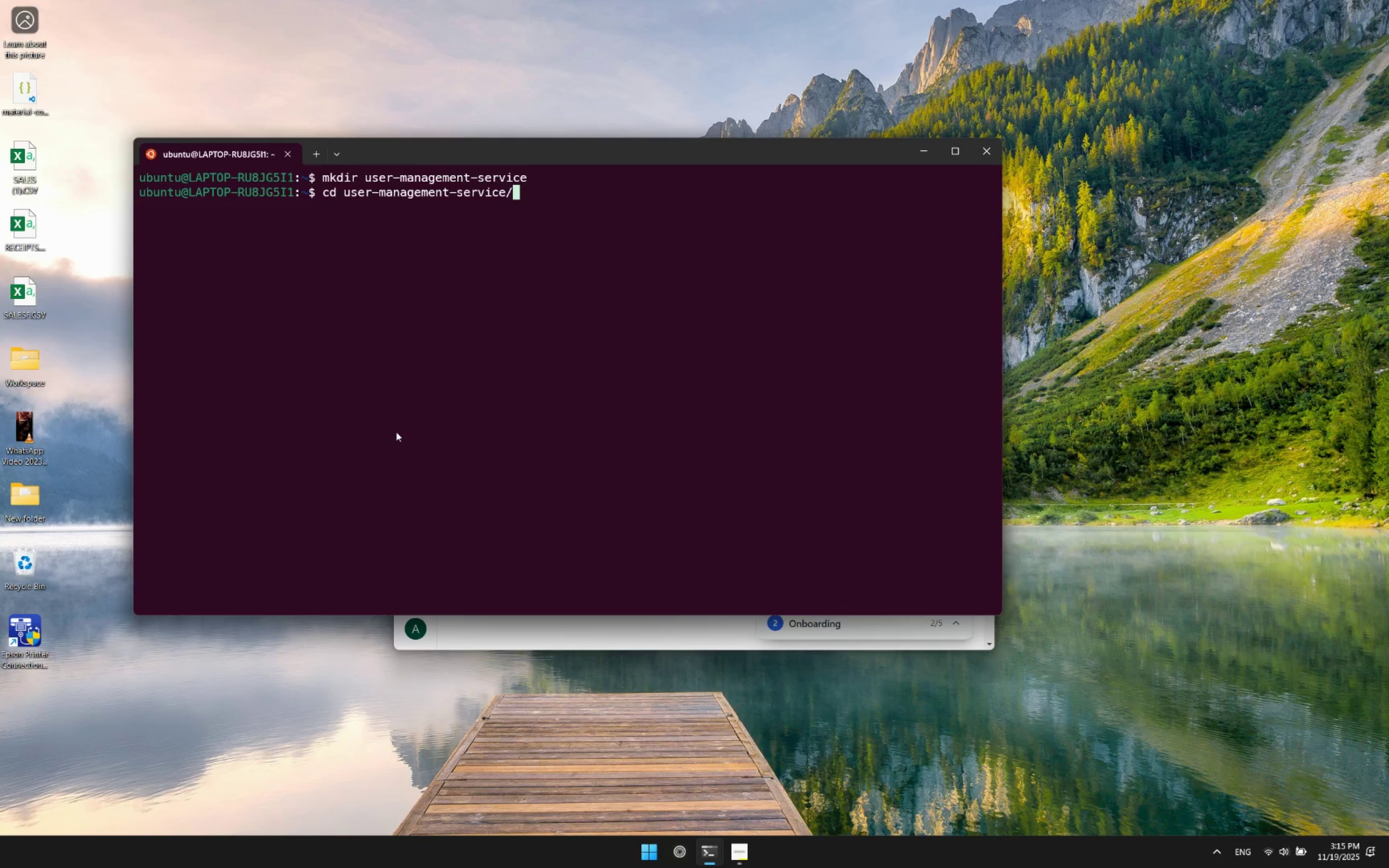 
key(Enter)
 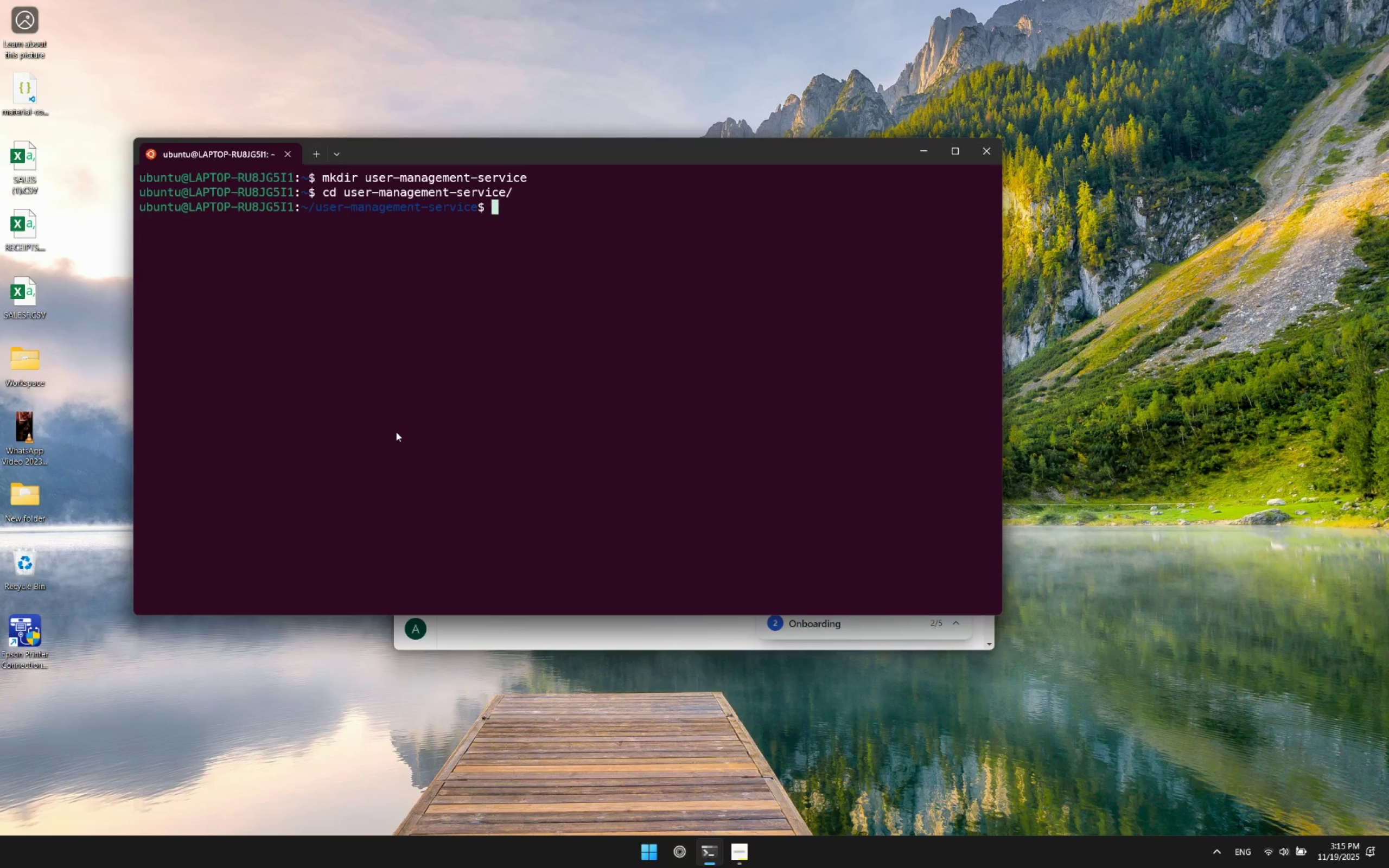 
type(git init)
 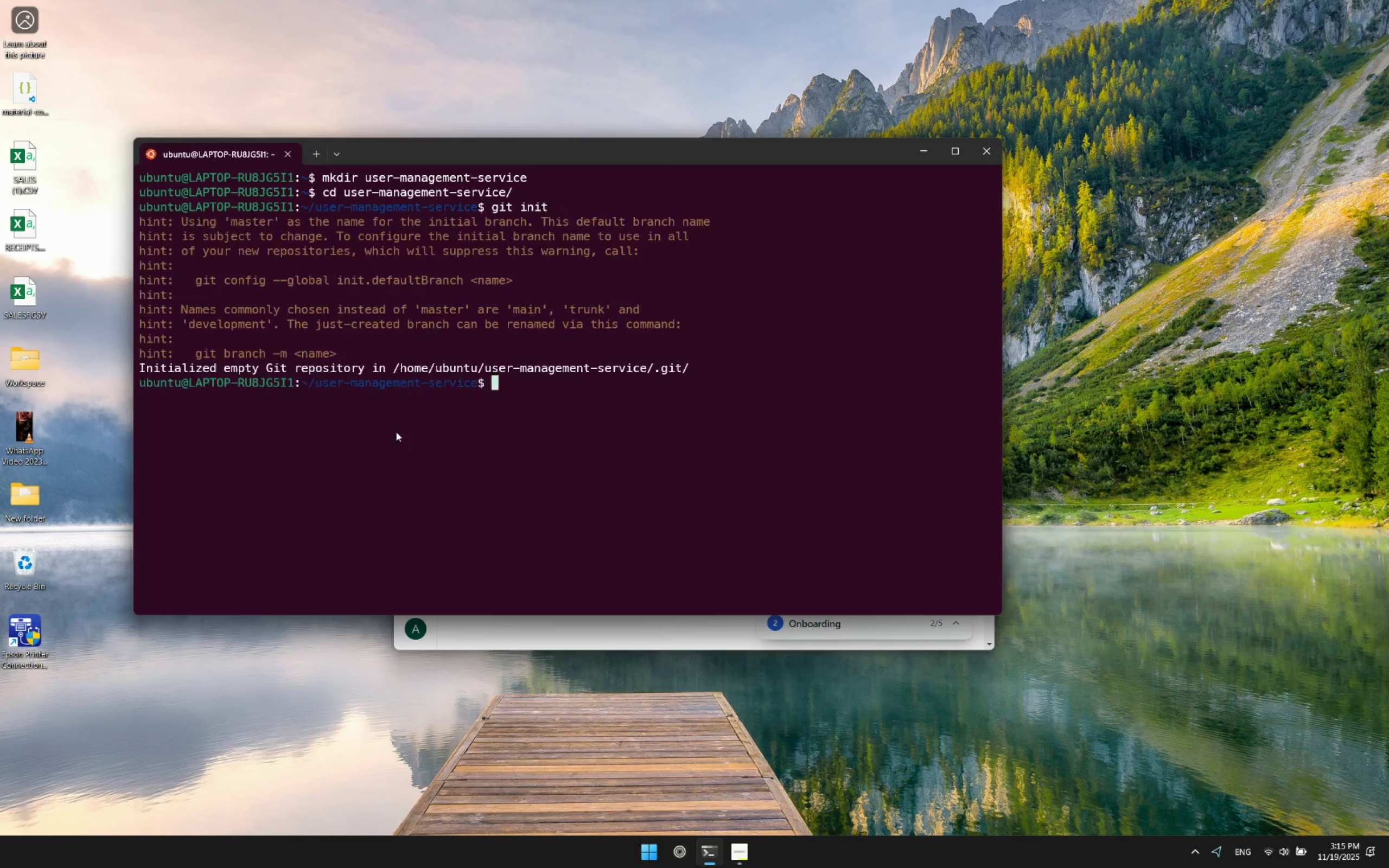 
key(Enter)
 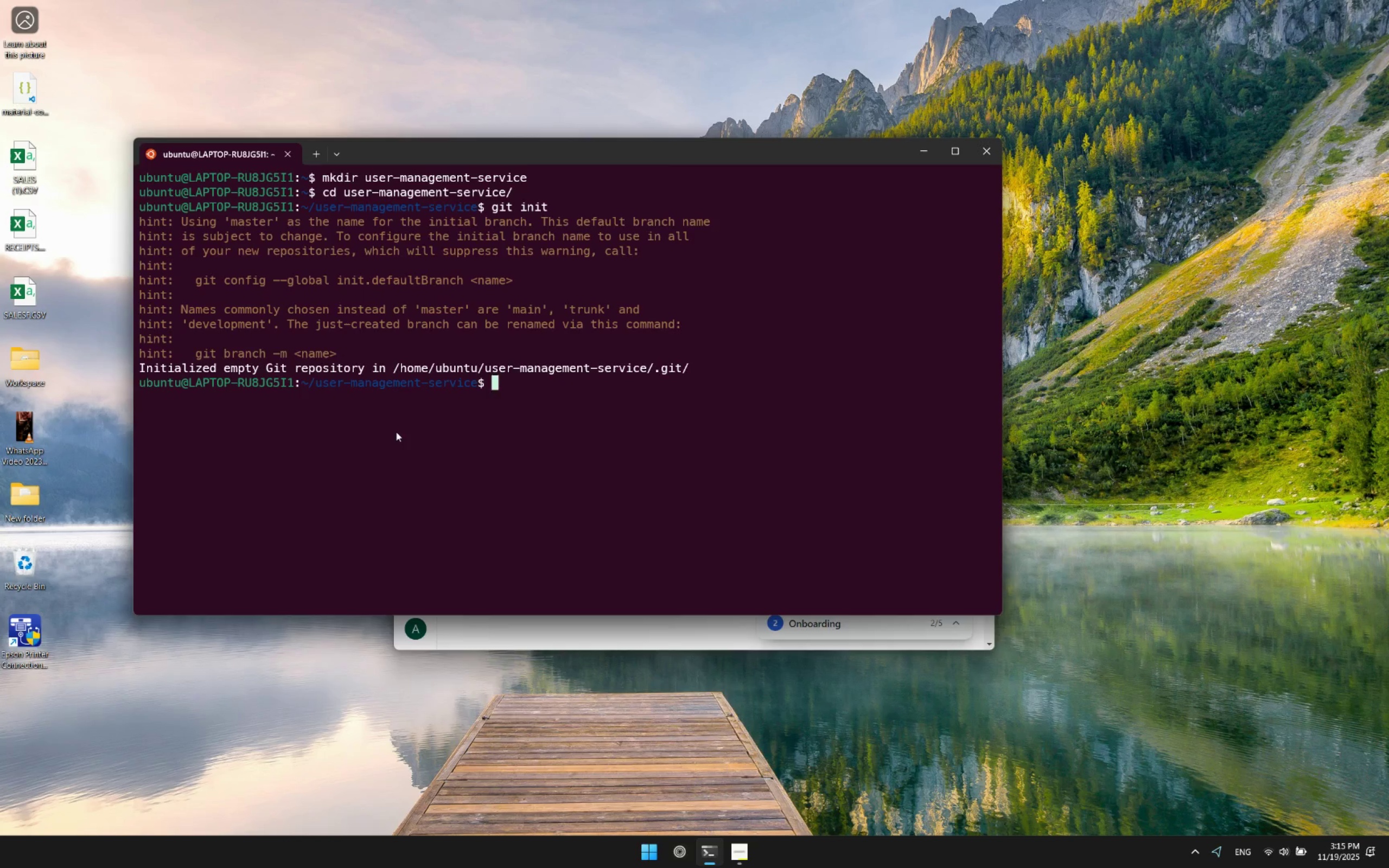 
type(git )
key(Backspace)
key(Backspace)
key(Backspace)
key(Backspace)
type(npm init)
 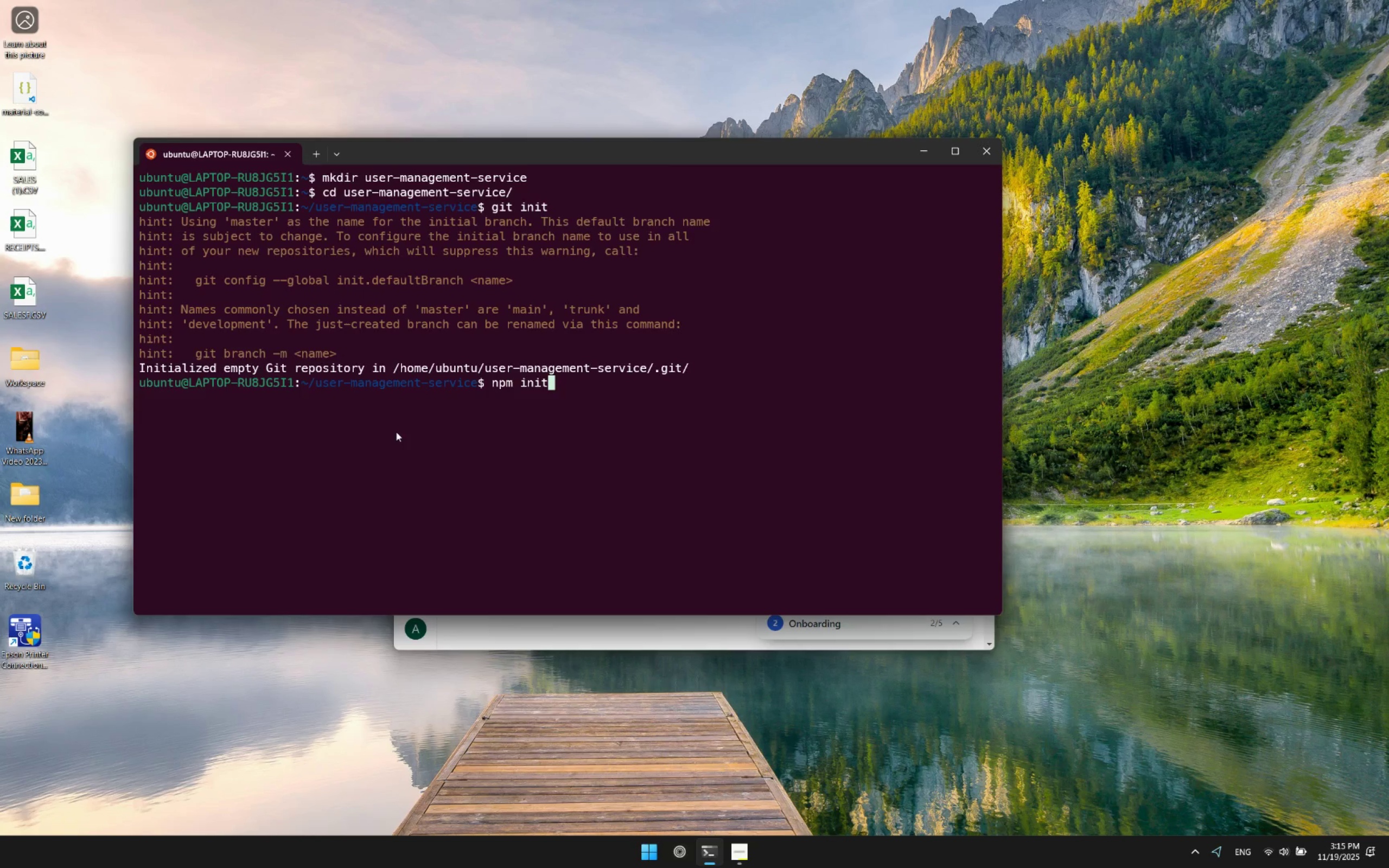 
key(Enter)
 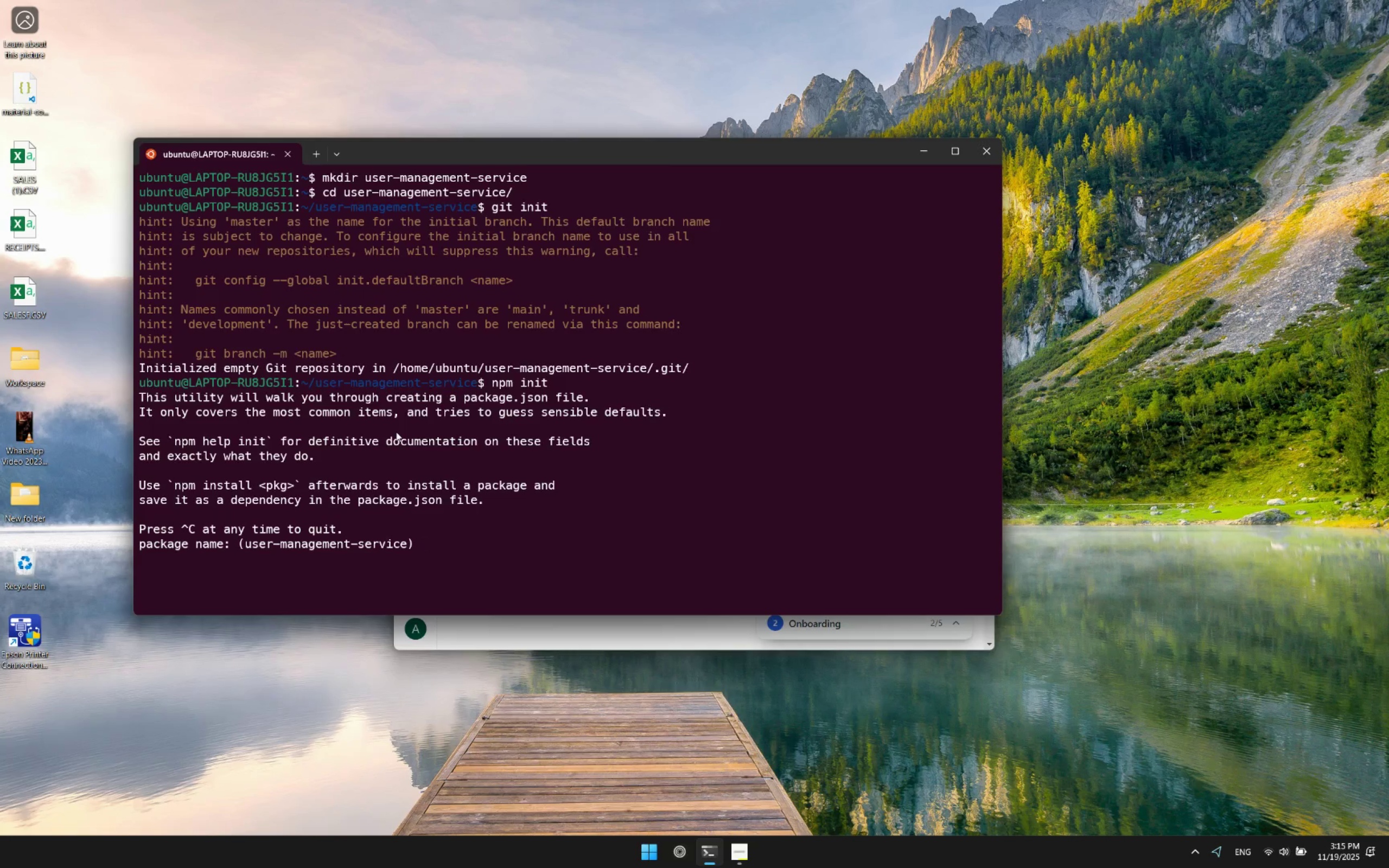 
key(Enter)
 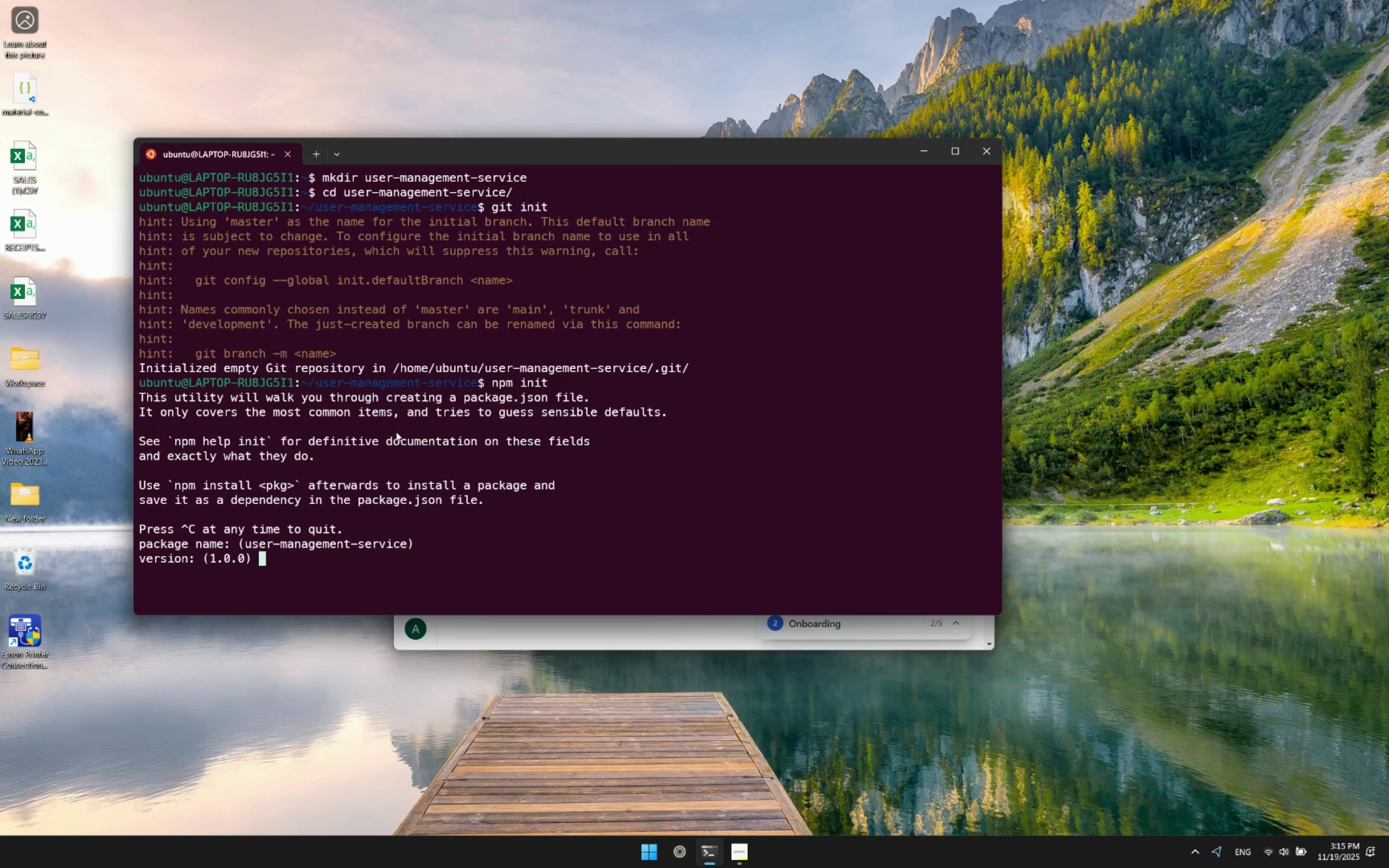 
key(Enter)
 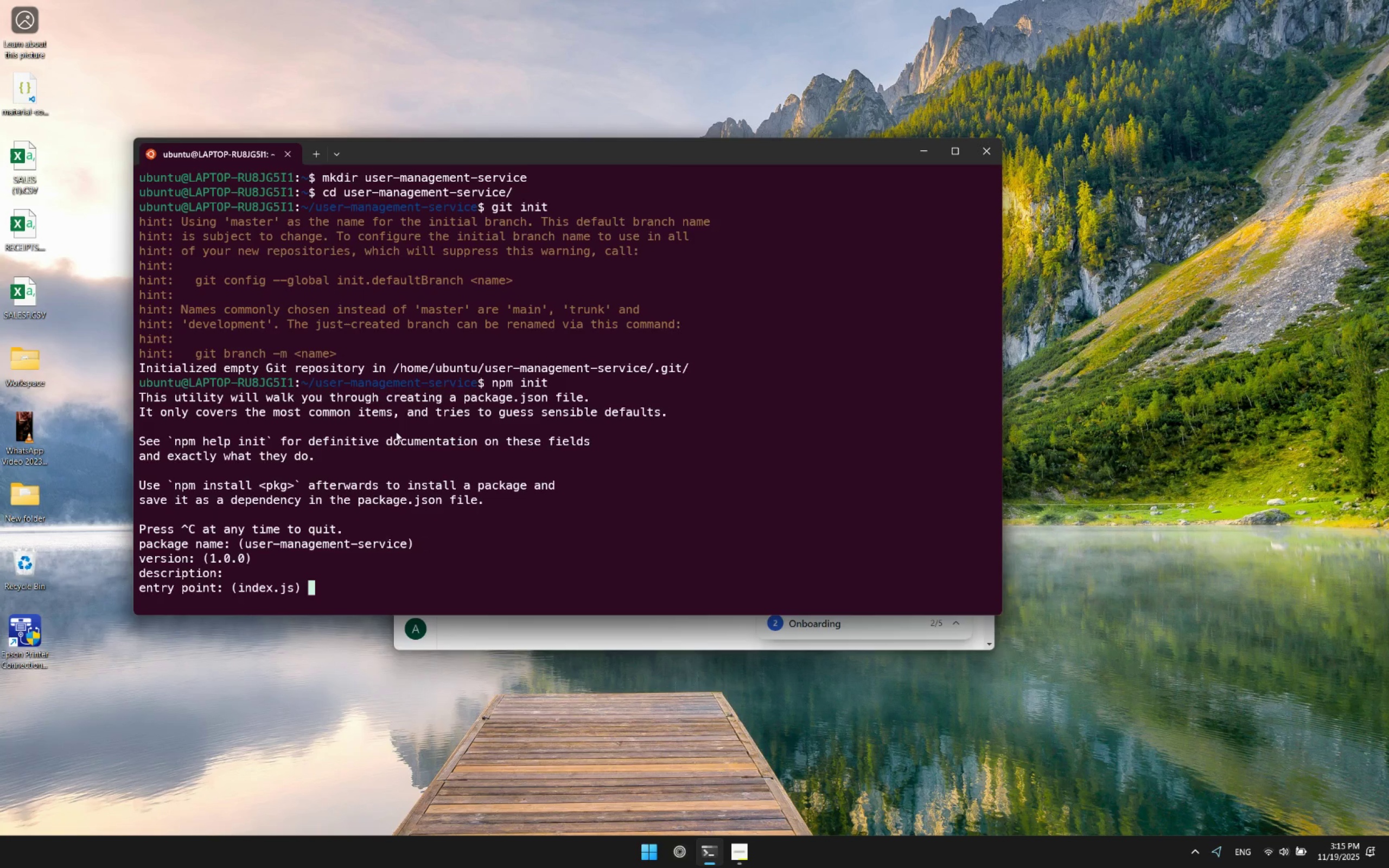 
key(Enter)
 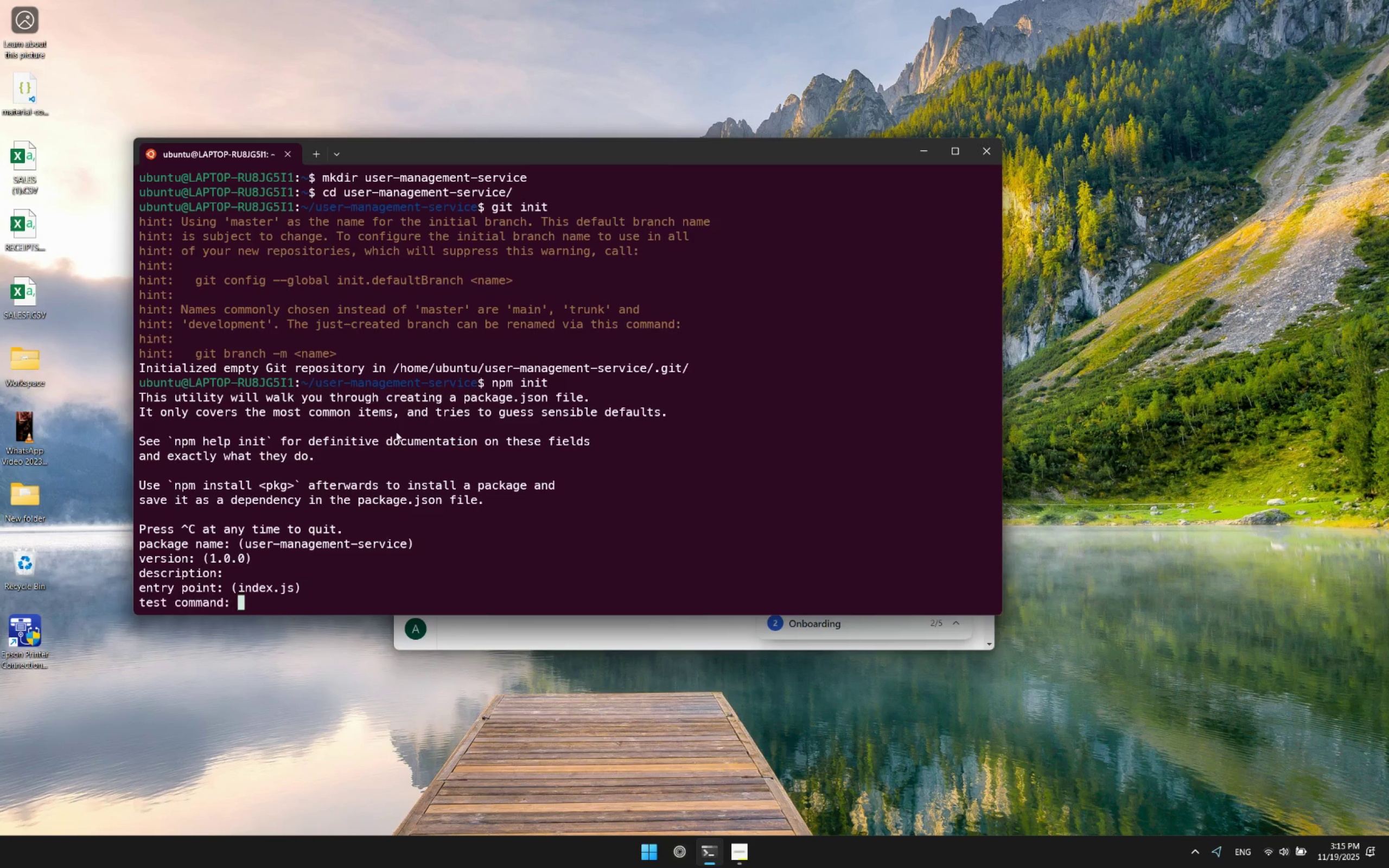 
key(Enter)
 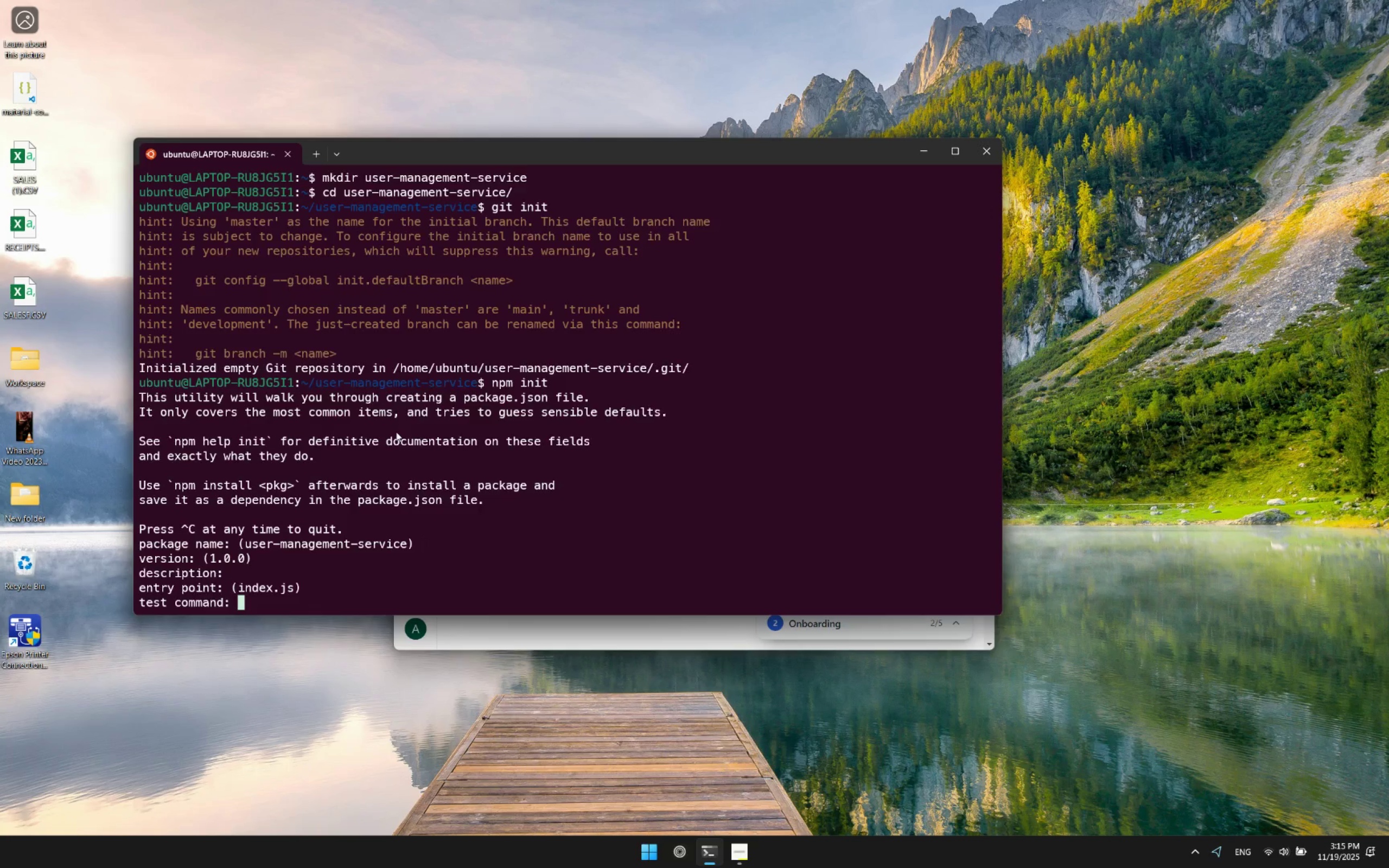 
key(Enter)
 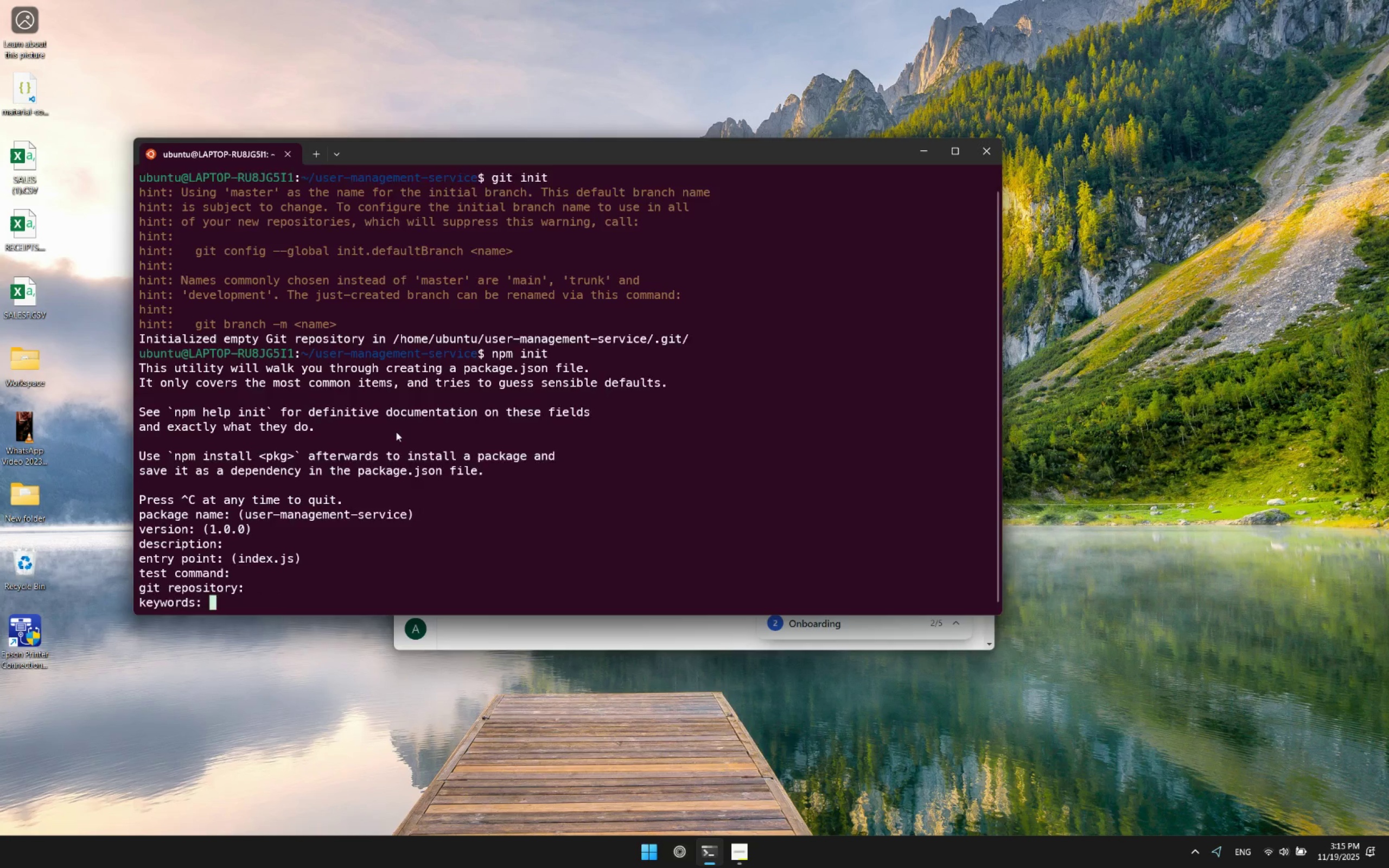 
key(Enter)
 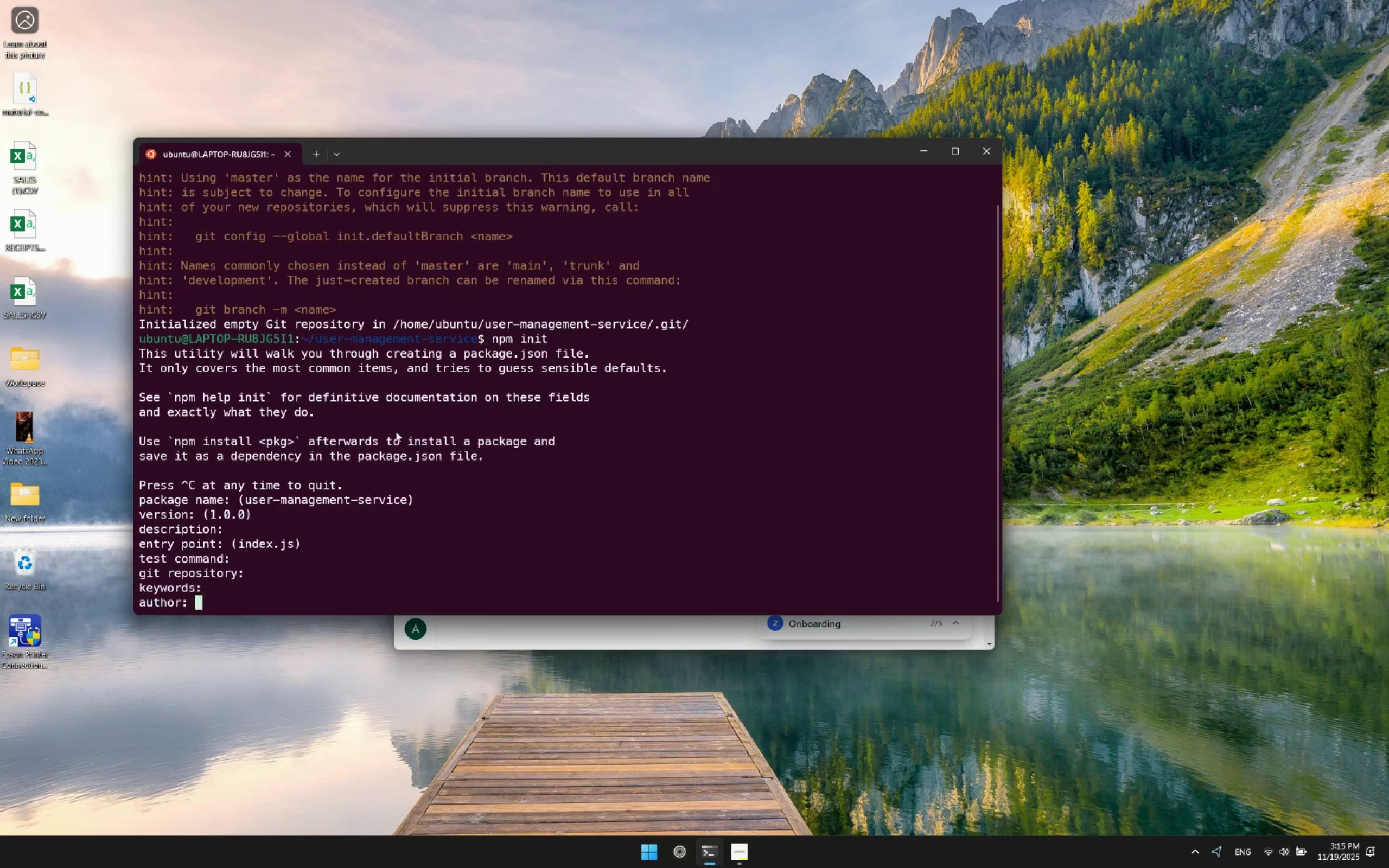 
key(Enter)
 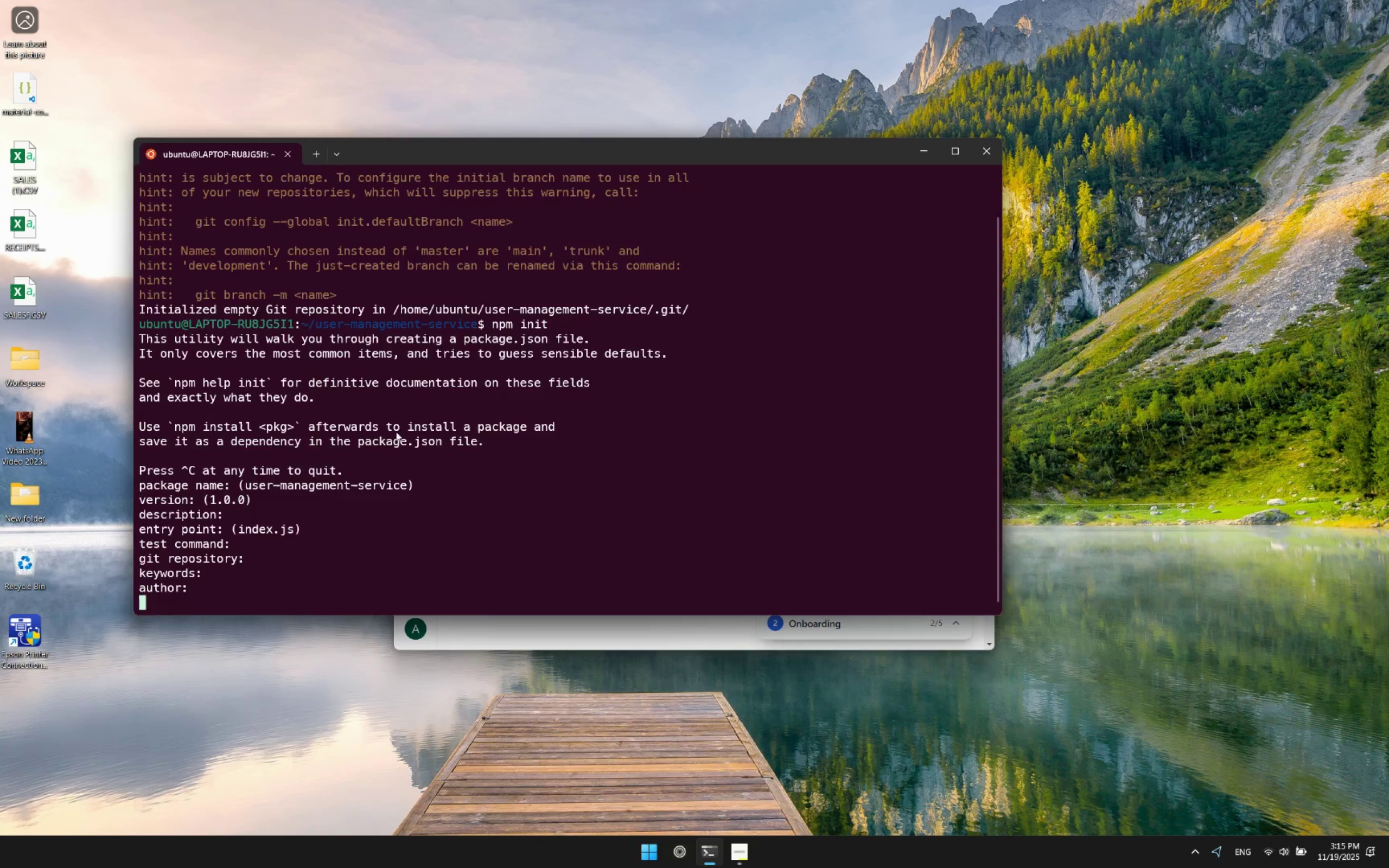 
key(Enter)
 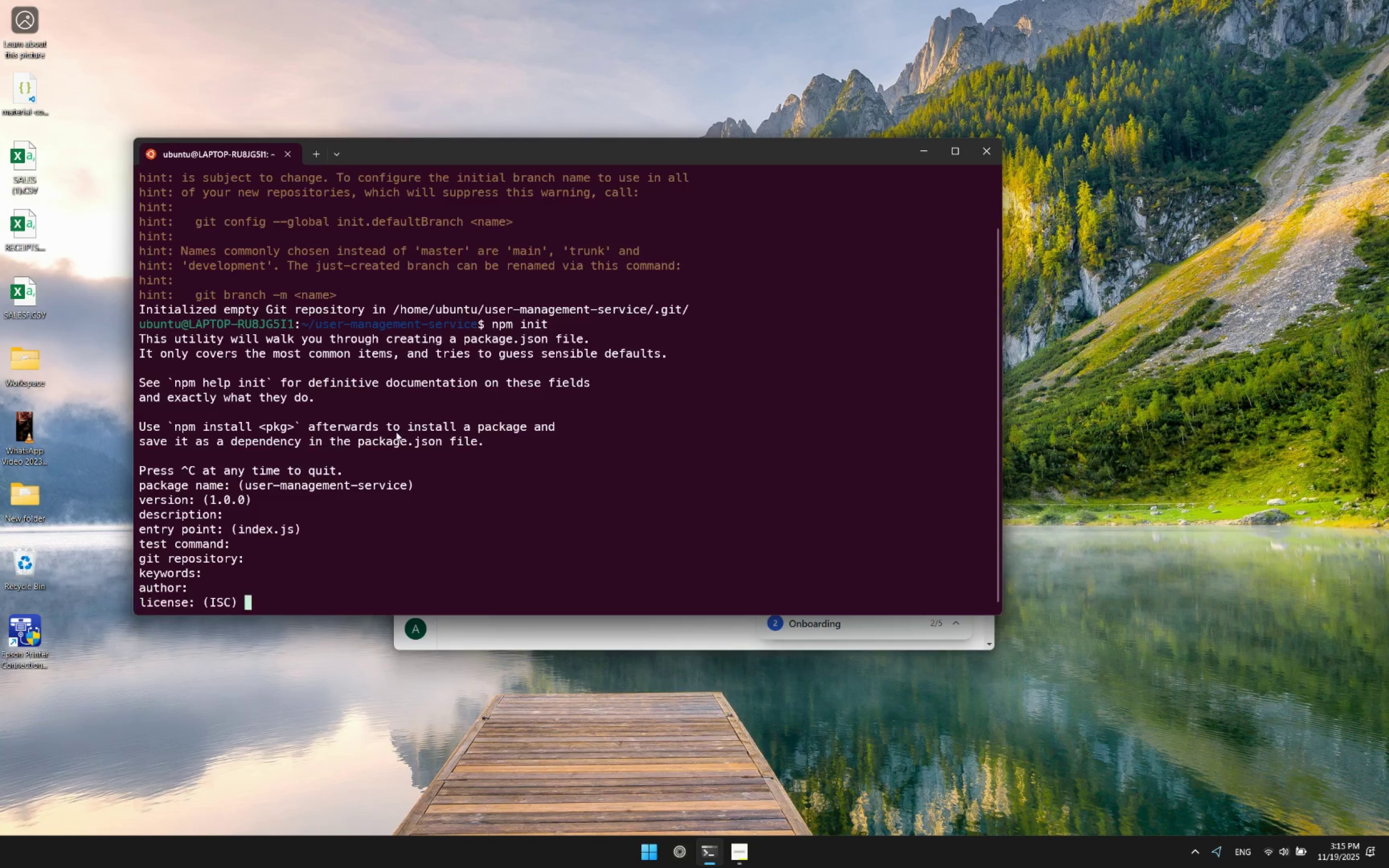 
key(Enter)
 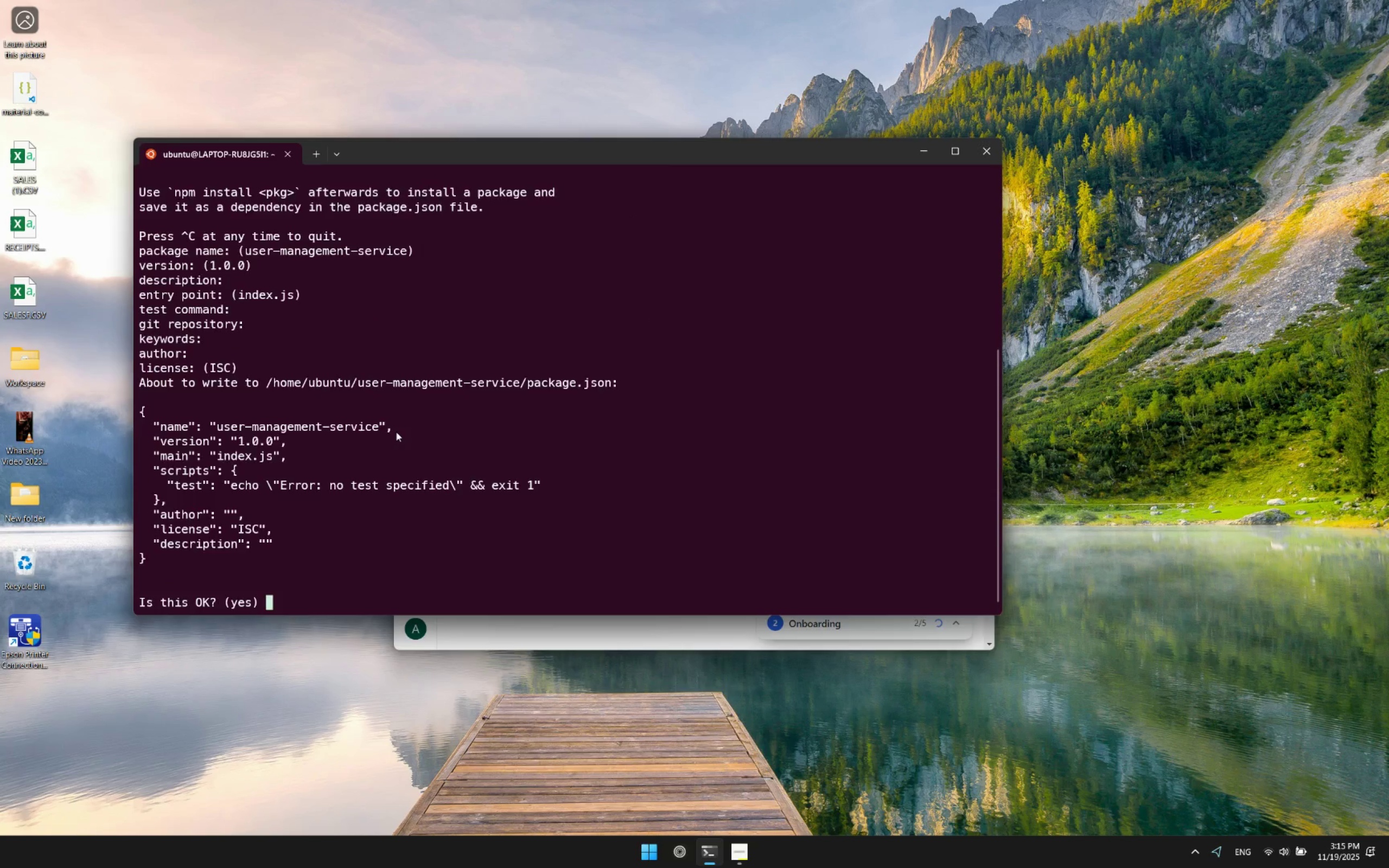 
key(Enter)
 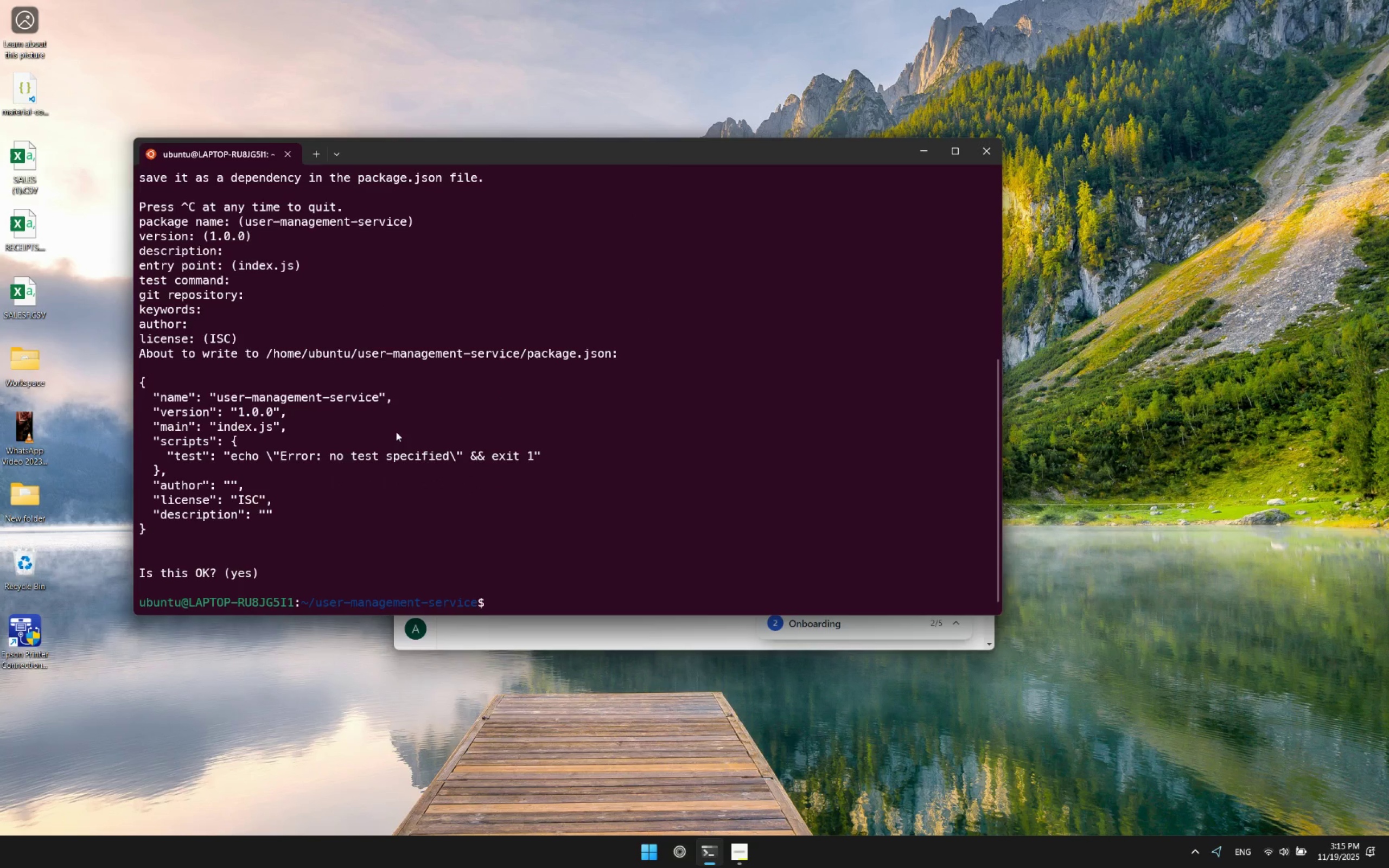 
type(cpde )
key(Backspace)
key(Backspace)
key(Backspace)
key(Backspace)
type(ode .)
 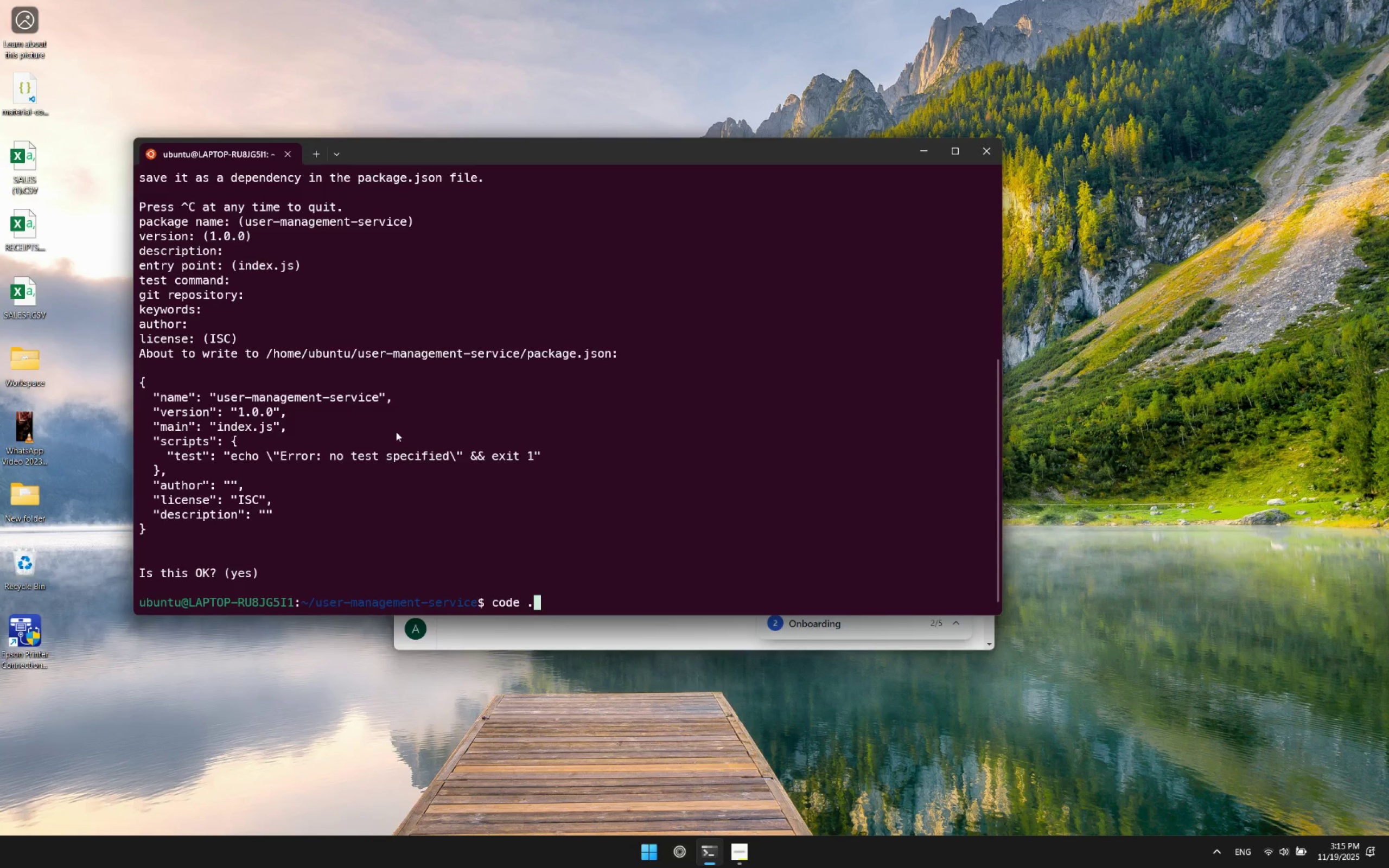 
key(Enter)
 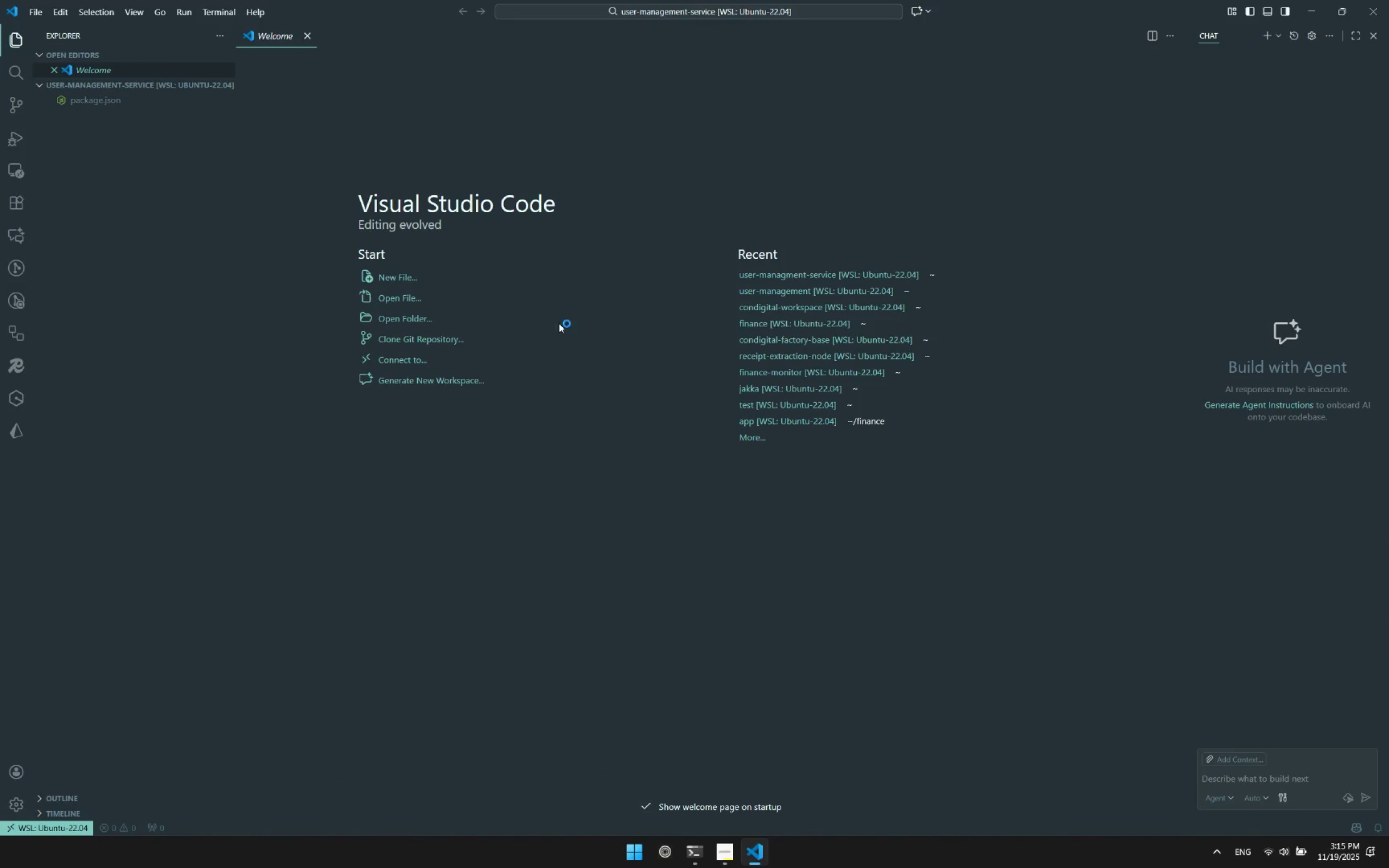 
wait(5.51)
 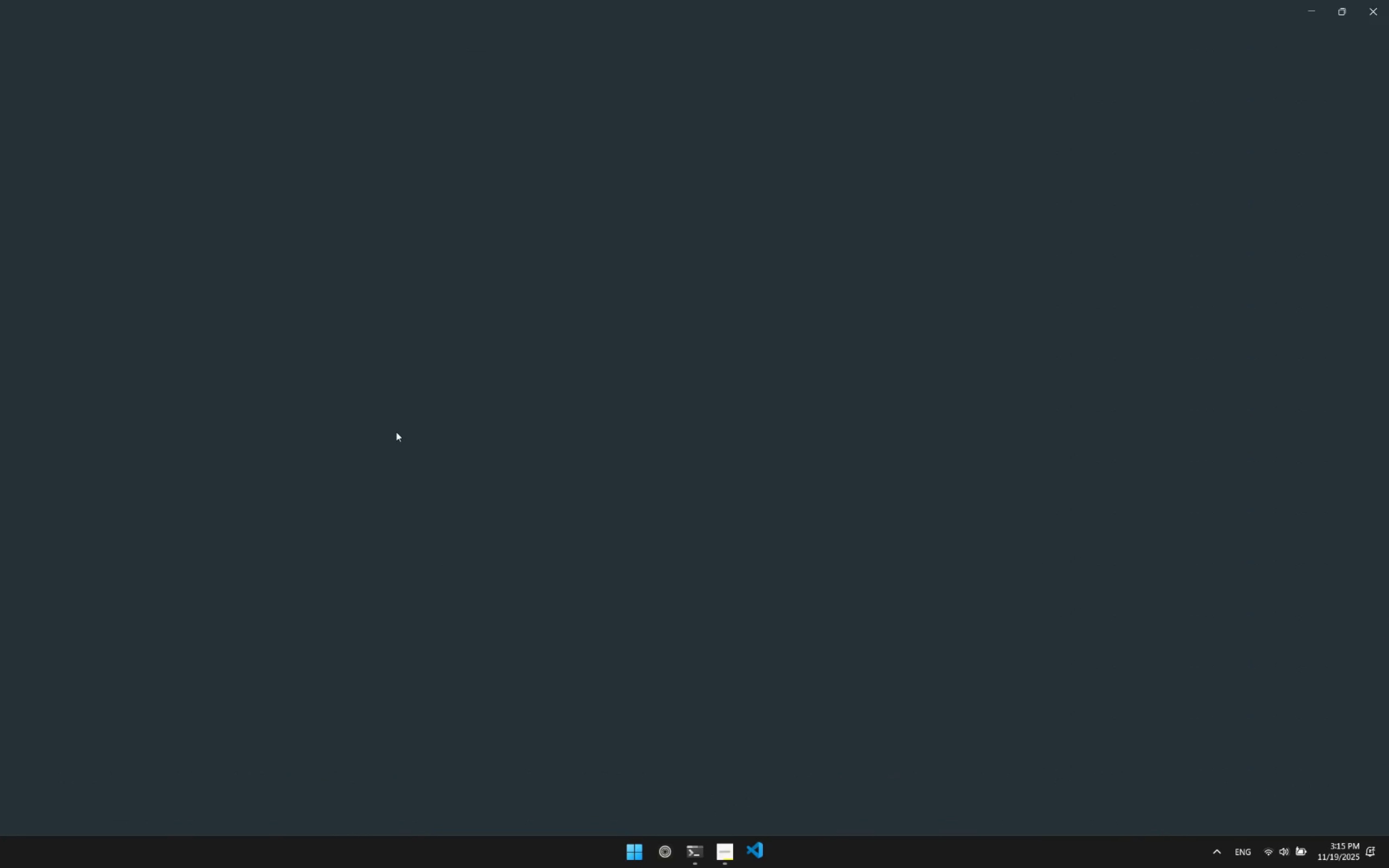 
left_click([95, 97])
 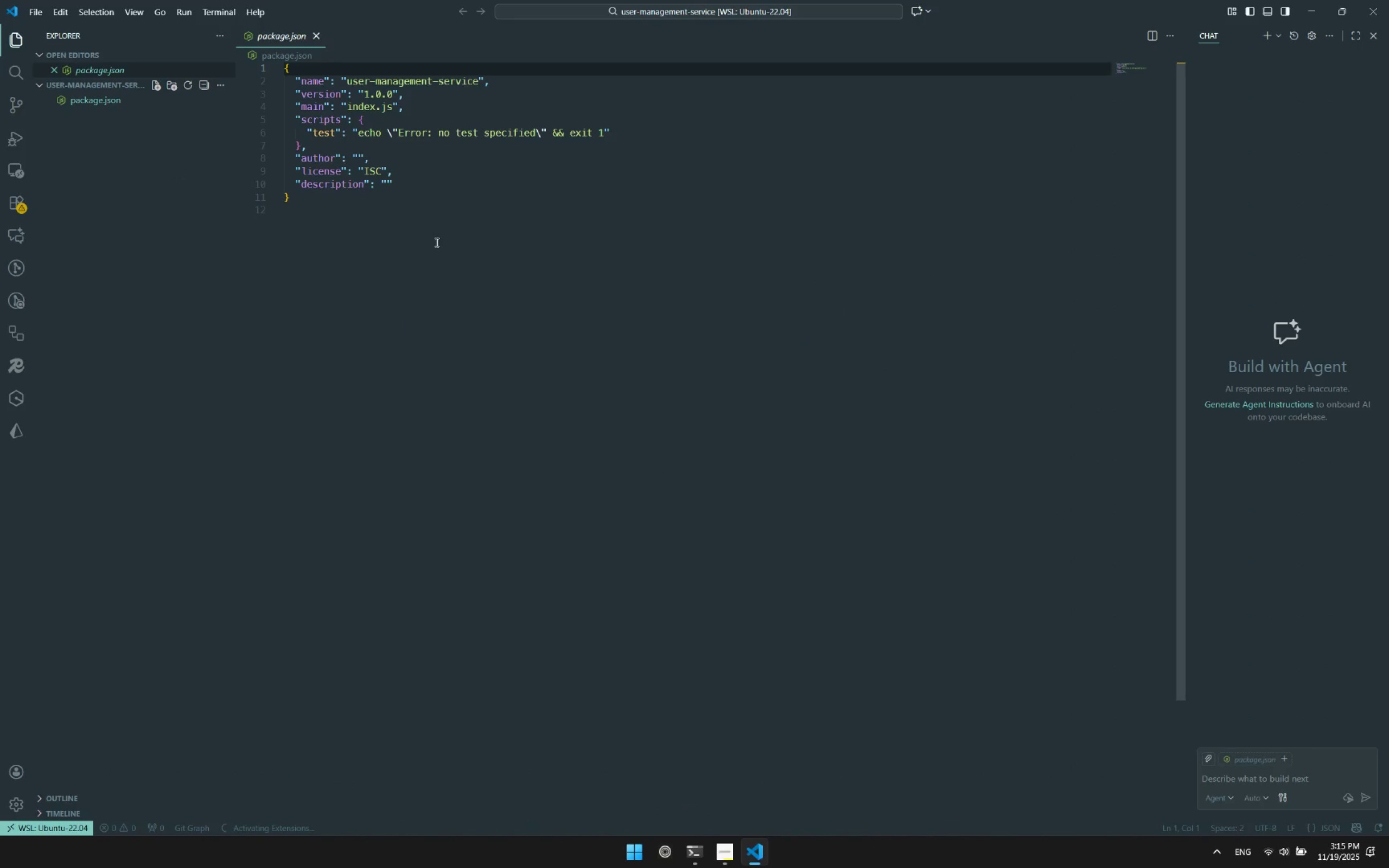 
left_click([451, 254])
 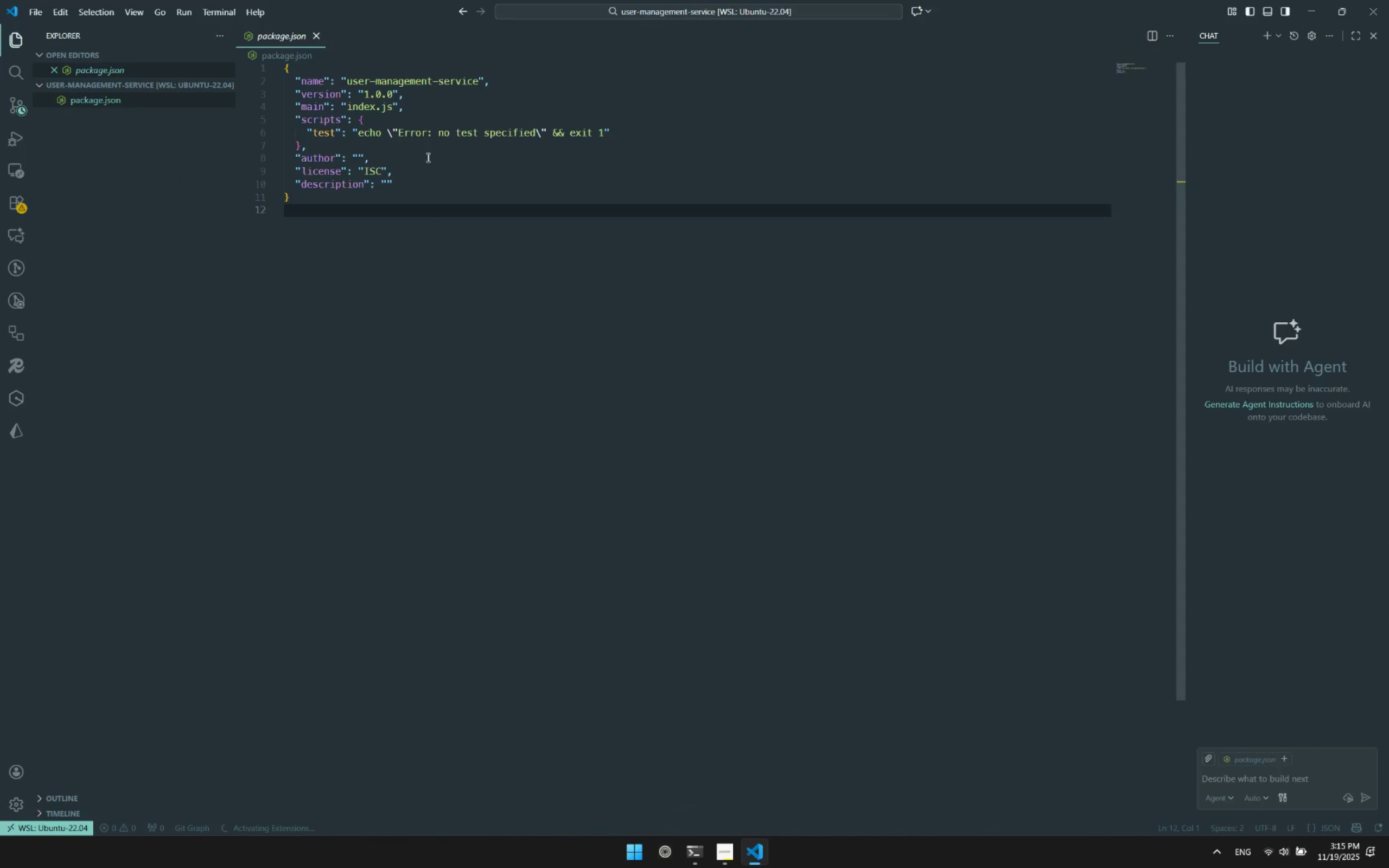 
left_click([427, 157])
 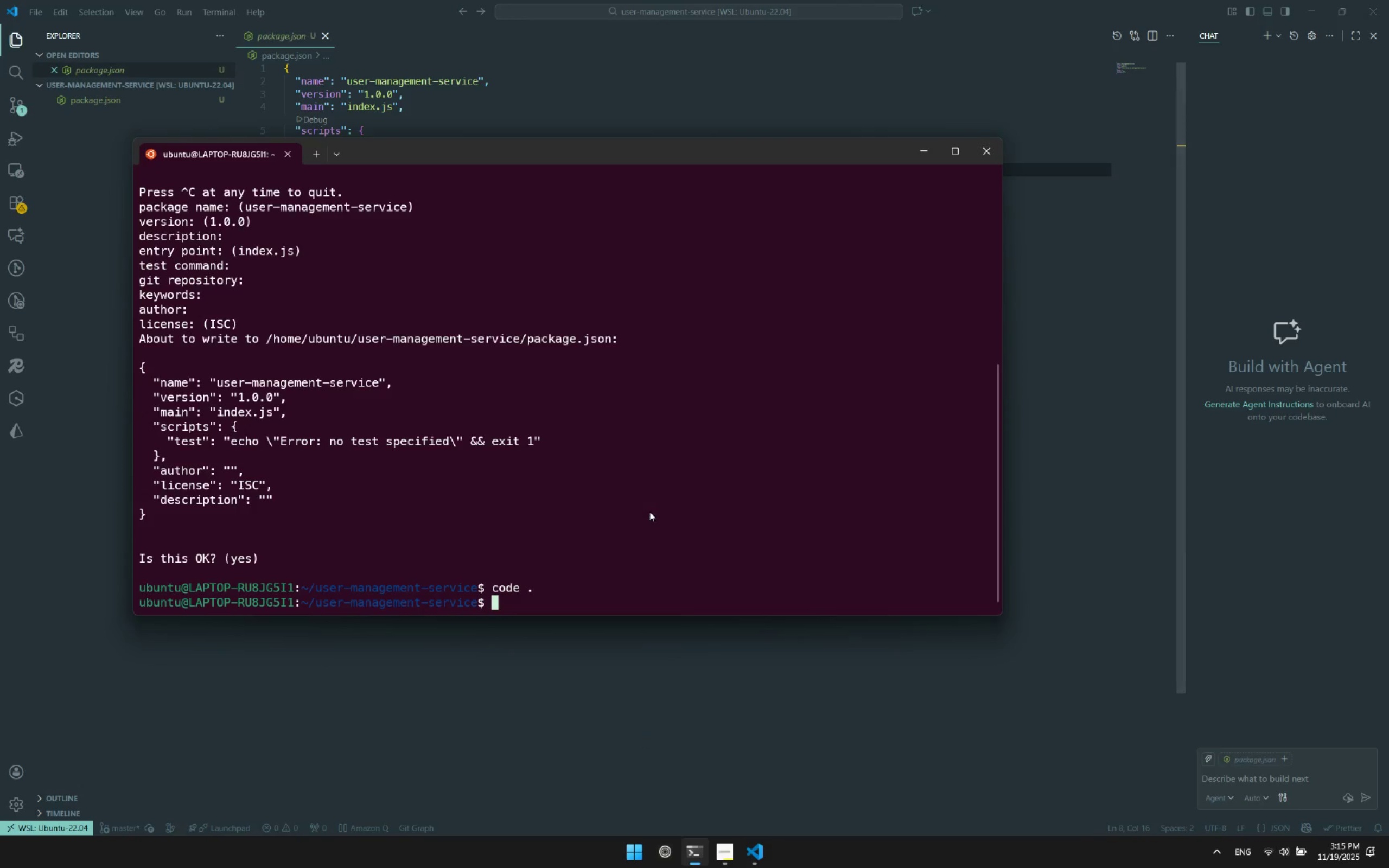 
type(pn)
key(Backspace)
key(Backspace)
type(pnpn install )
 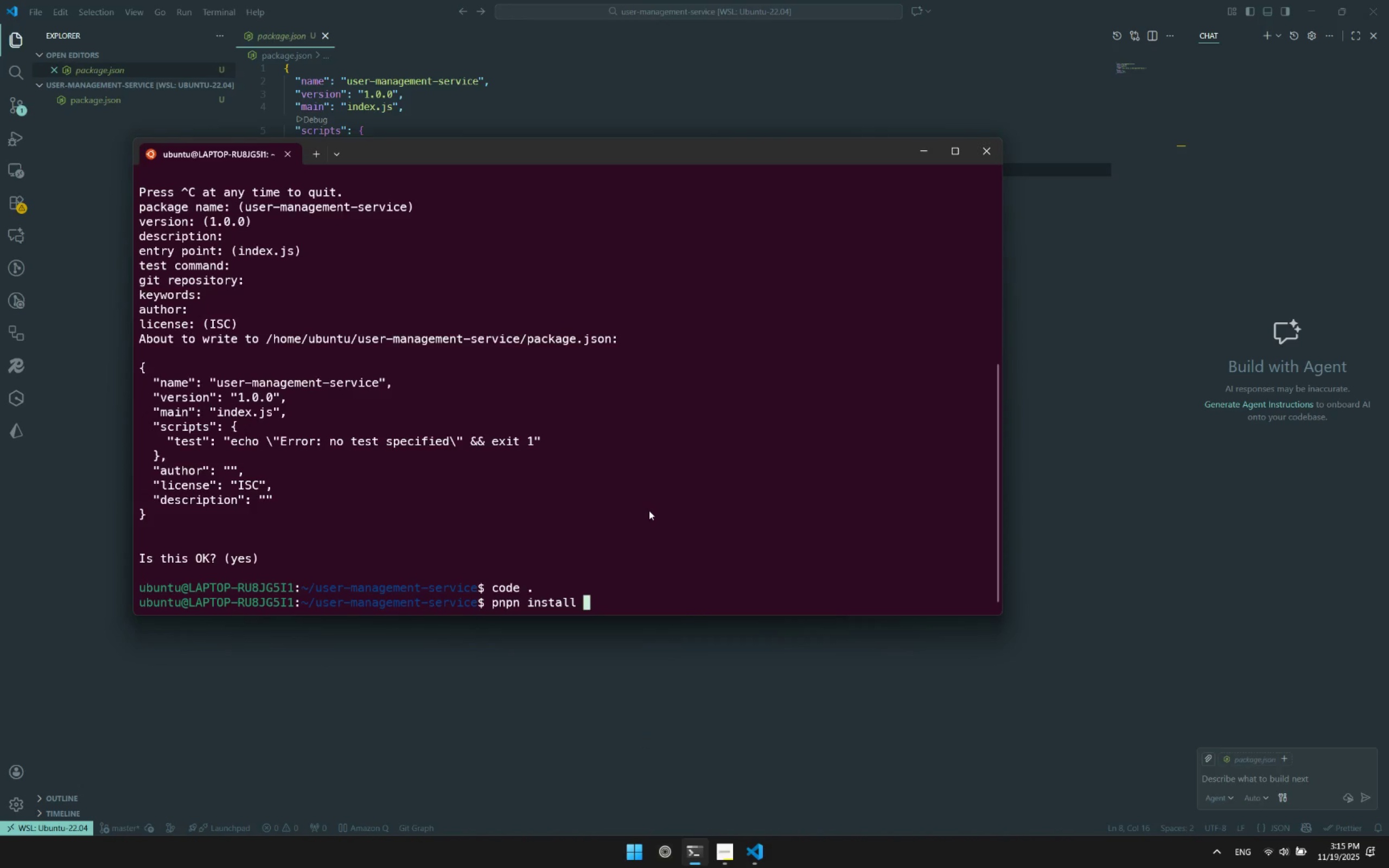 
type(sequelize zode)
key(Backspace)
type( mysql2 jsonwebtoken express bcyptjs cookie-parser )
 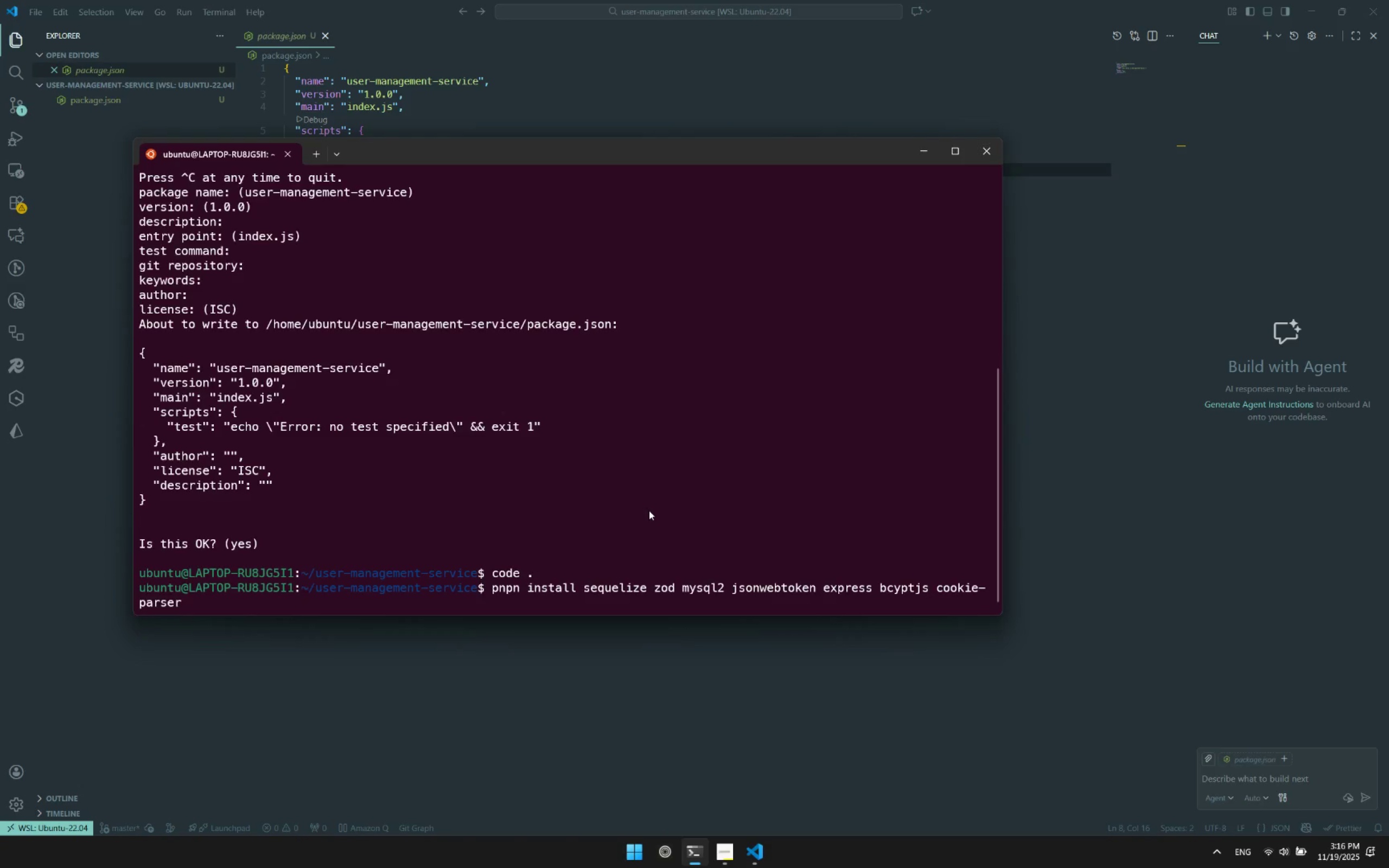 
key(Enter)
 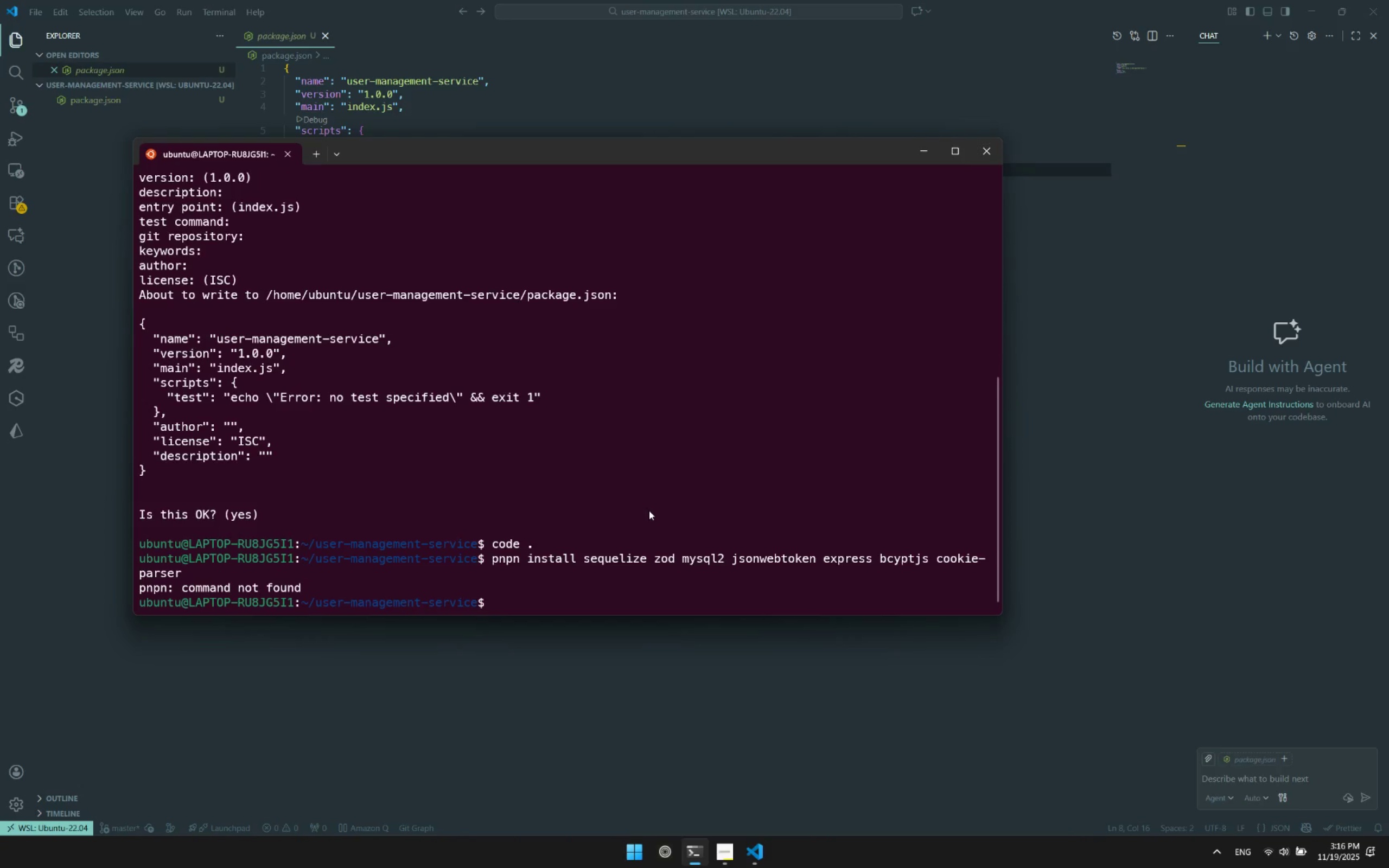 
key(ArrowUp)
 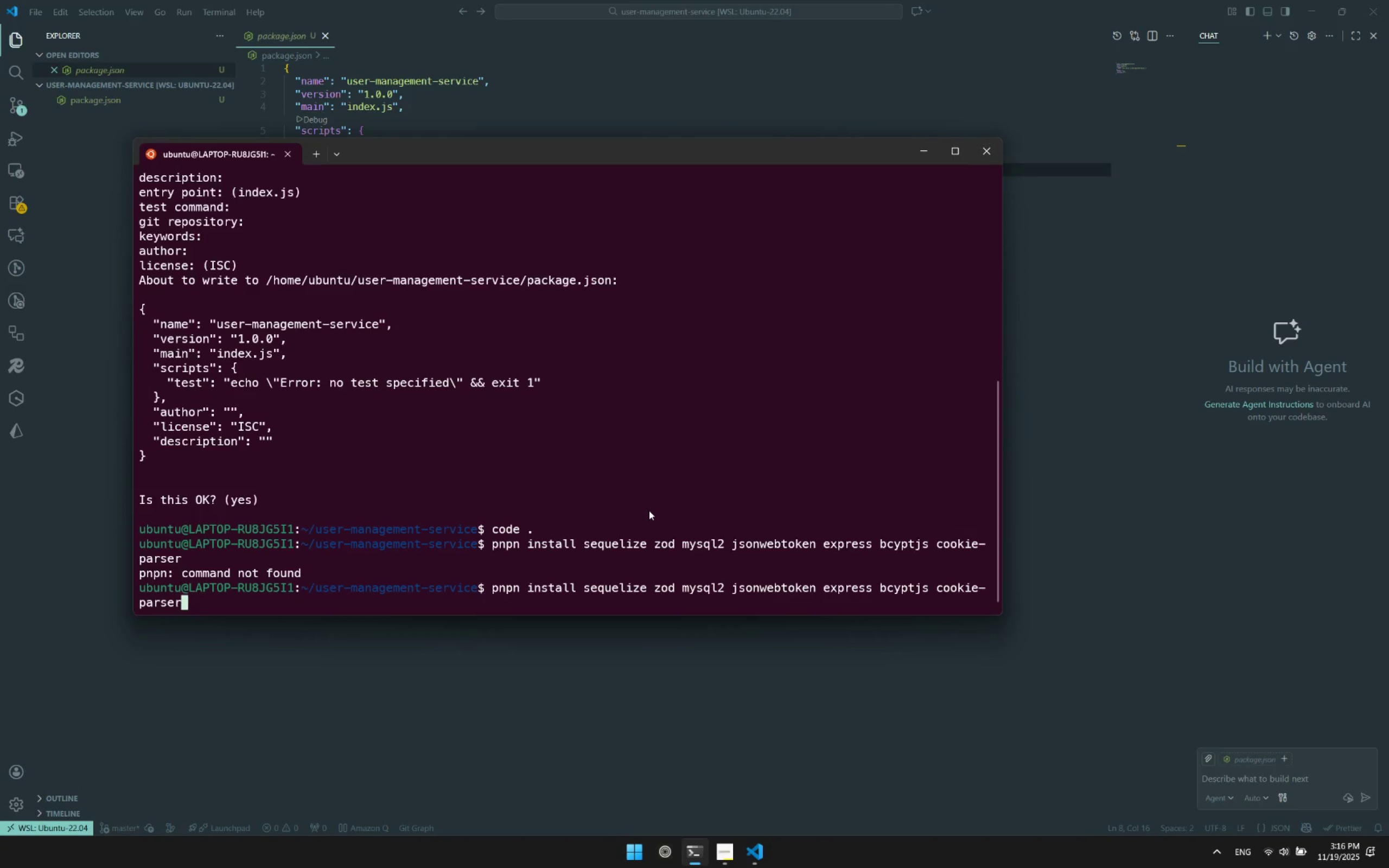 
hold_key(key=ArrowLeft, duration=1.5)
 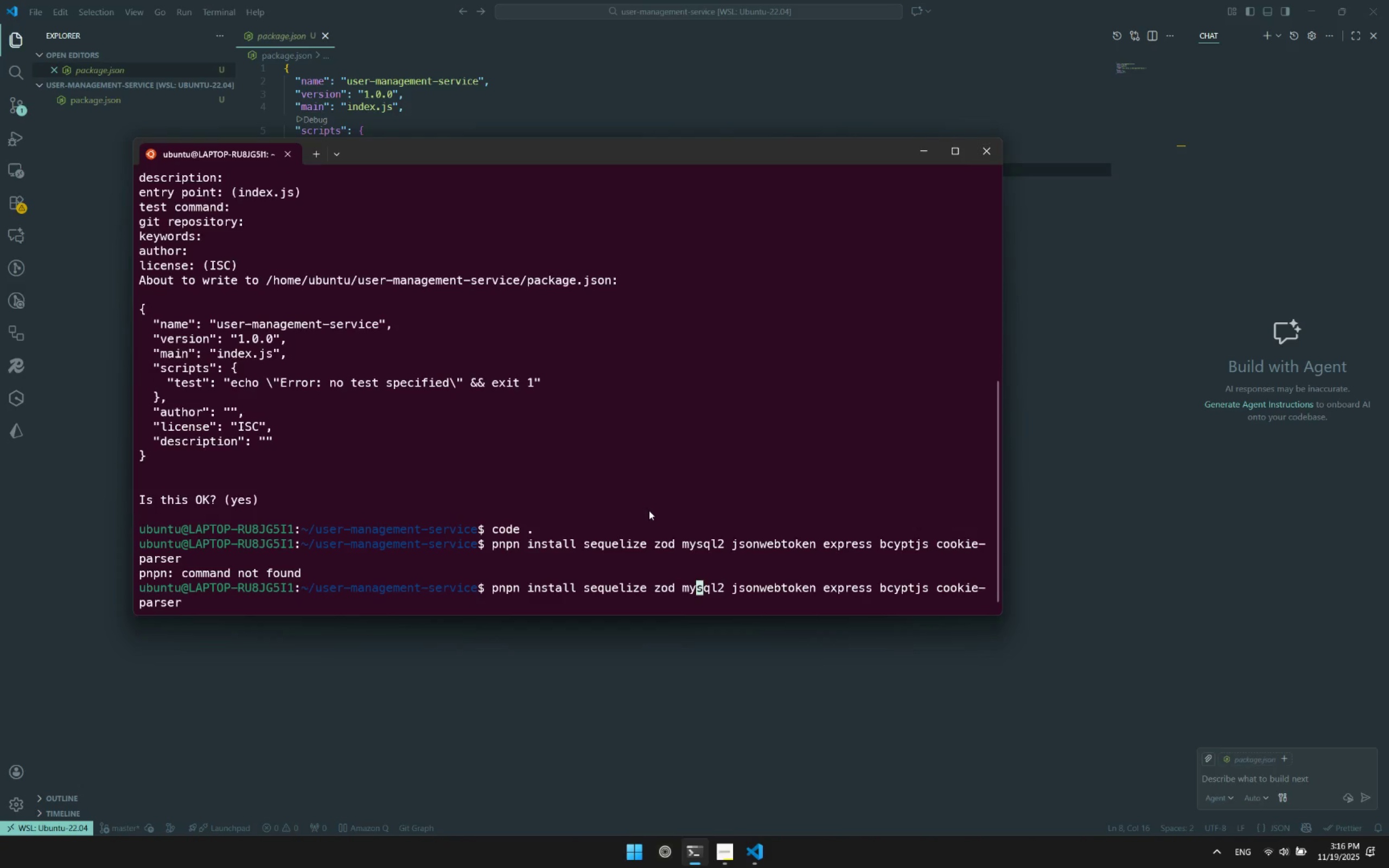 
hold_key(key=ArrowLeft, duration=1.31)
 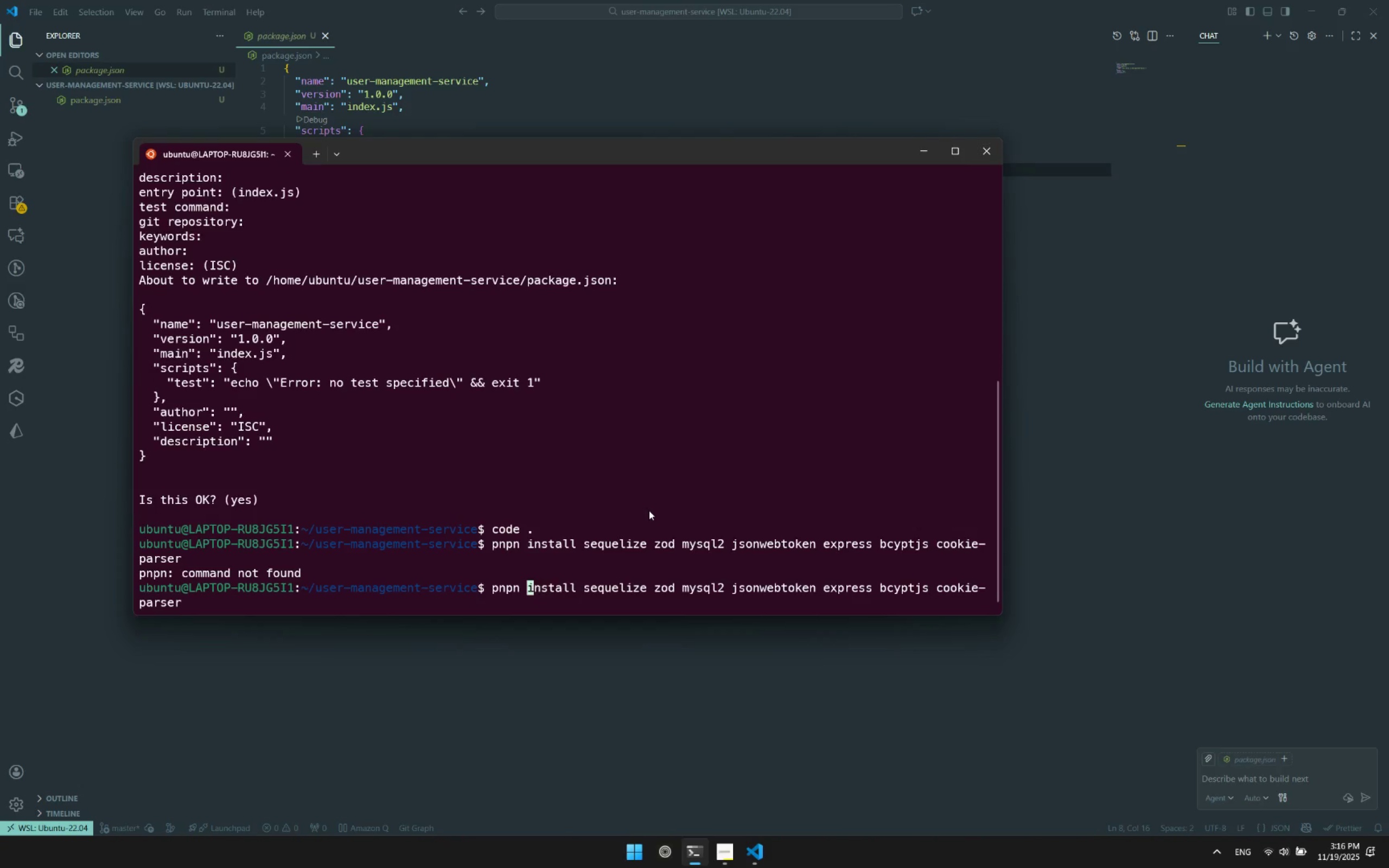 
key(ArrowLeft)
 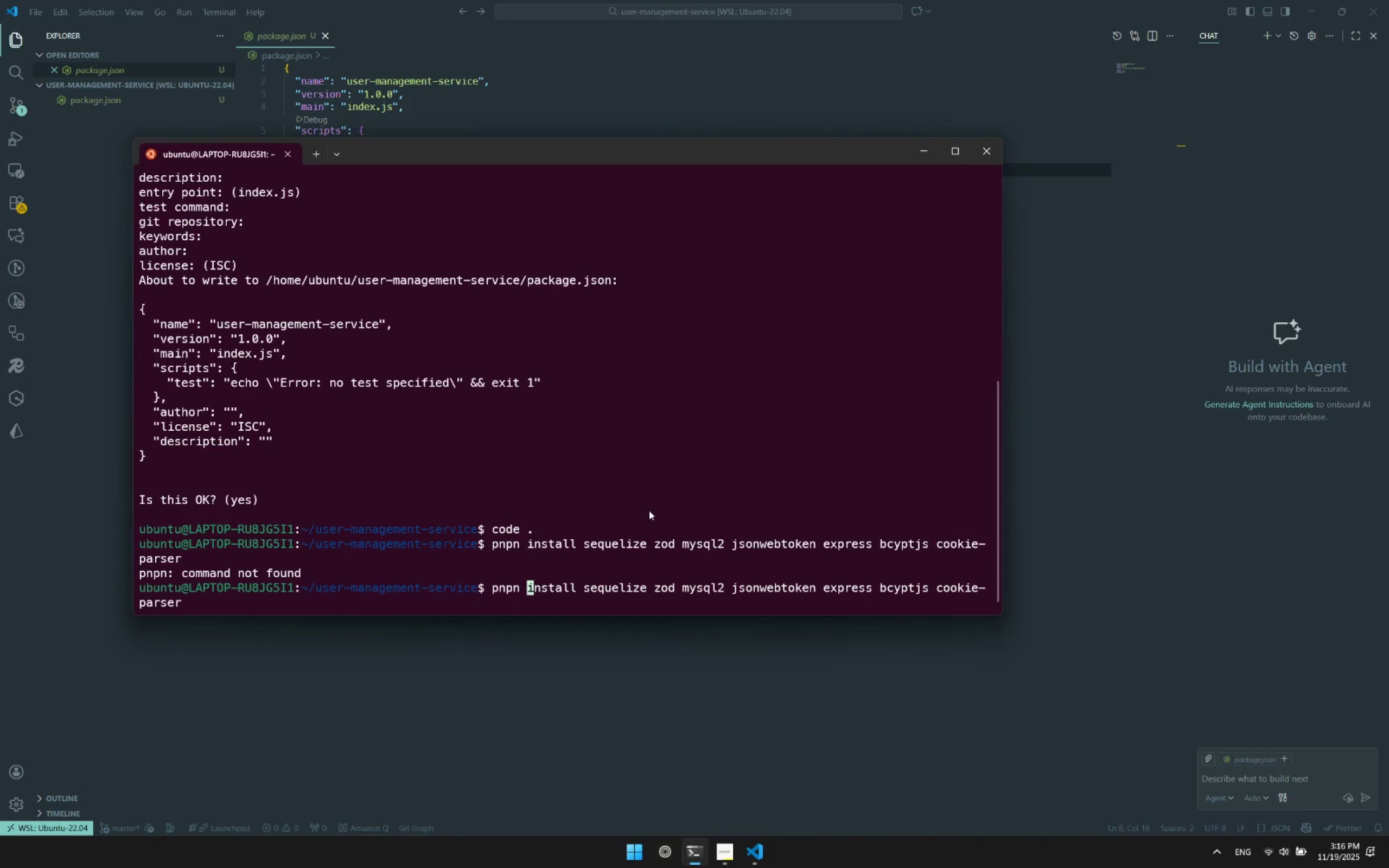 
key(ArrowLeft)
 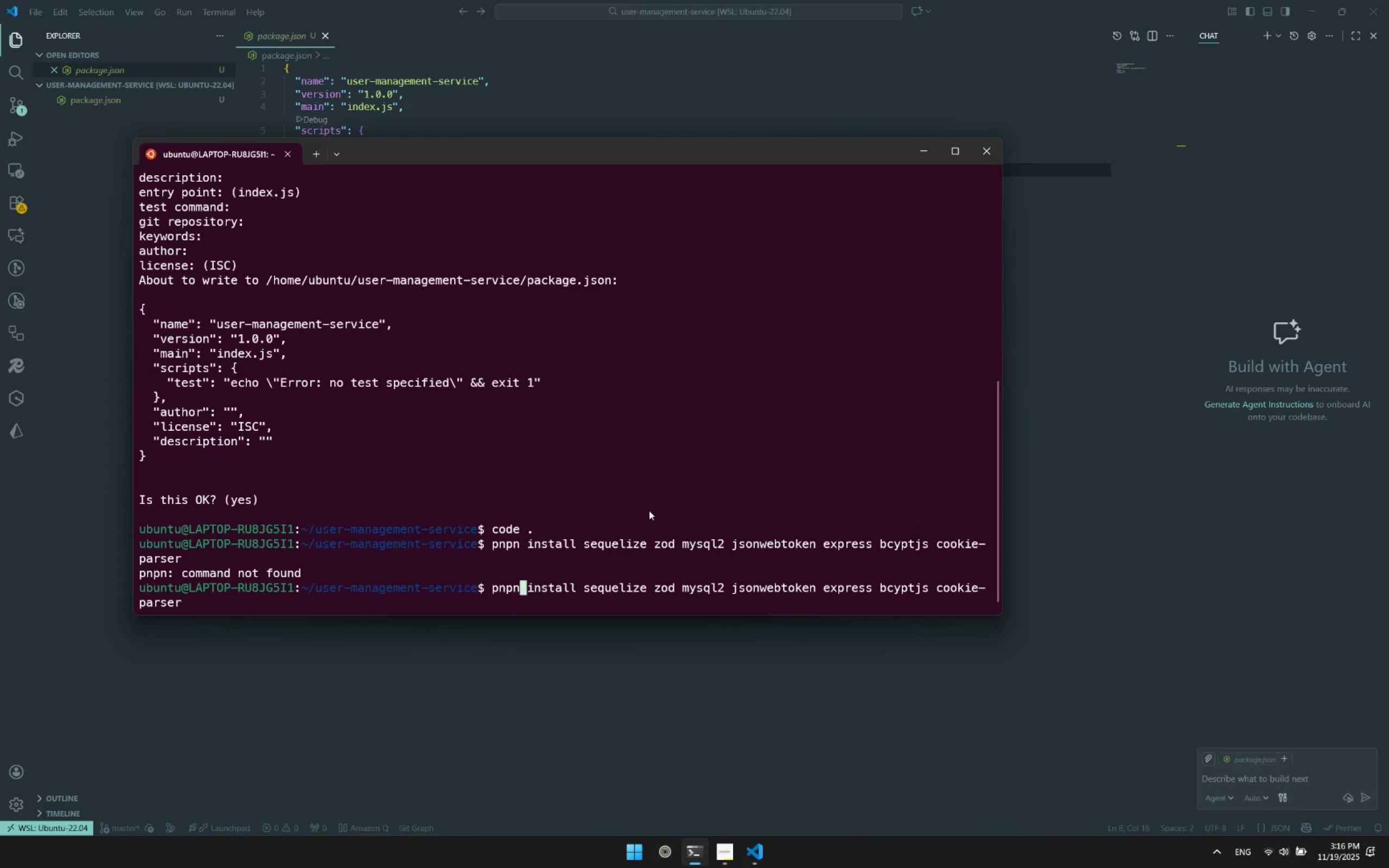 
key(Backspace)
 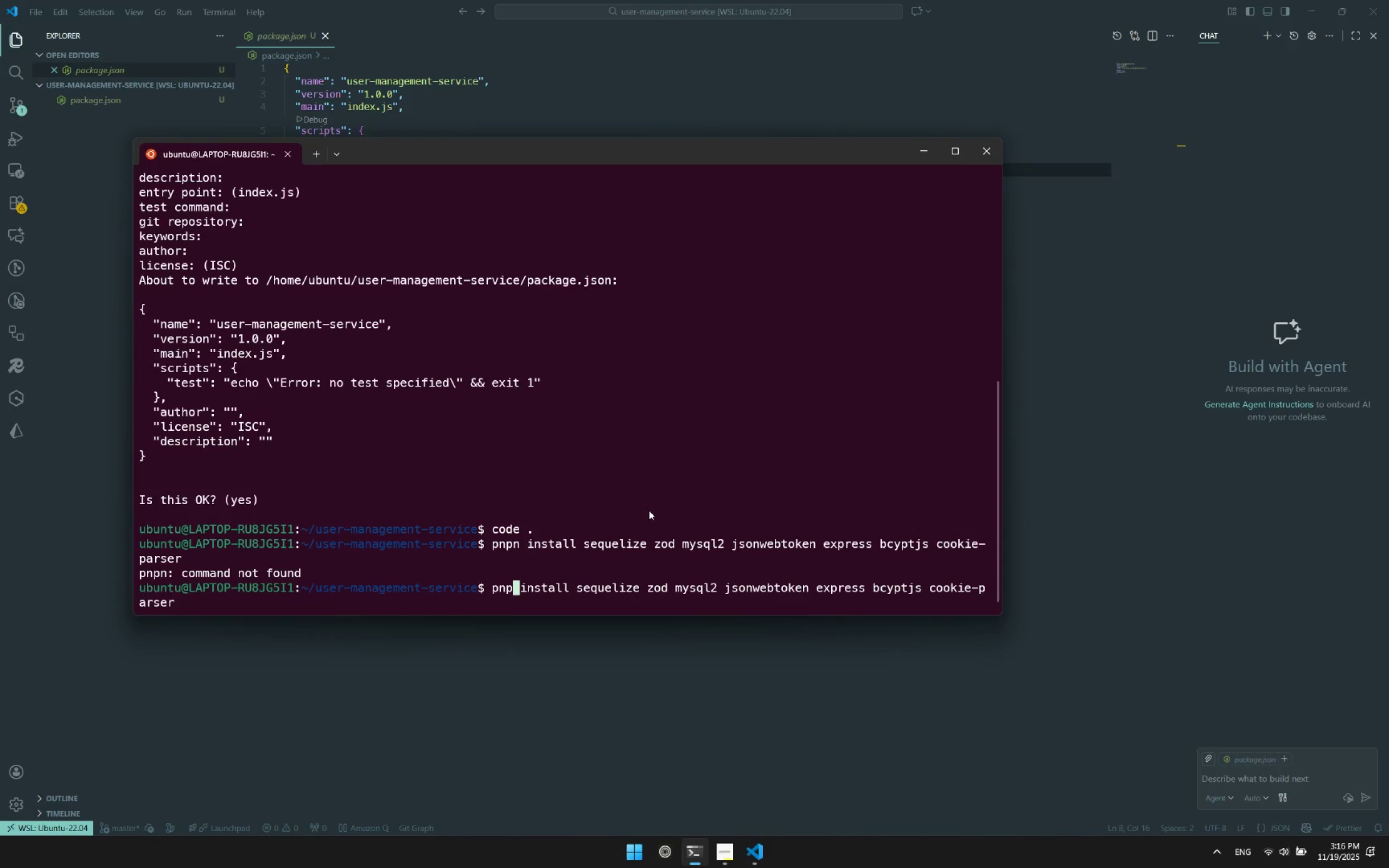 
key(Comma)
 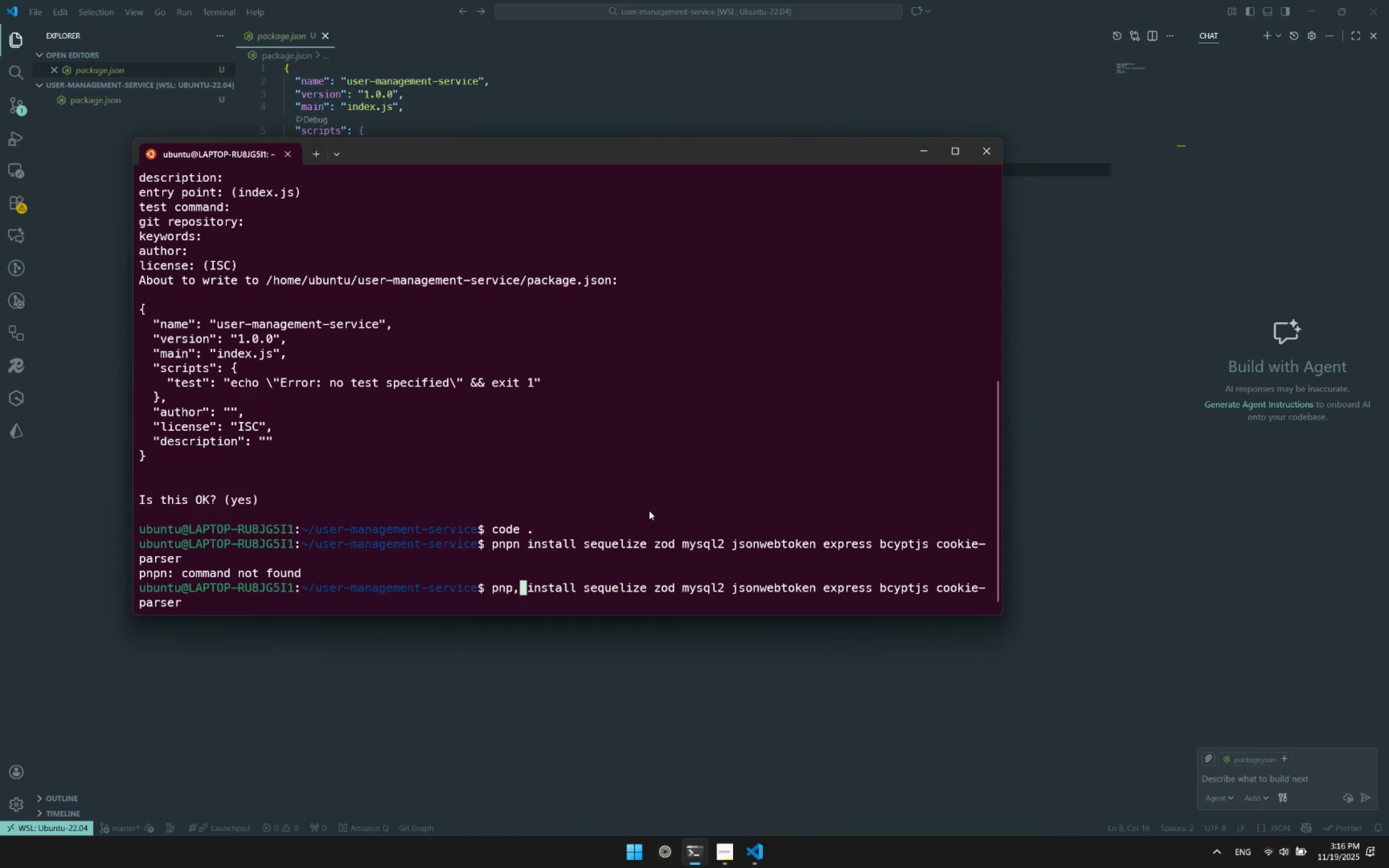 
key(Backspace)
 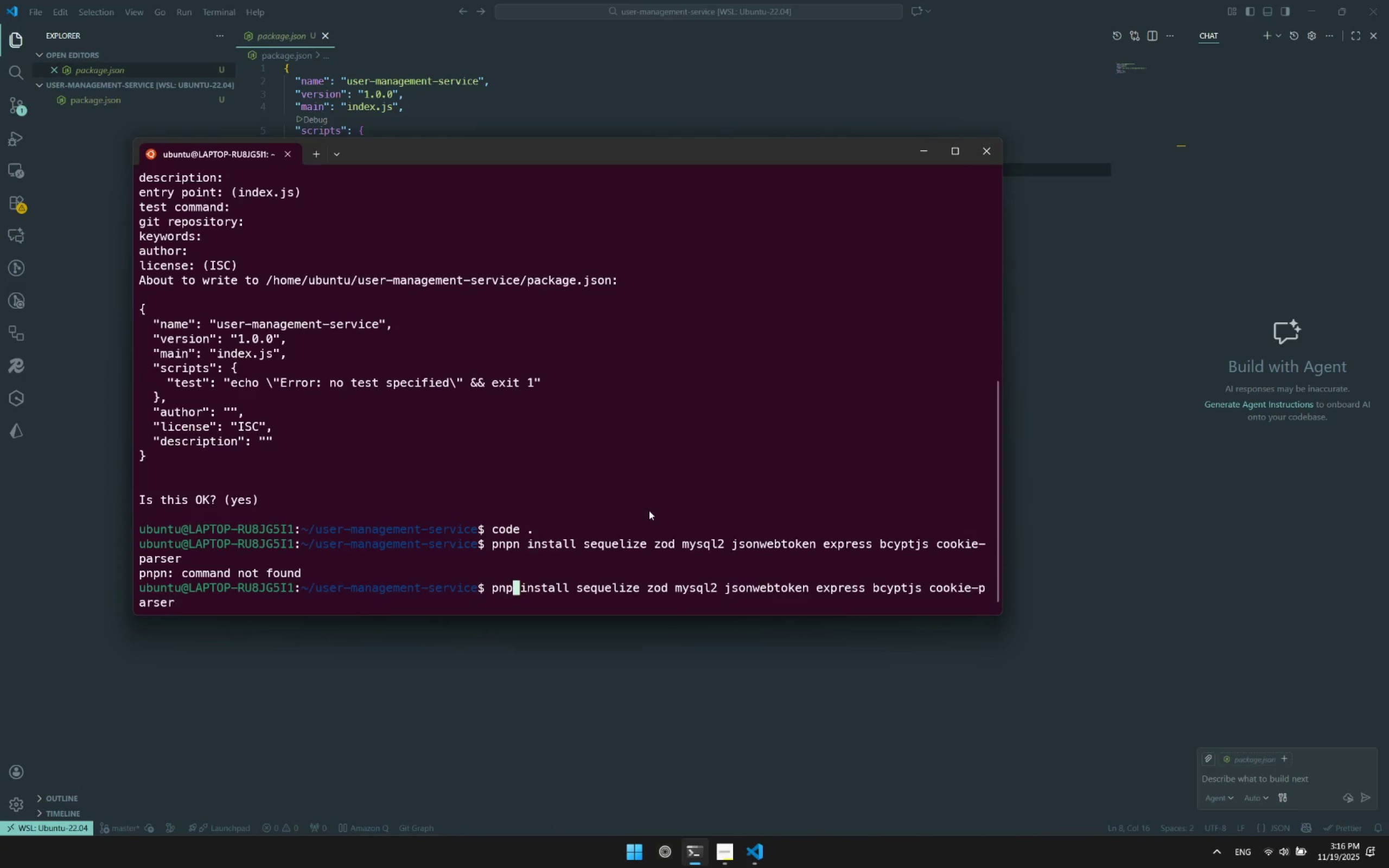 
key(M)
 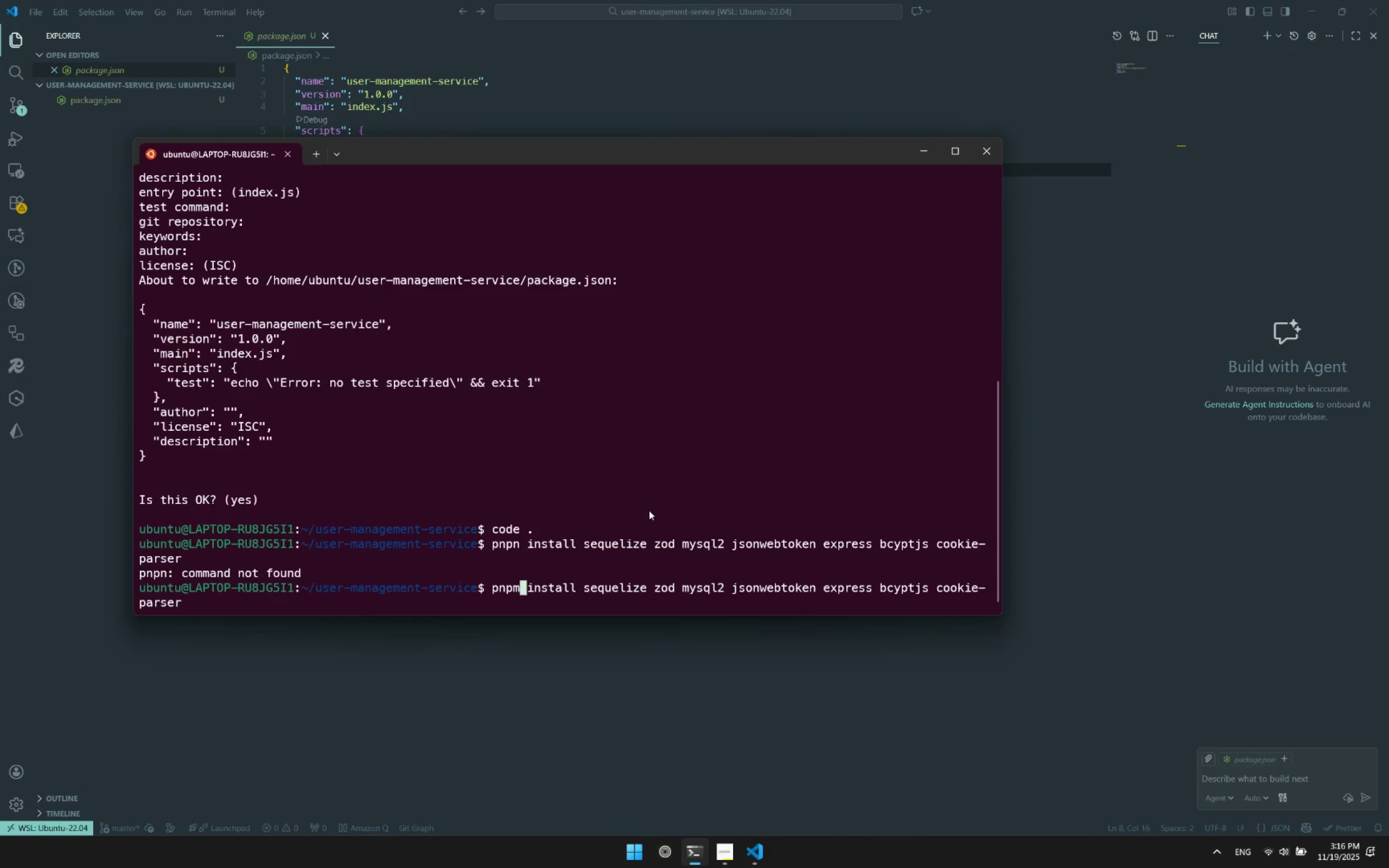 
key(Enter)
 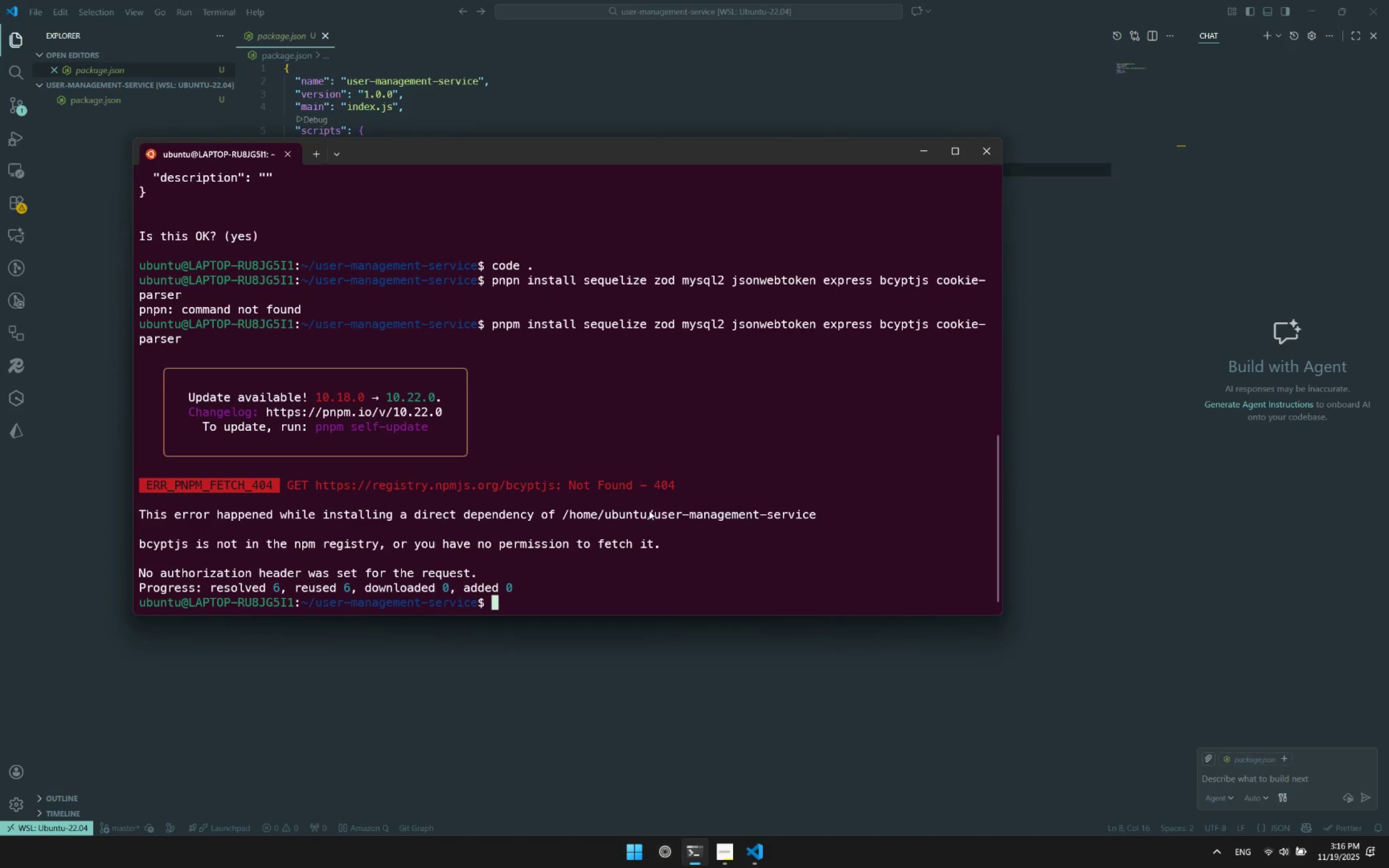 
wait(6.78)
 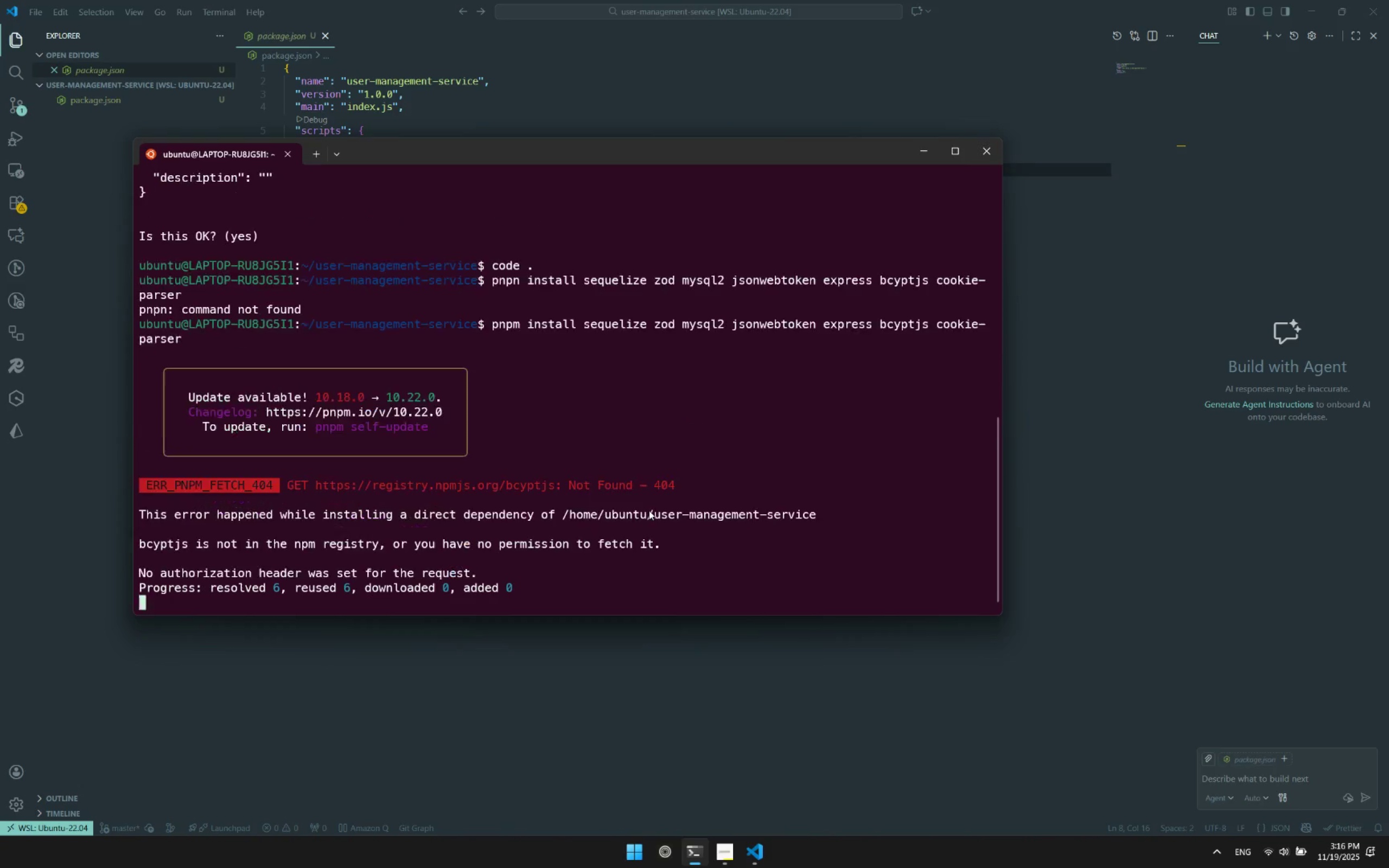 
key(ArrowUp)
 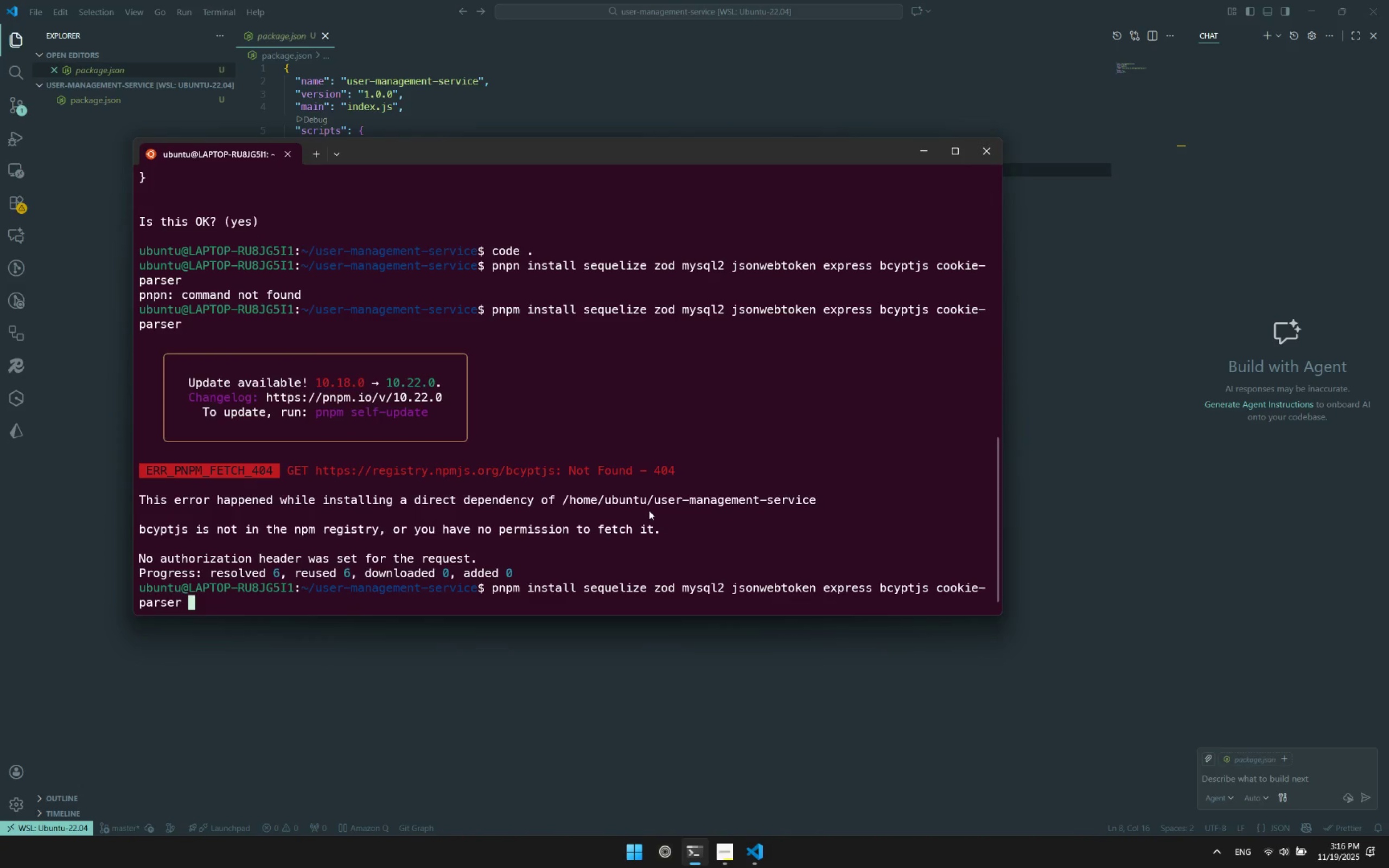 
hold_key(key=ArrowLeft, duration=1.02)
 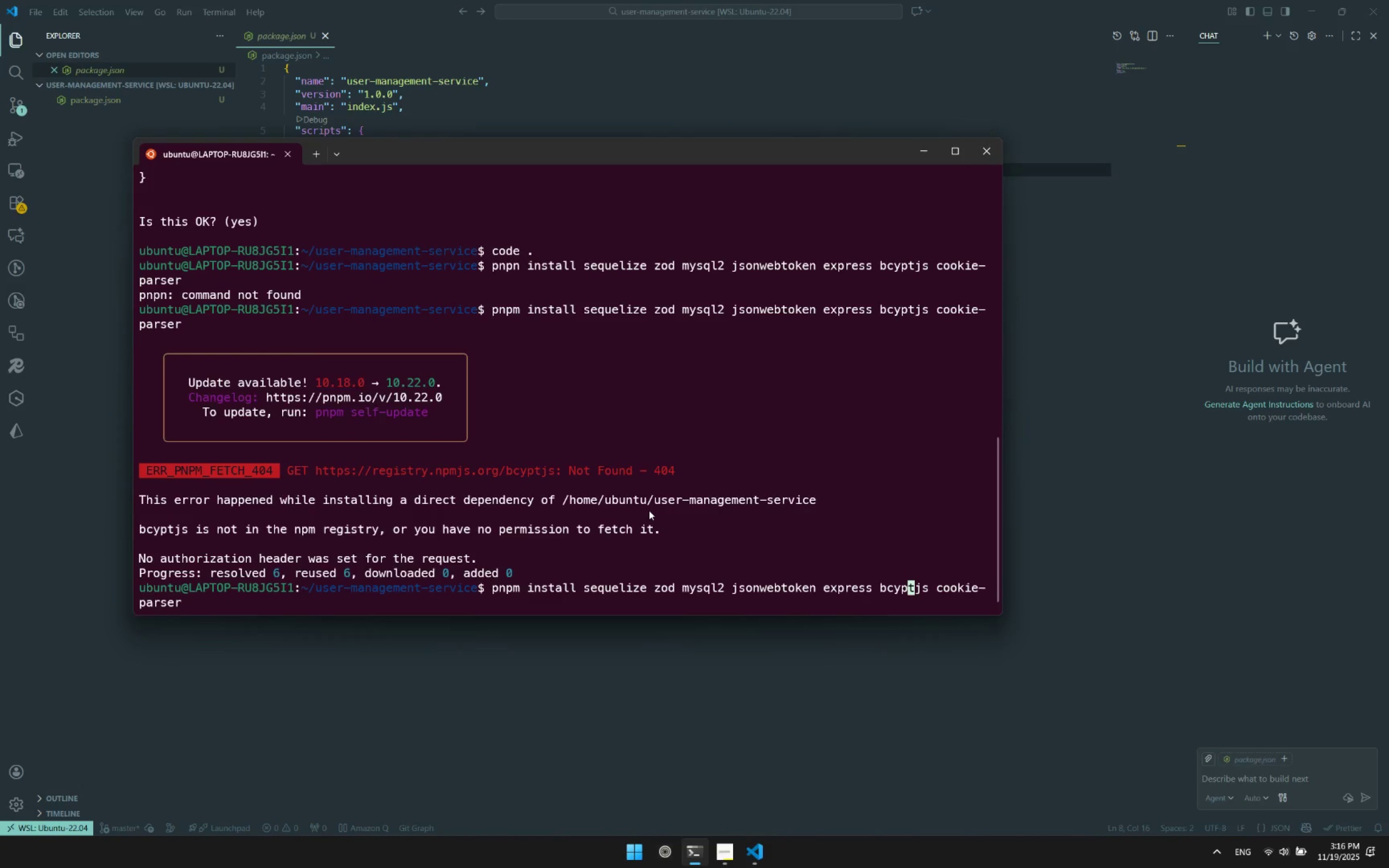 
hold_key(key=ArrowLeft, duration=1.06)
 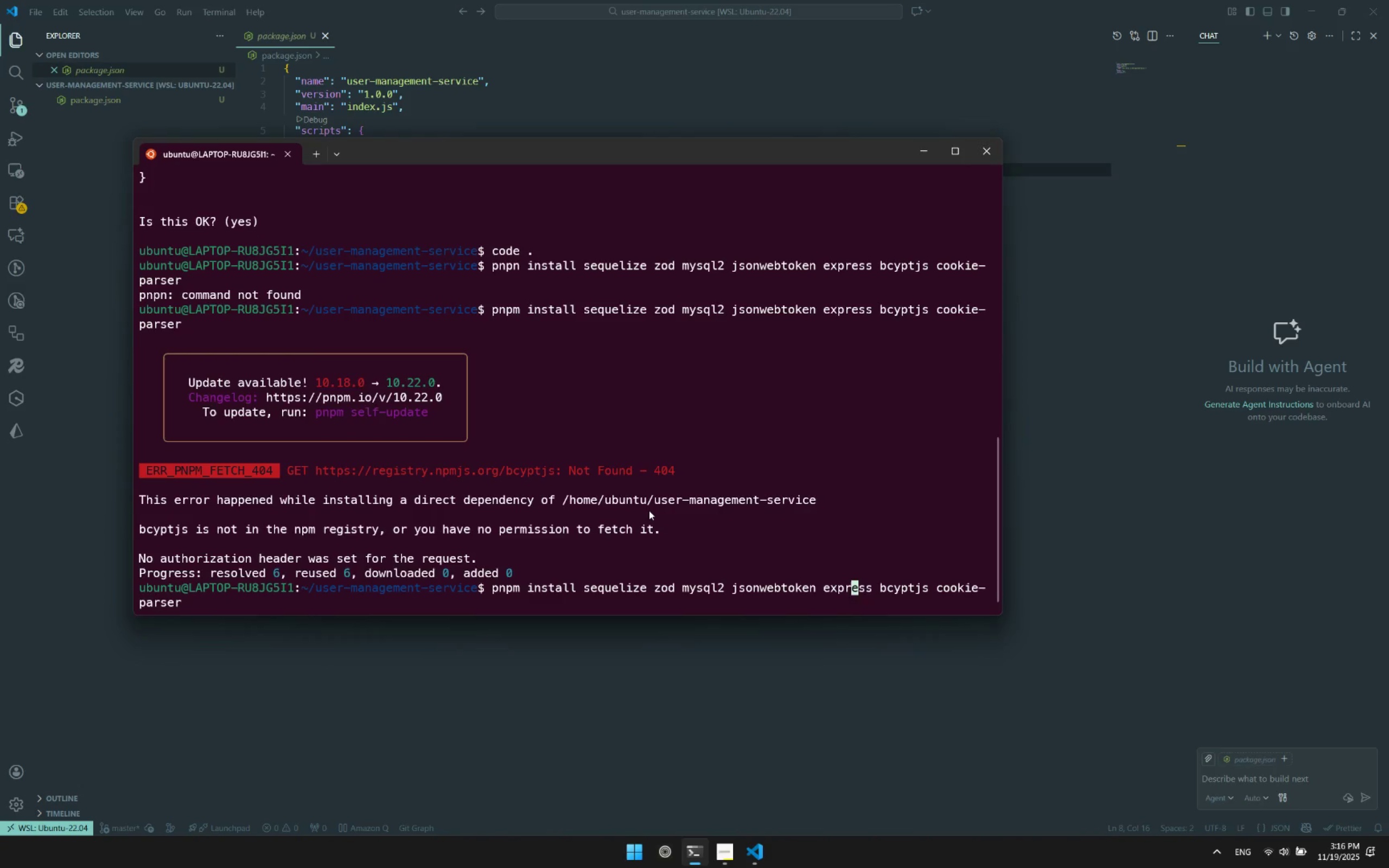 
hold_key(key=ArrowRight, duration=0.67)
 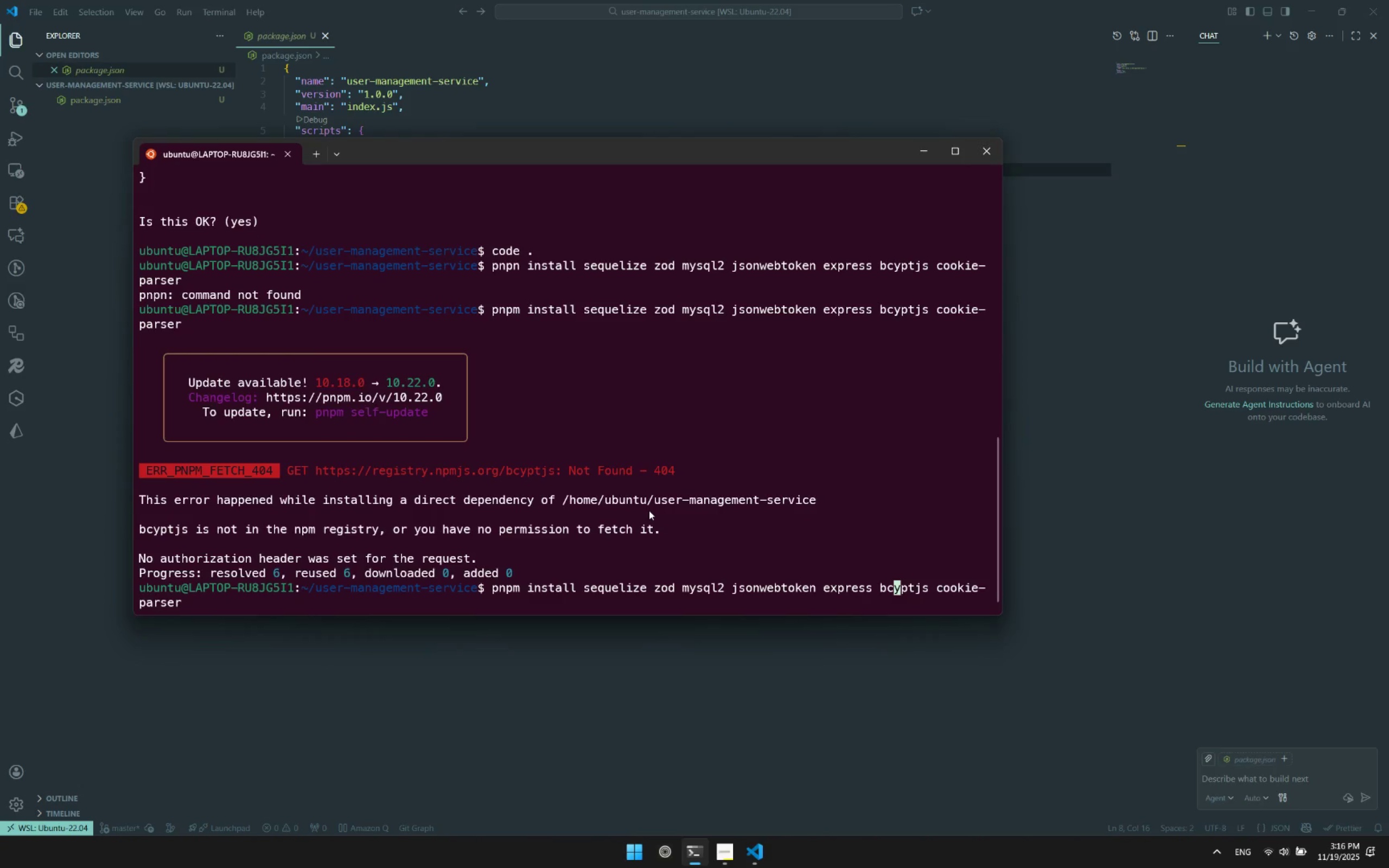 
key(ArrowLeft)
 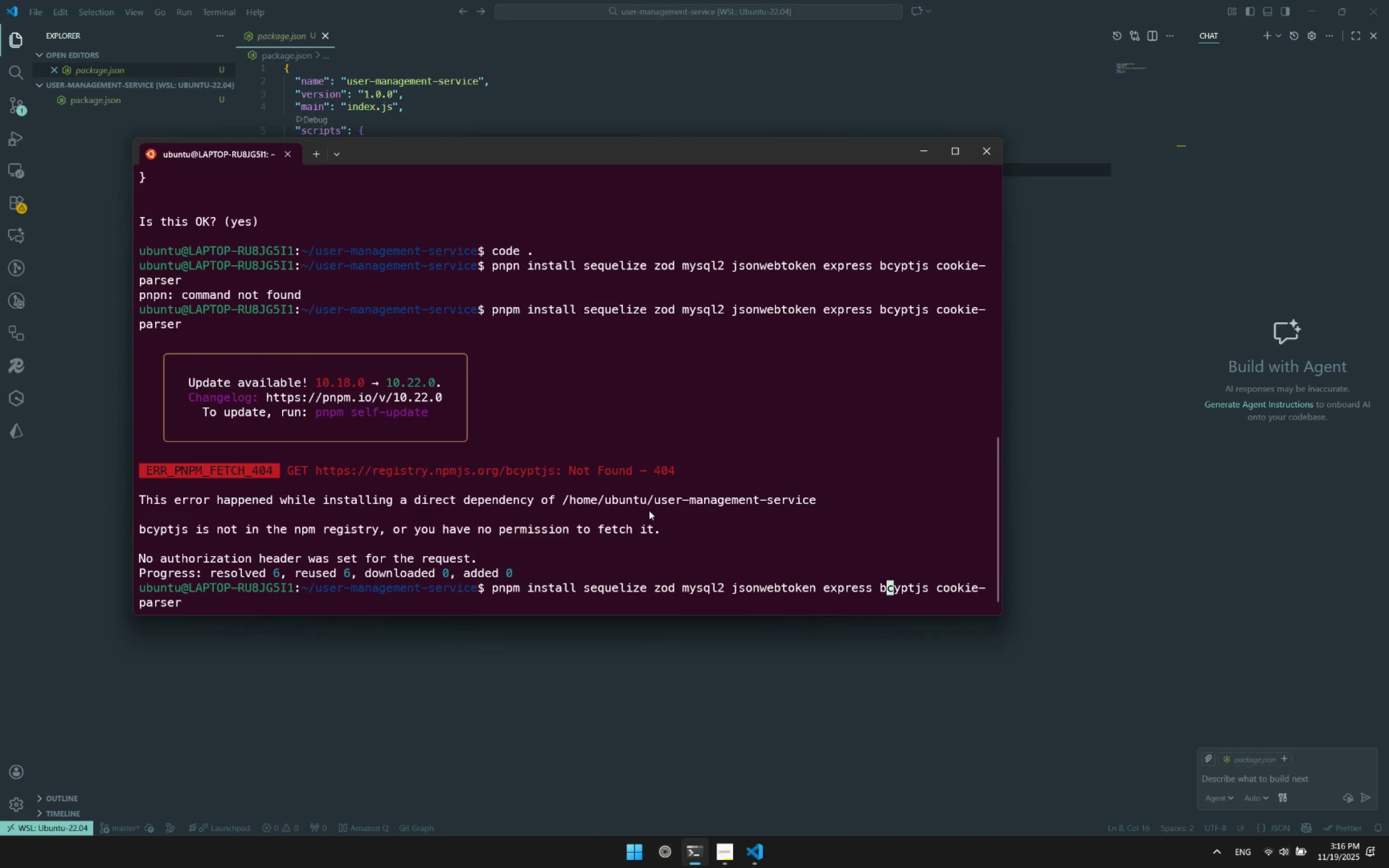 
key(ArrowRight)
 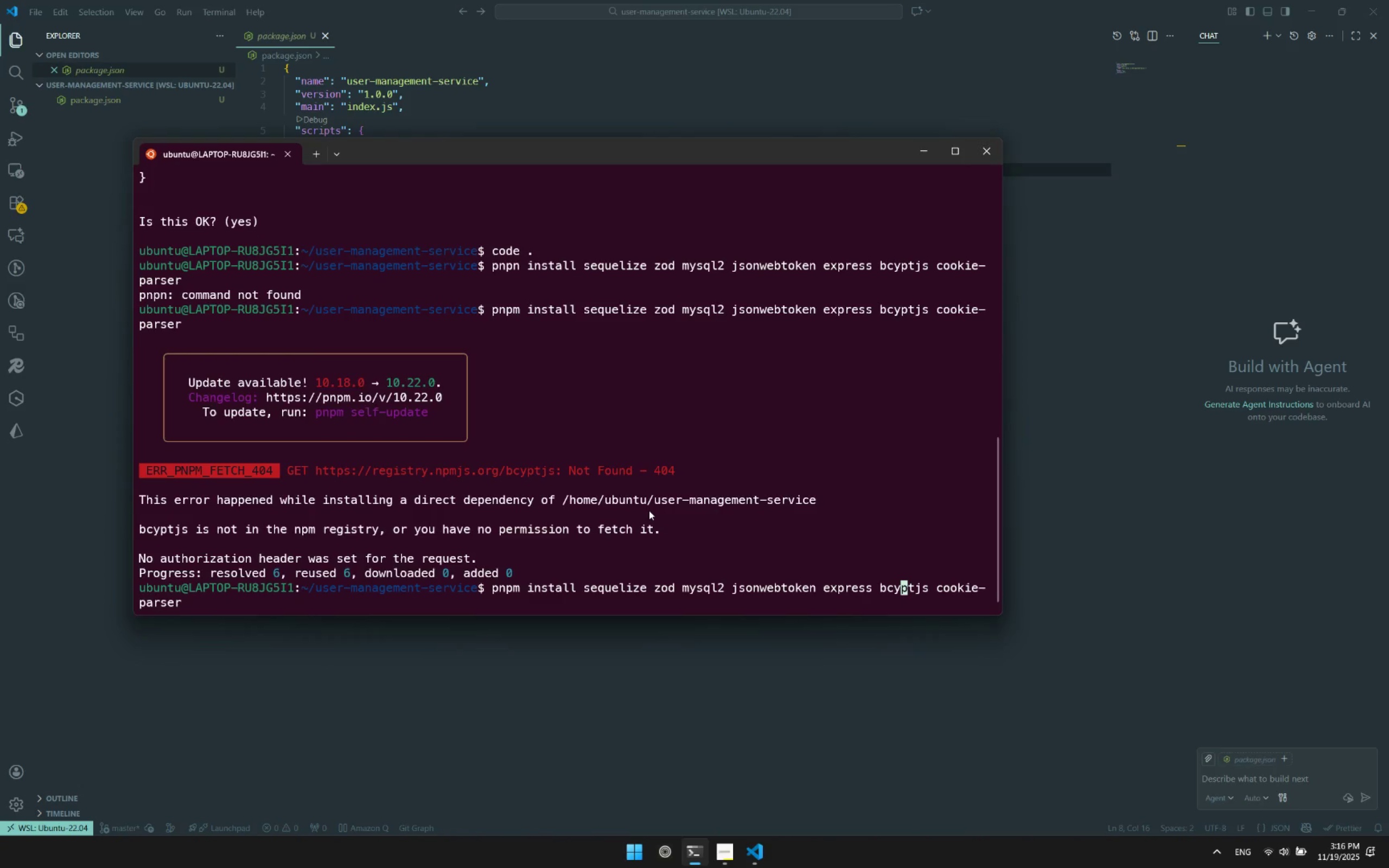 
key(ArrowRight)
 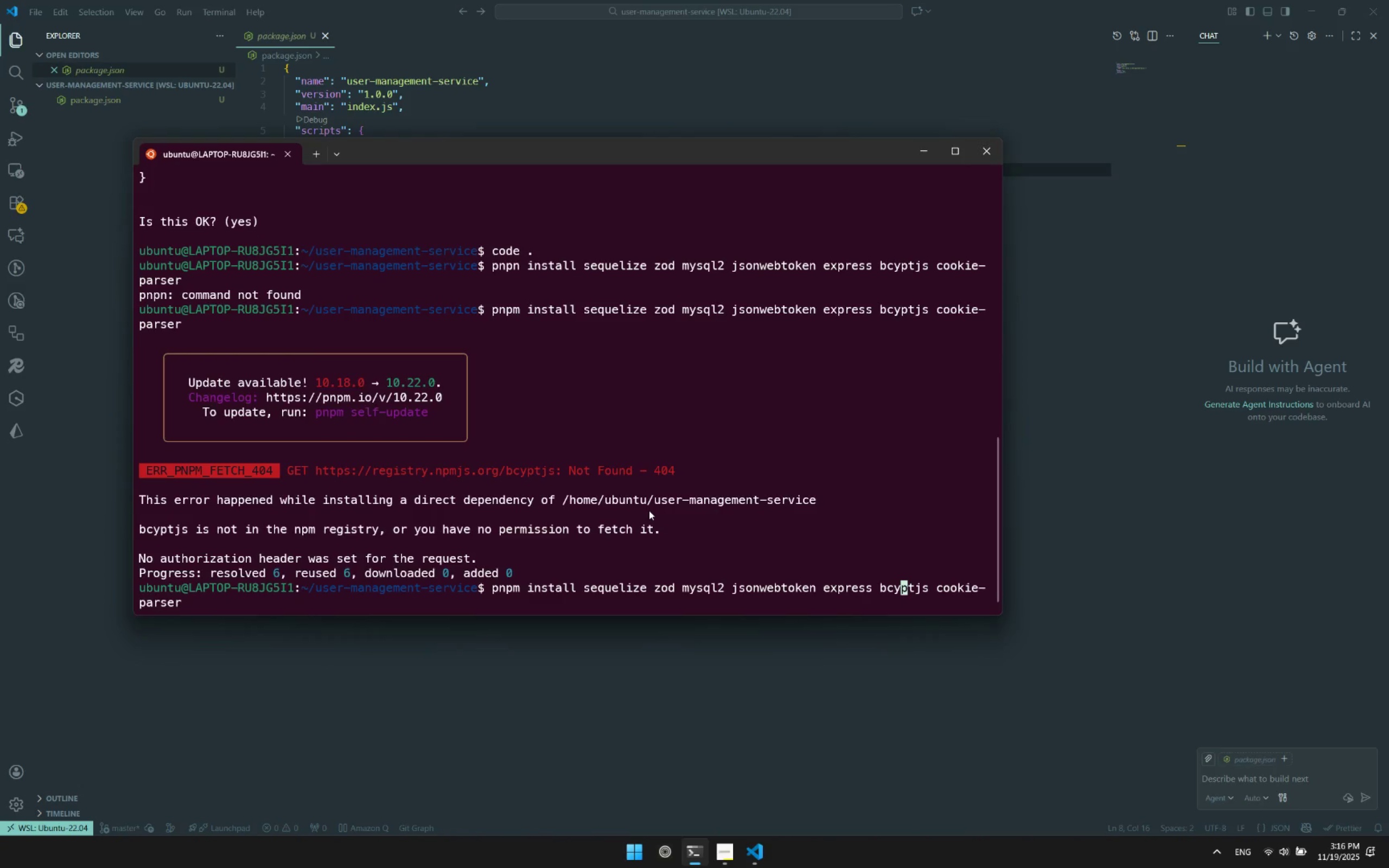 
key(ArrowRight)
 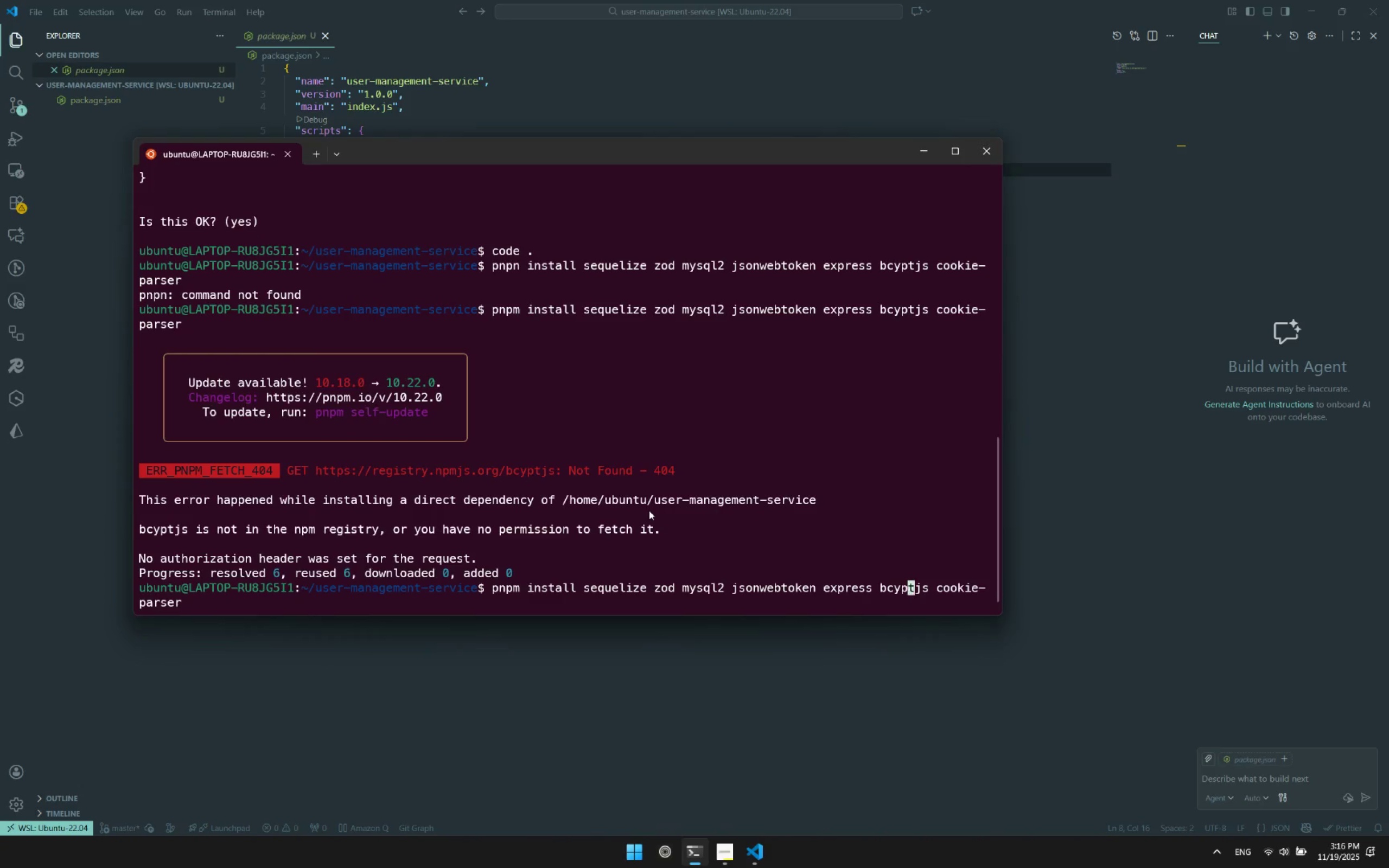 
key(ArrowRight)
 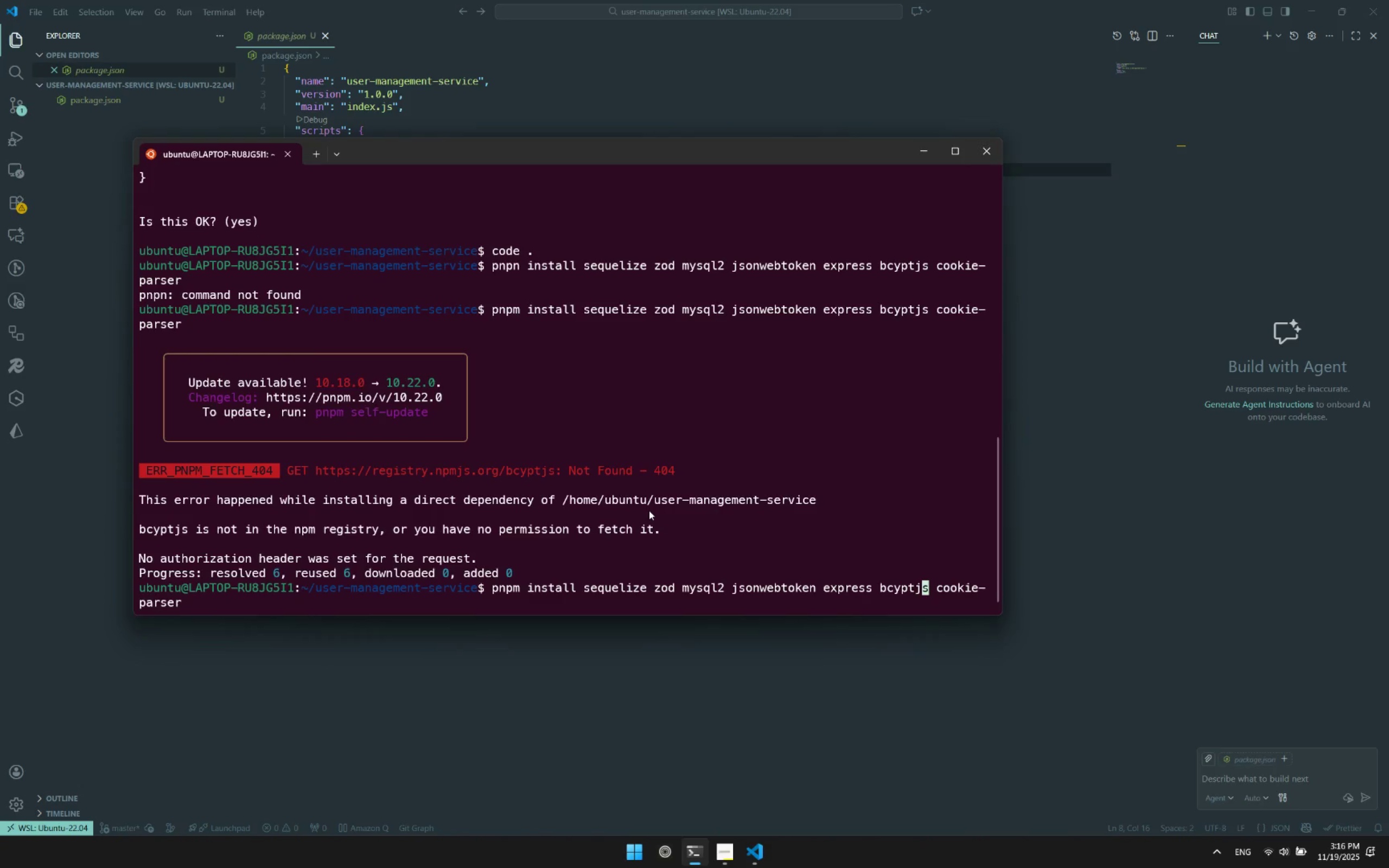 
key(ArrowRight)
 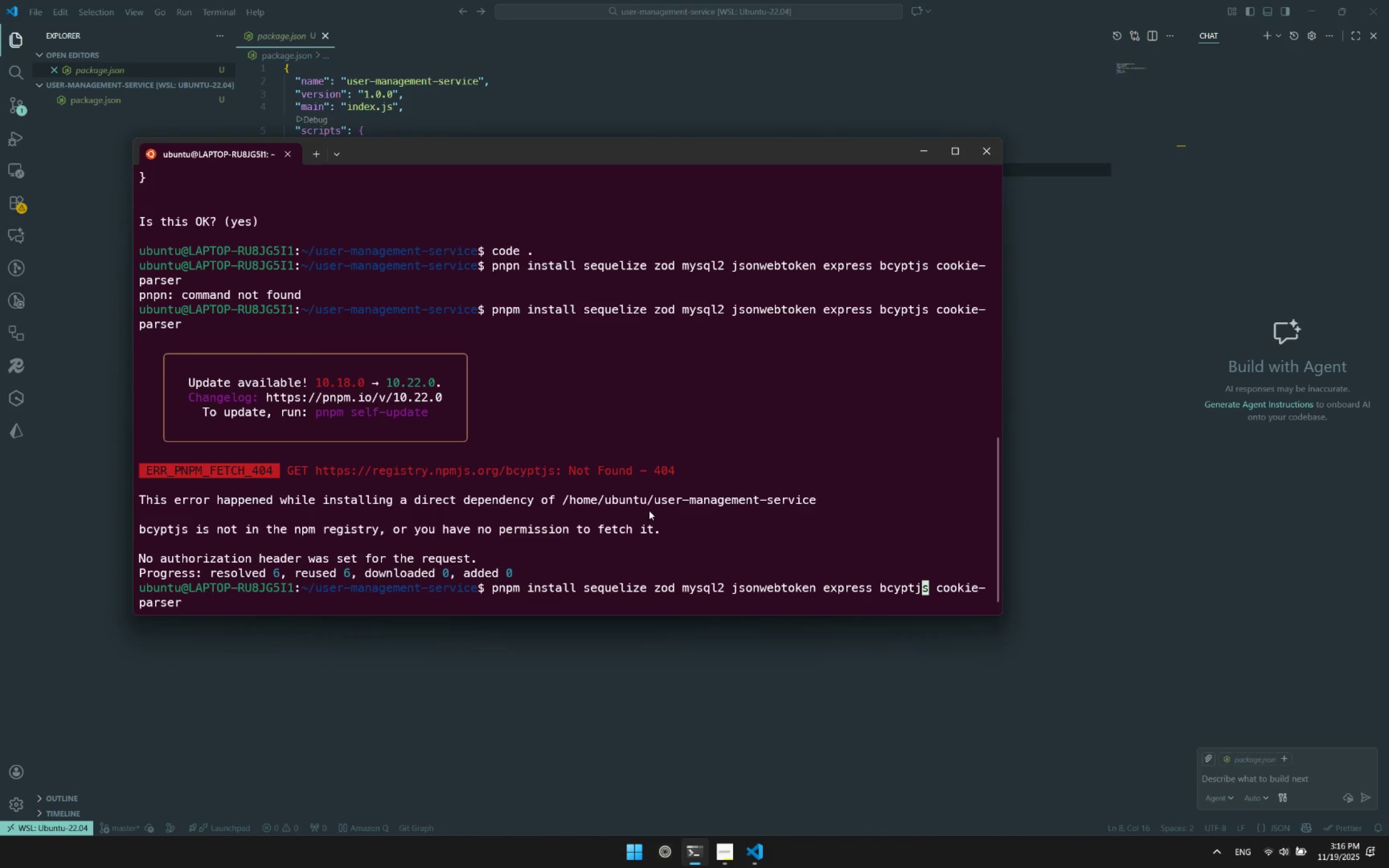 
key(ArrowRight)
 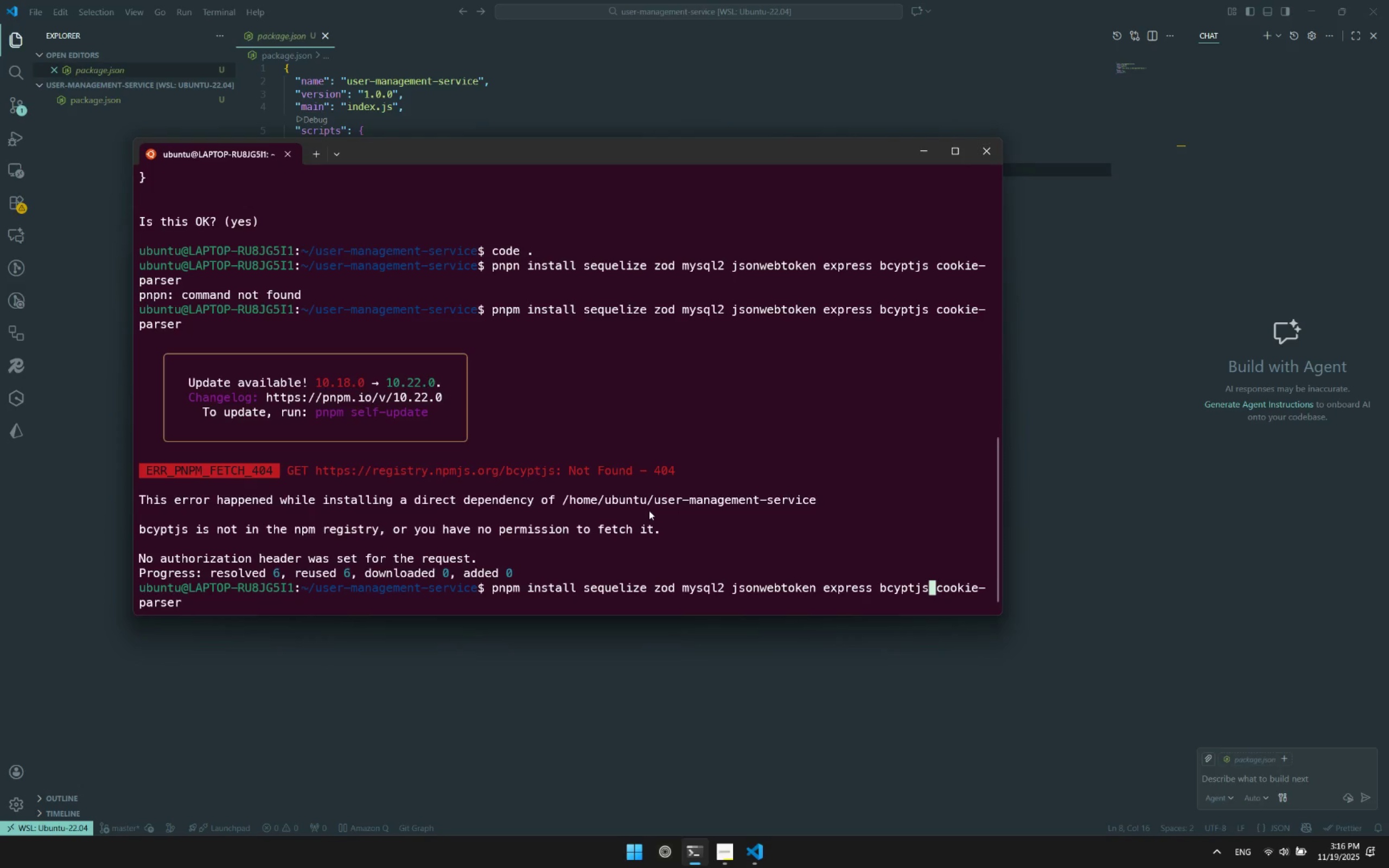 
hold_key(key=Backspace, duration=0.61)
 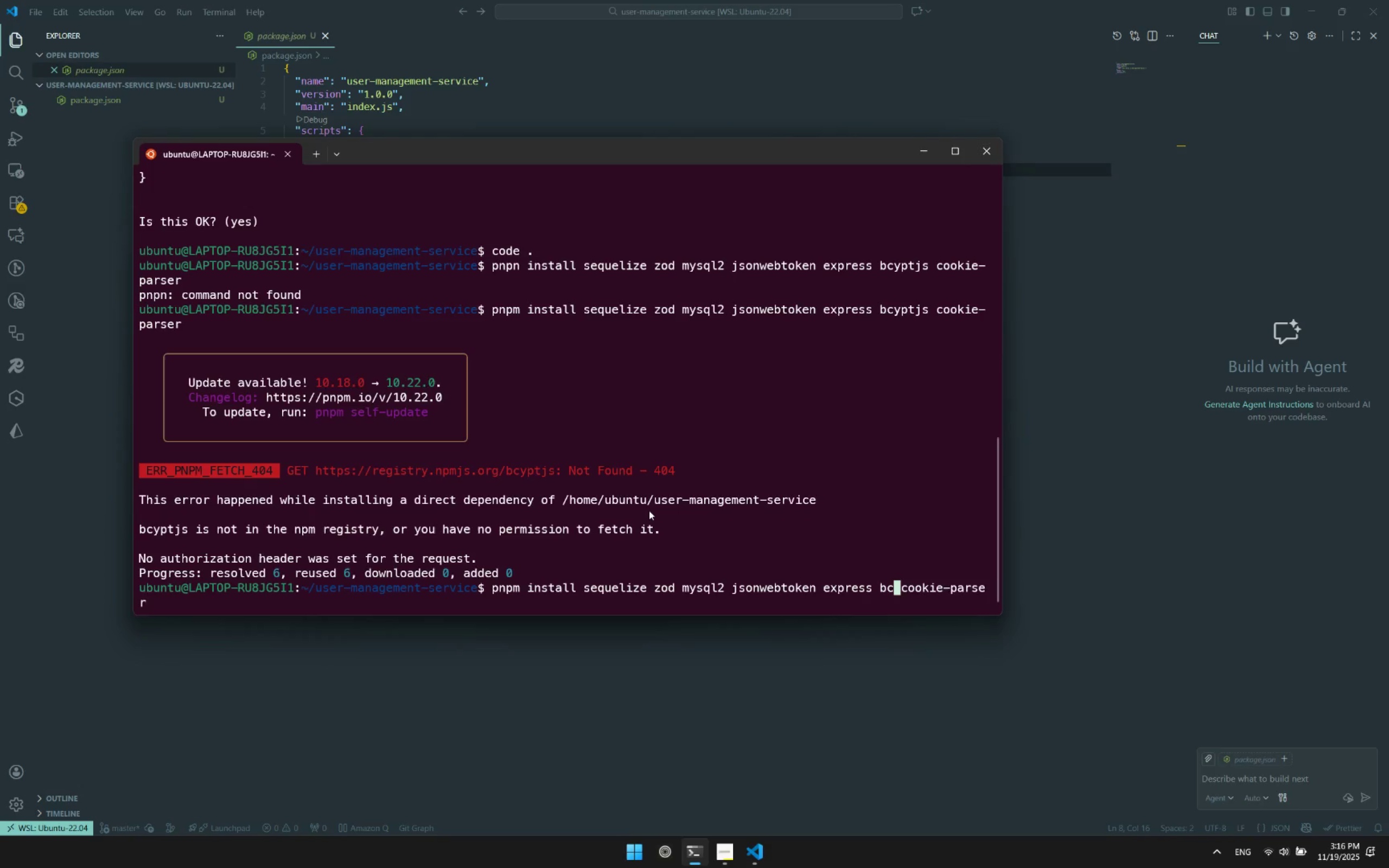 
key(Backspace)
 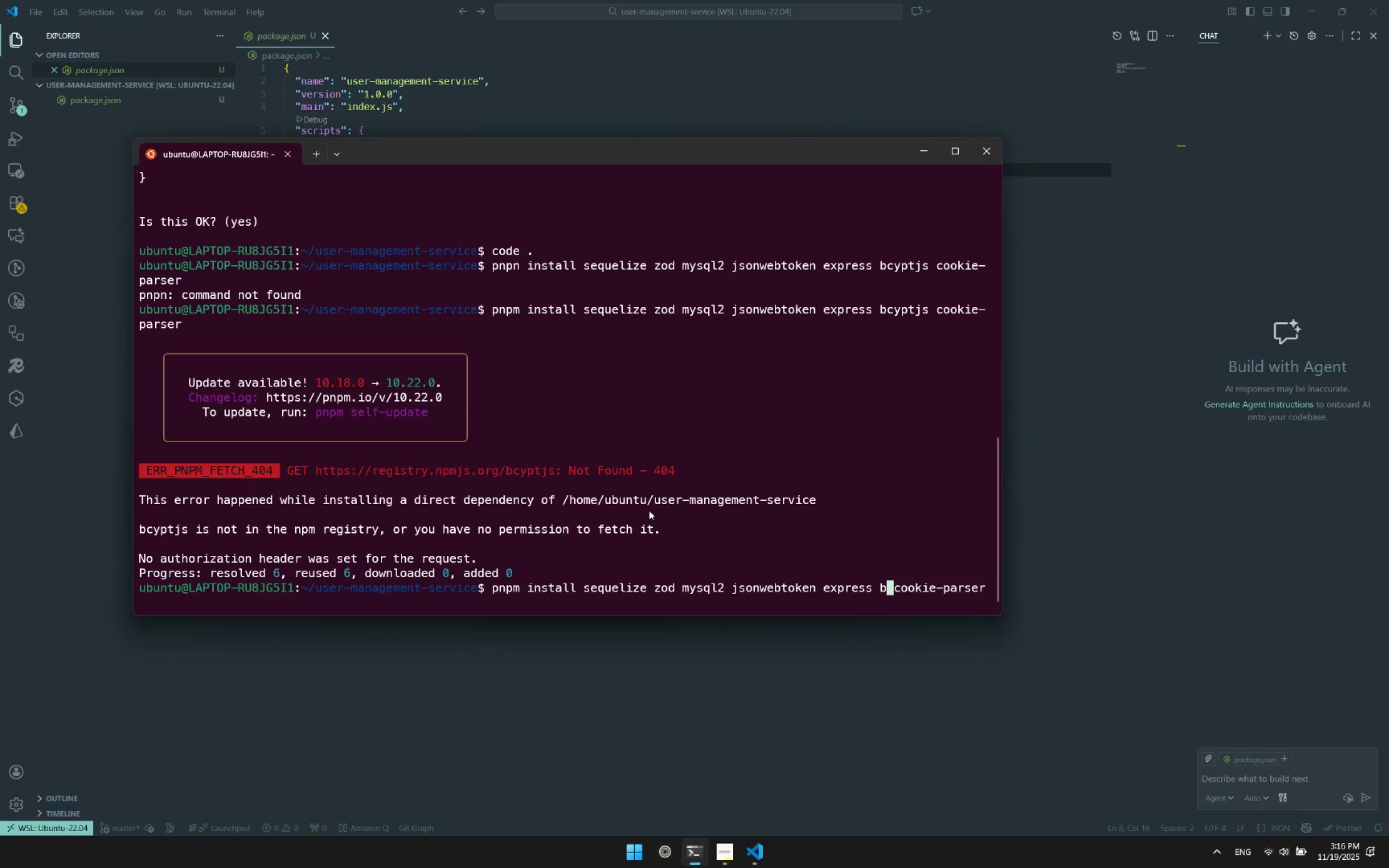 
key(Backspace)
 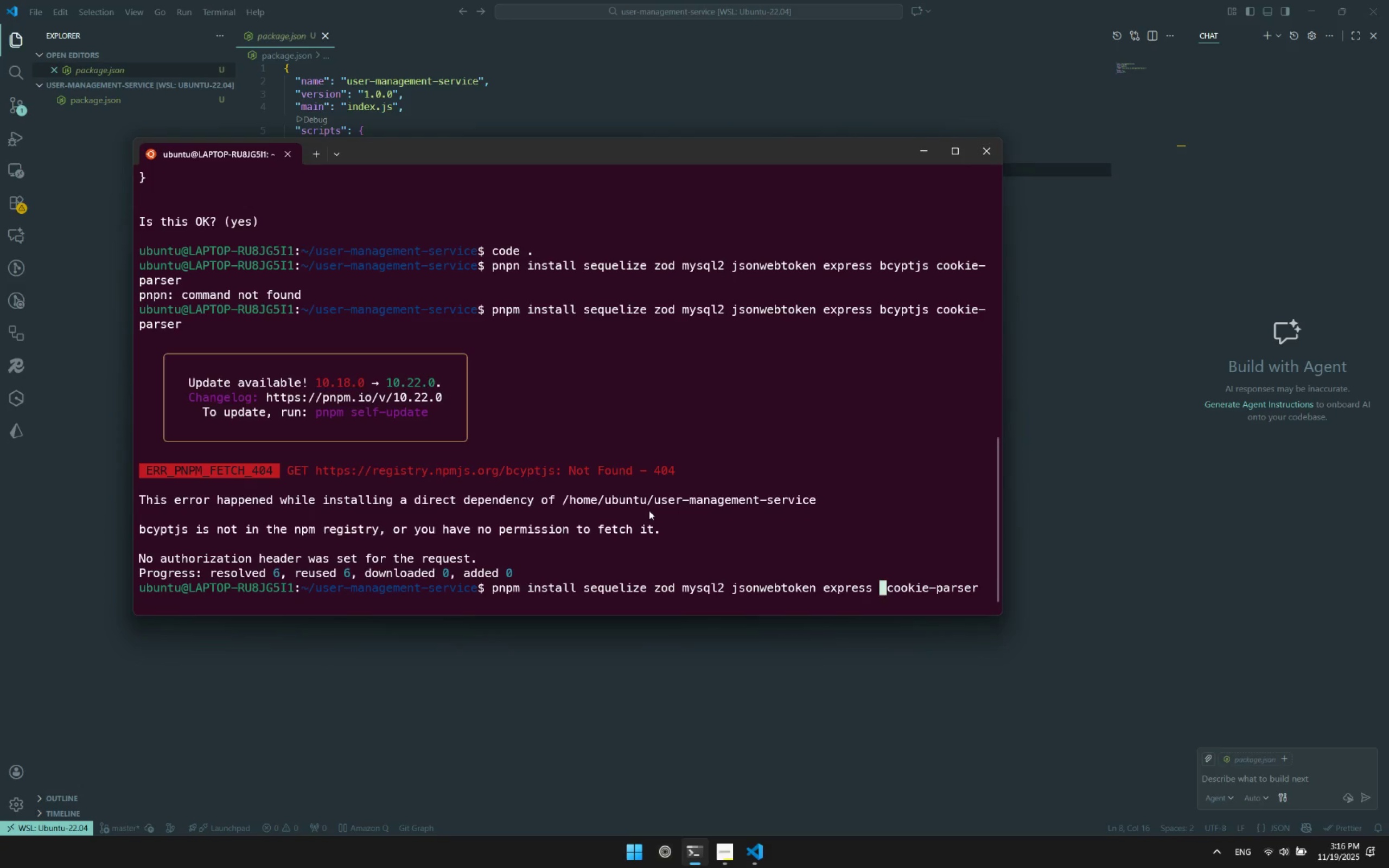 
key(Enter)
 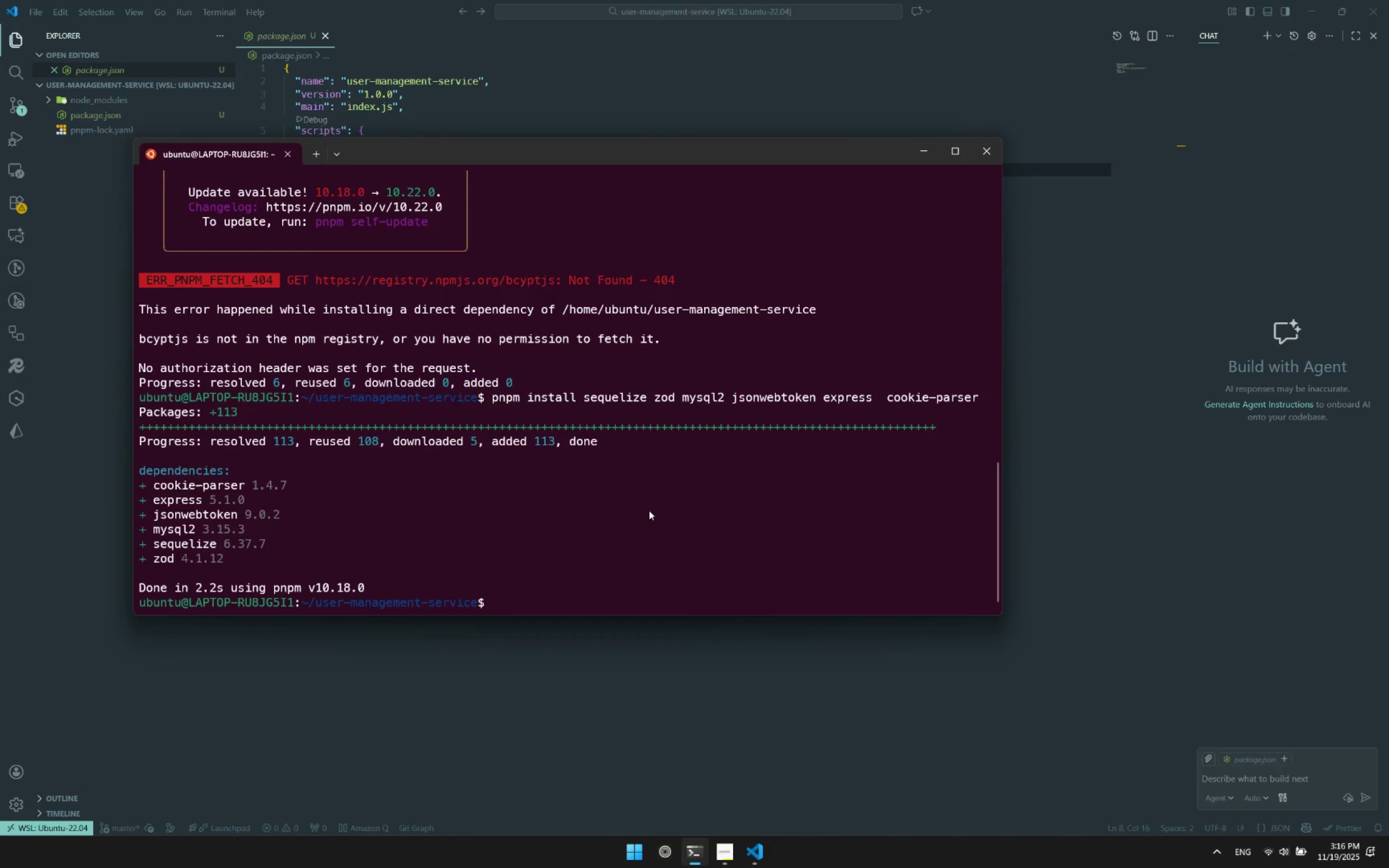 
type(pnpm install bcryot)
key(Backspace)
key(Backspace)
type(ptjs)
 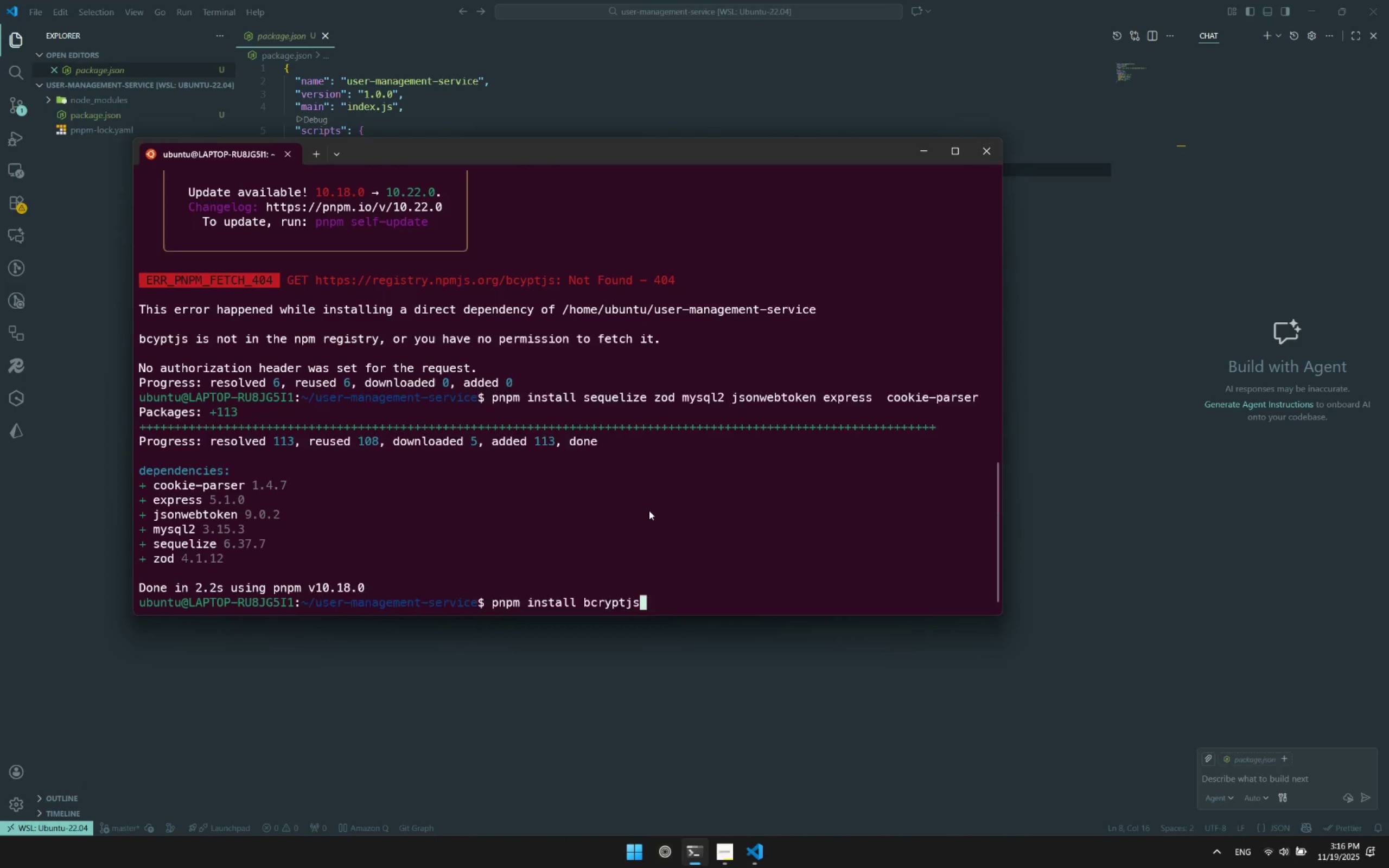 
key(Enter)
 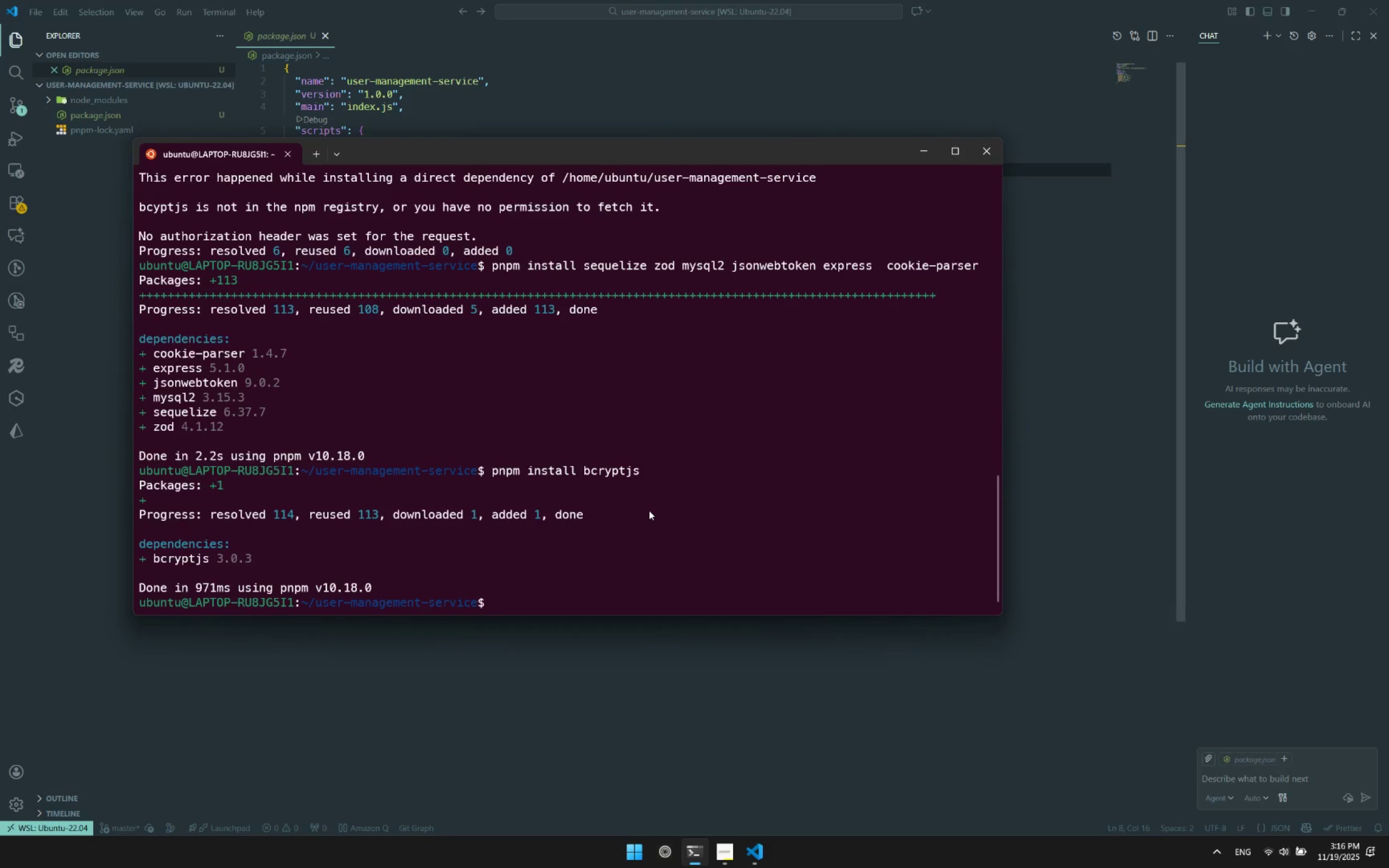 
type(pnpm install @types)
 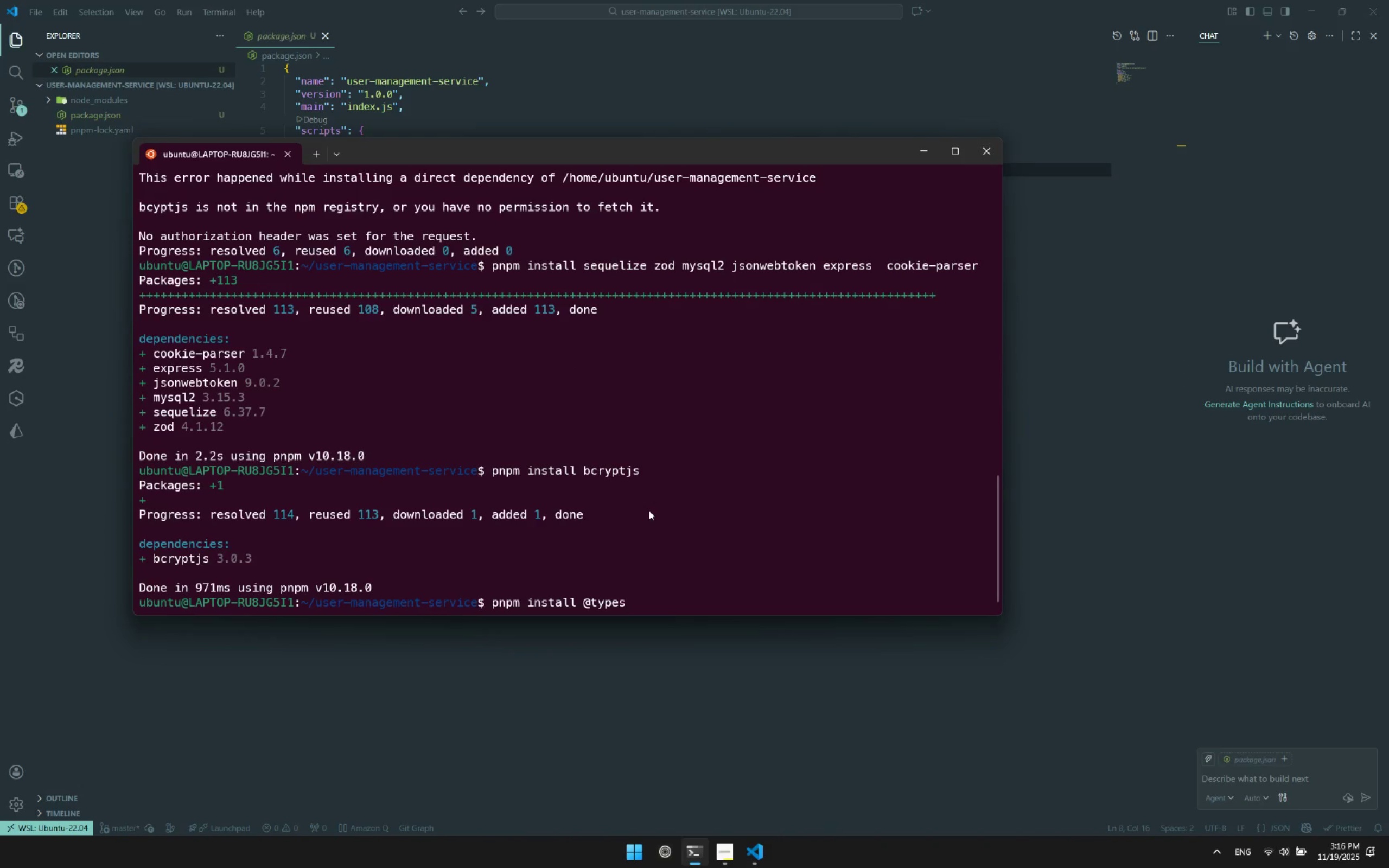 
hold_key(key=ArrowLeft, duration=0.72)
 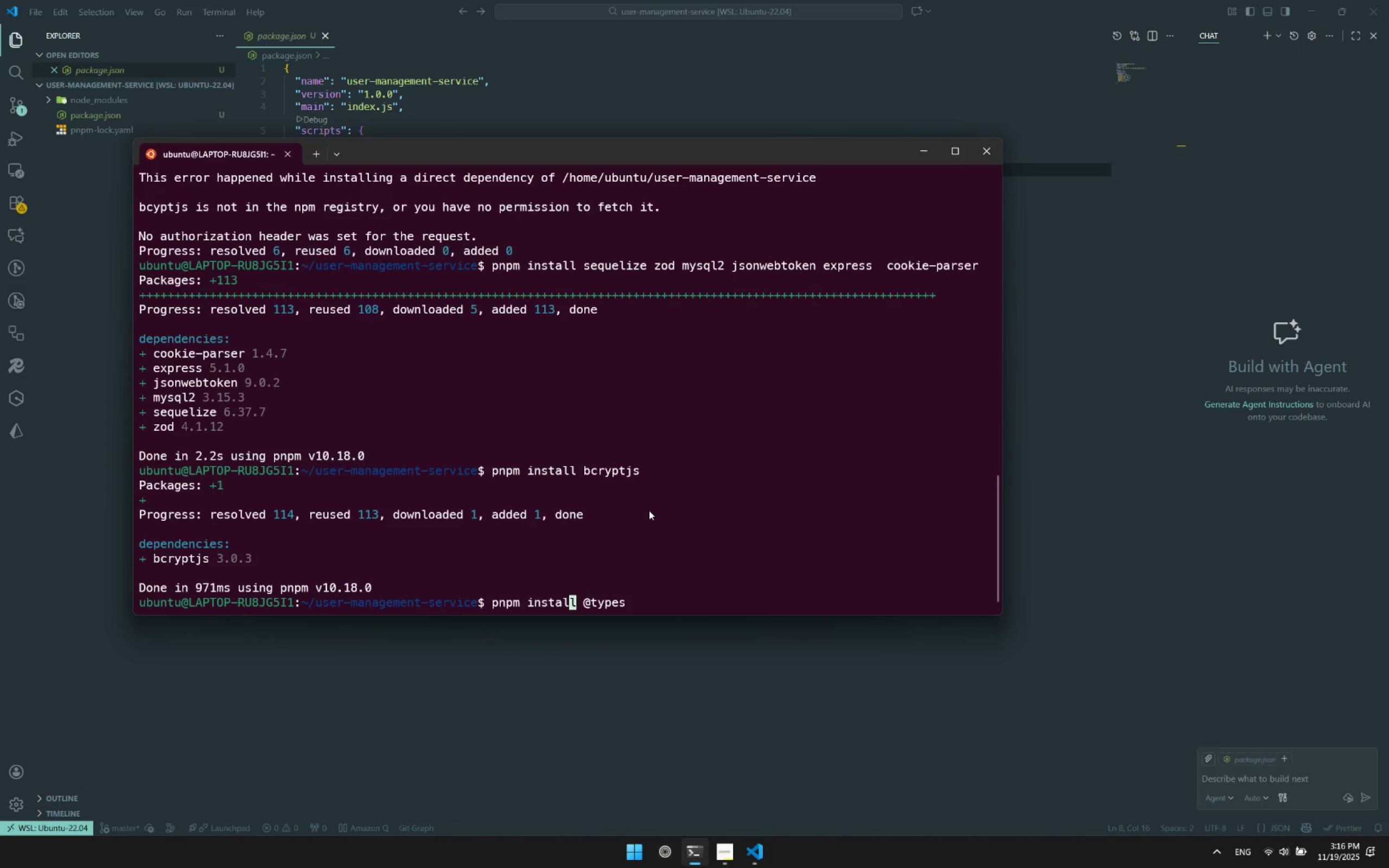 
key(ArrowRight)
 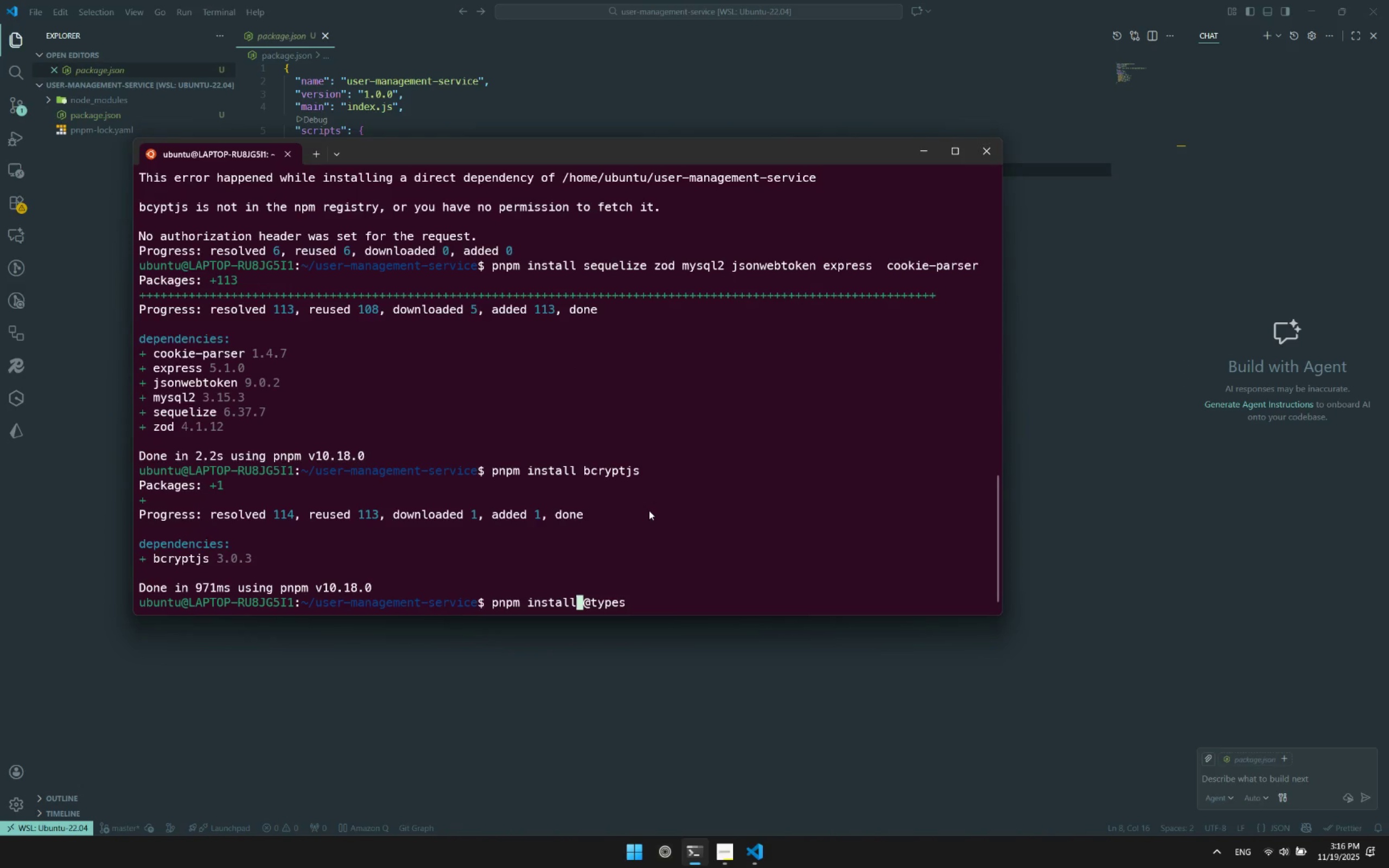 
key(Space)
 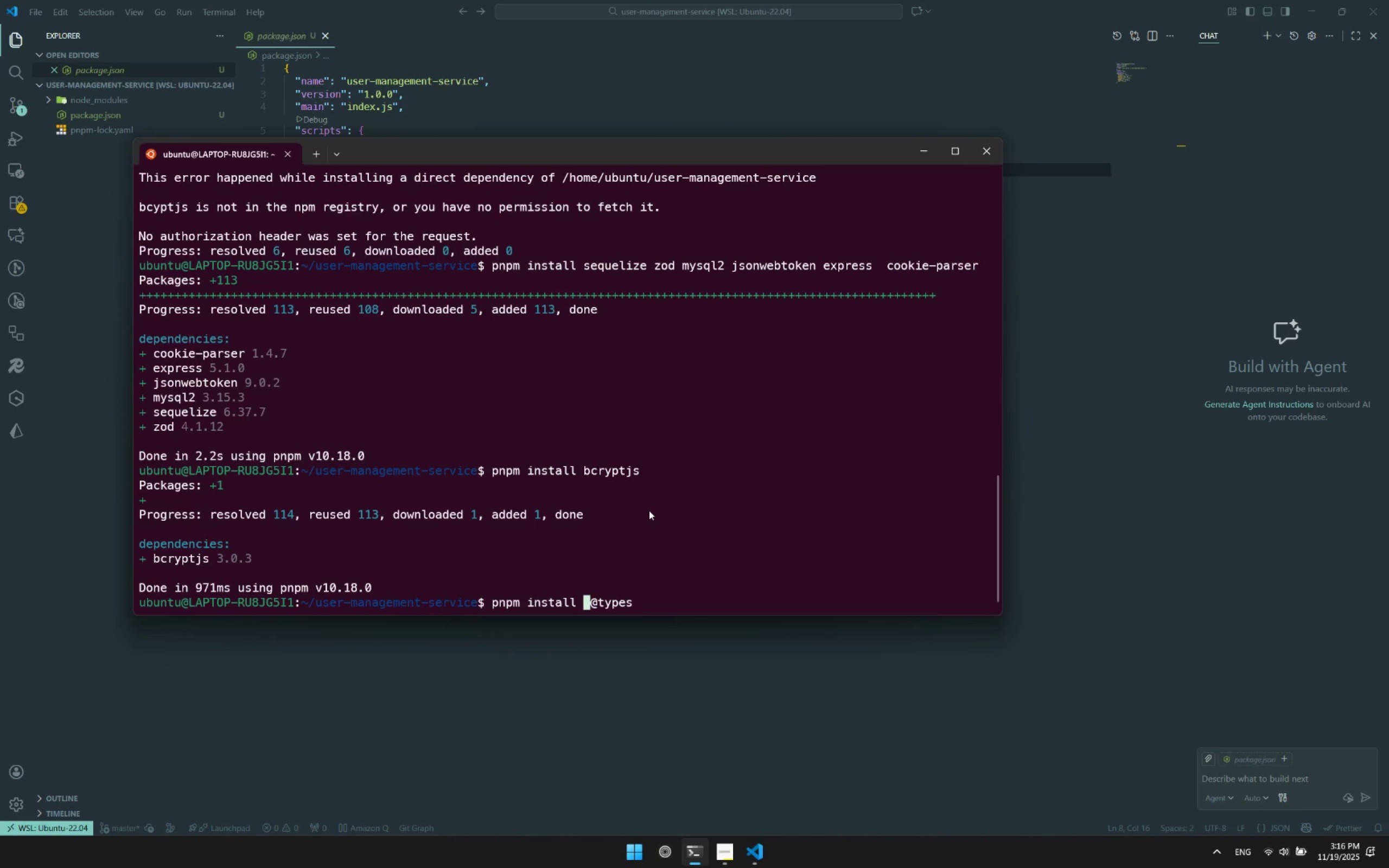 
key(Shift+ShiftLeft)
 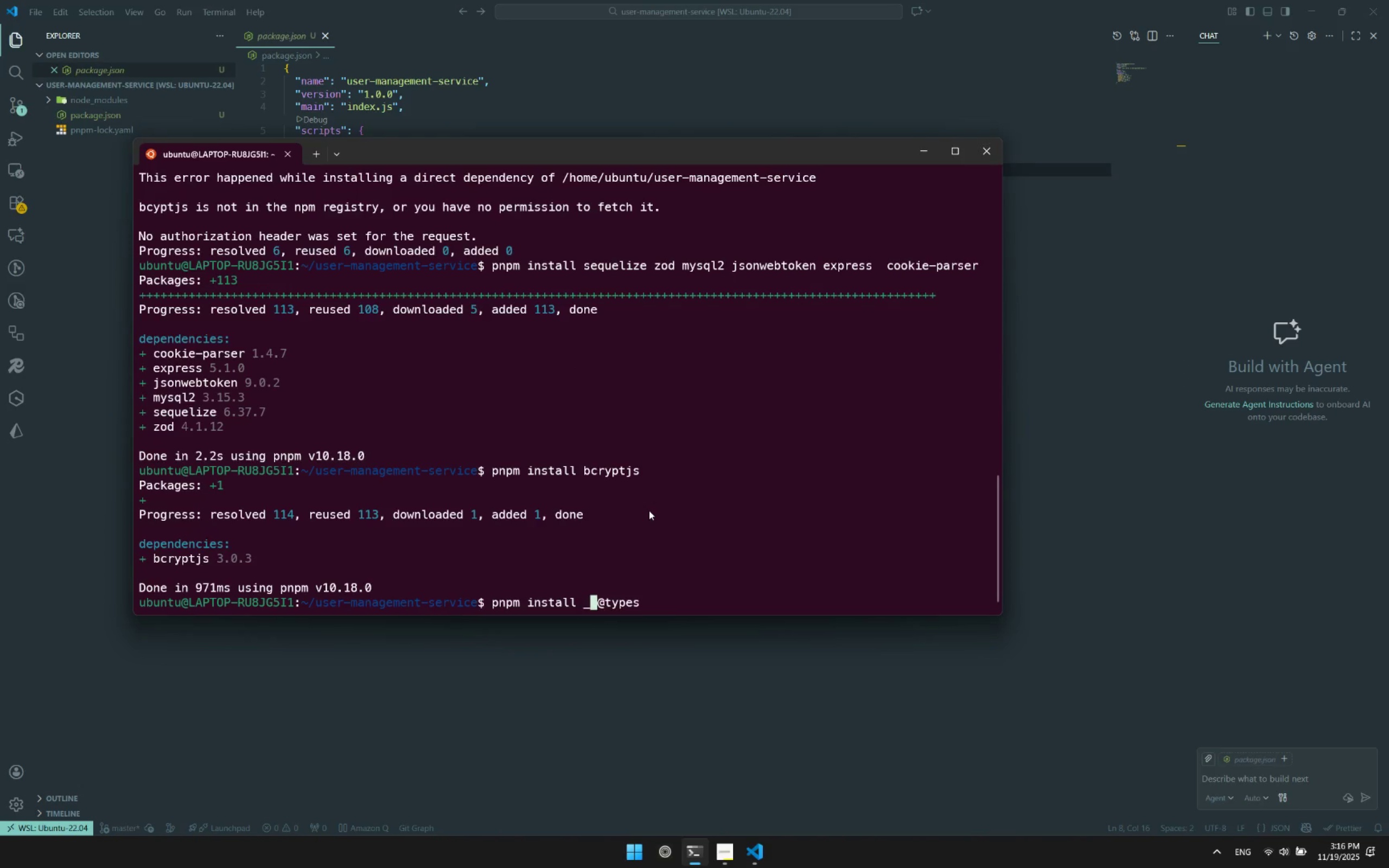 
key(Shift+Minus)
 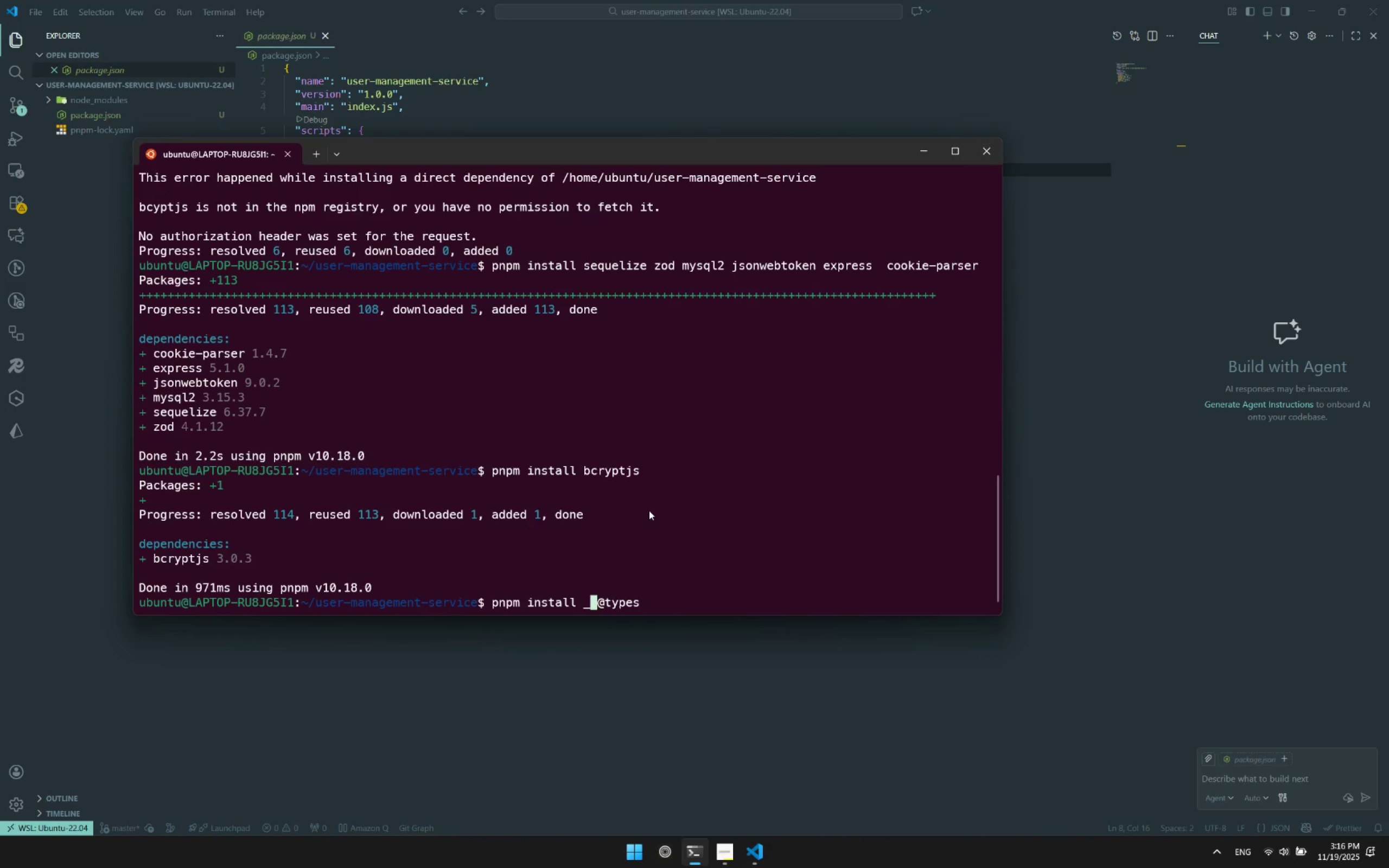 
key(Shift+D)
 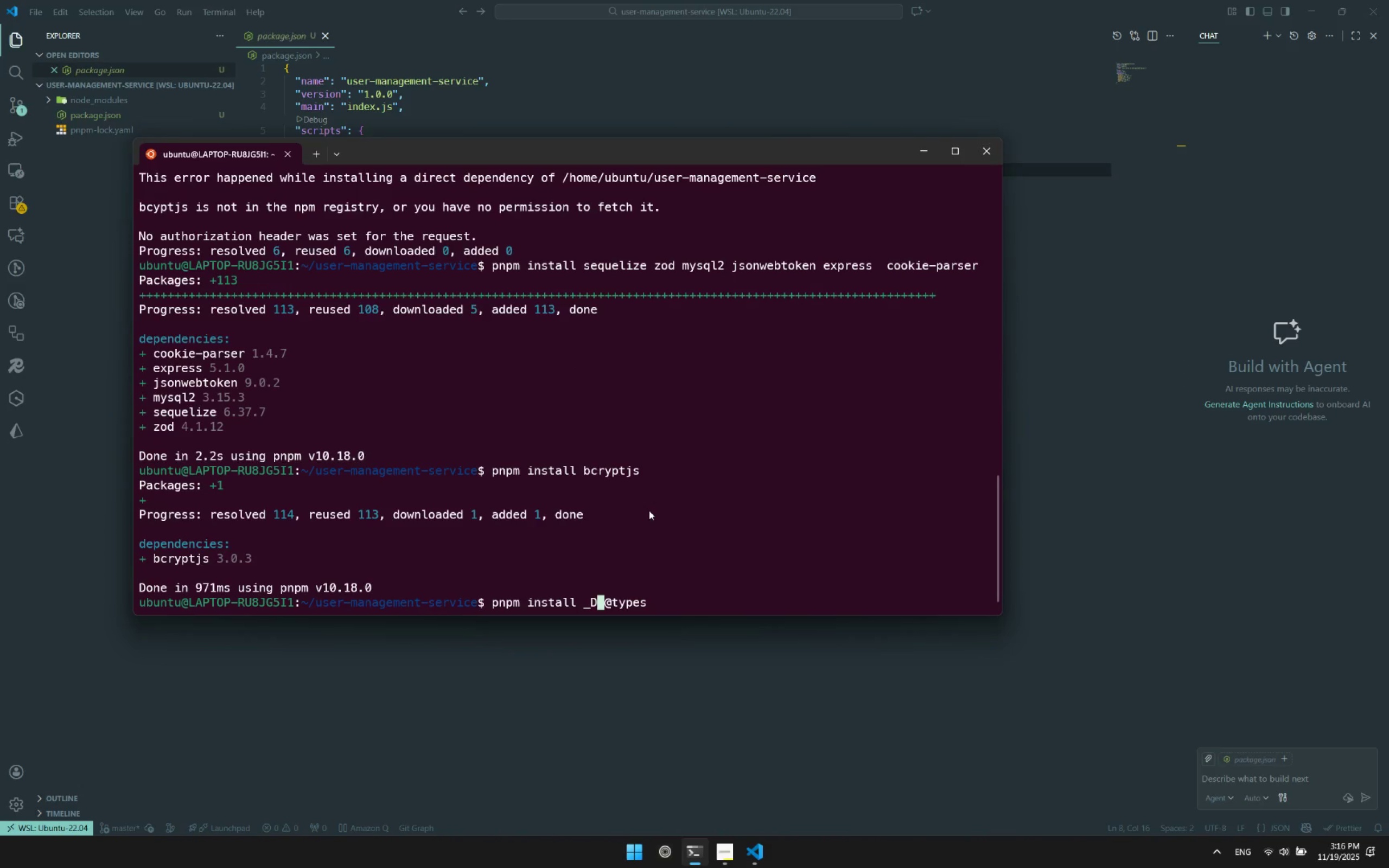 
key(Backspace)
 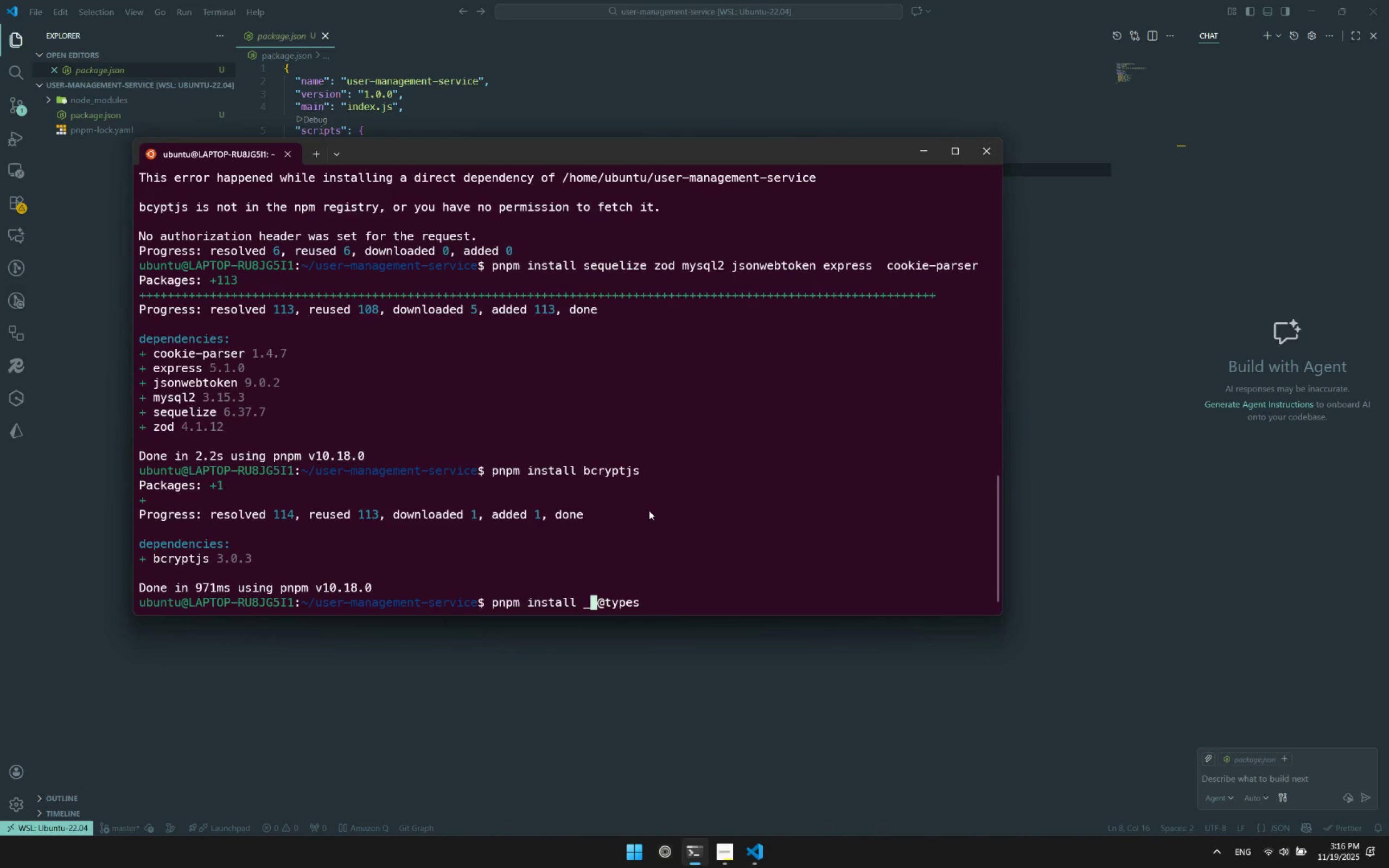 
key(Backspace)
 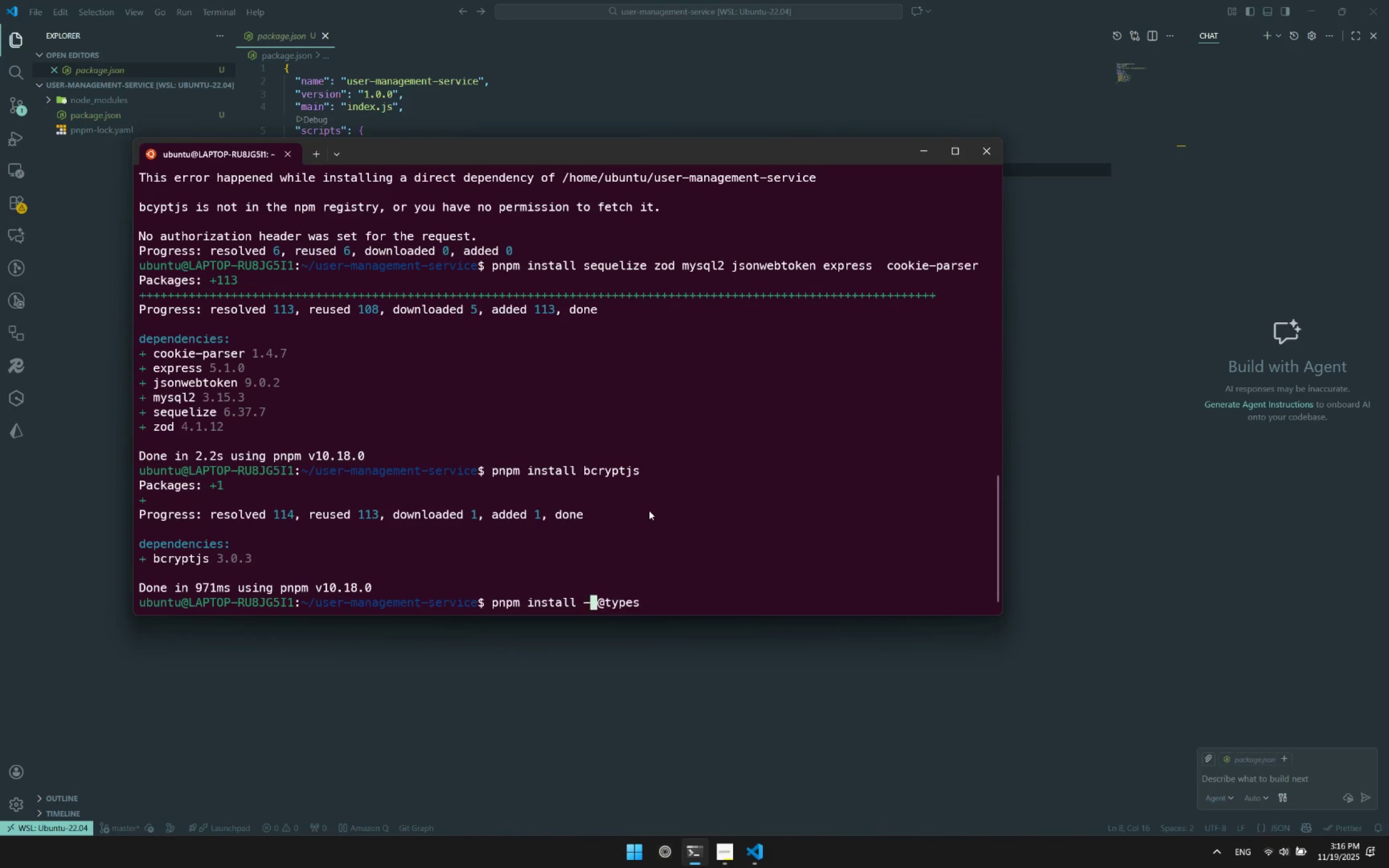 
key(Minus)
 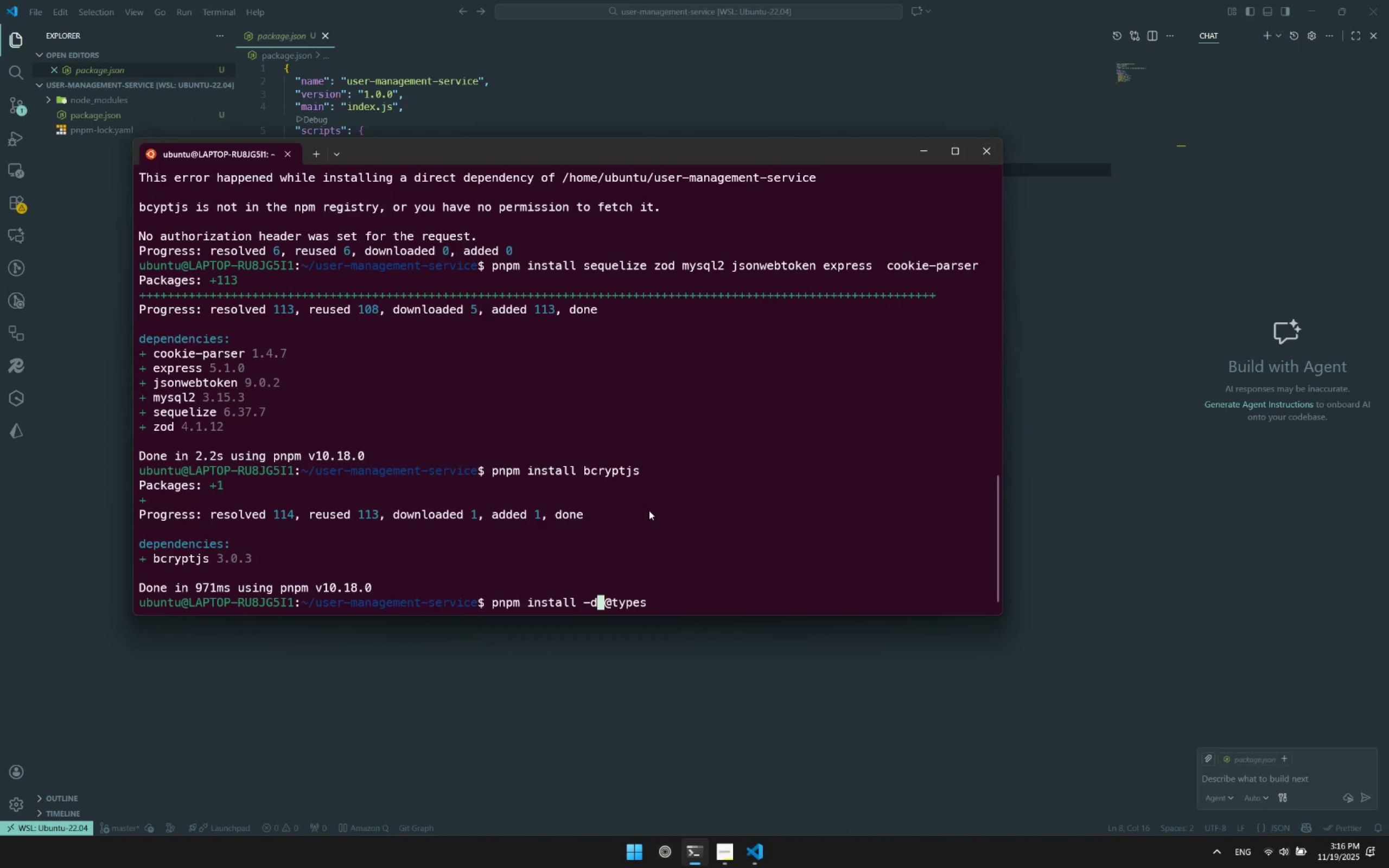 
key(D)
 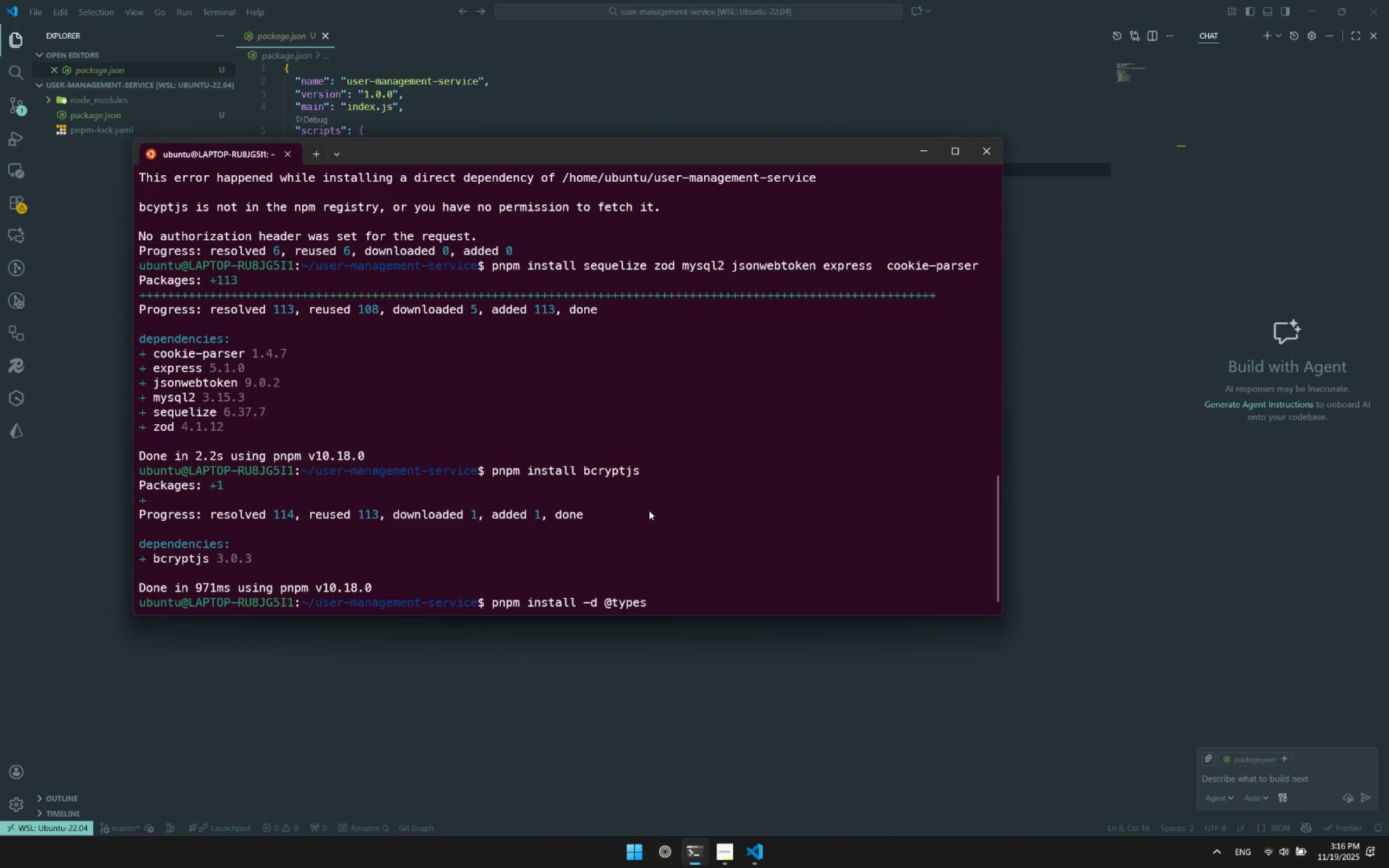 
key(Backspace)
 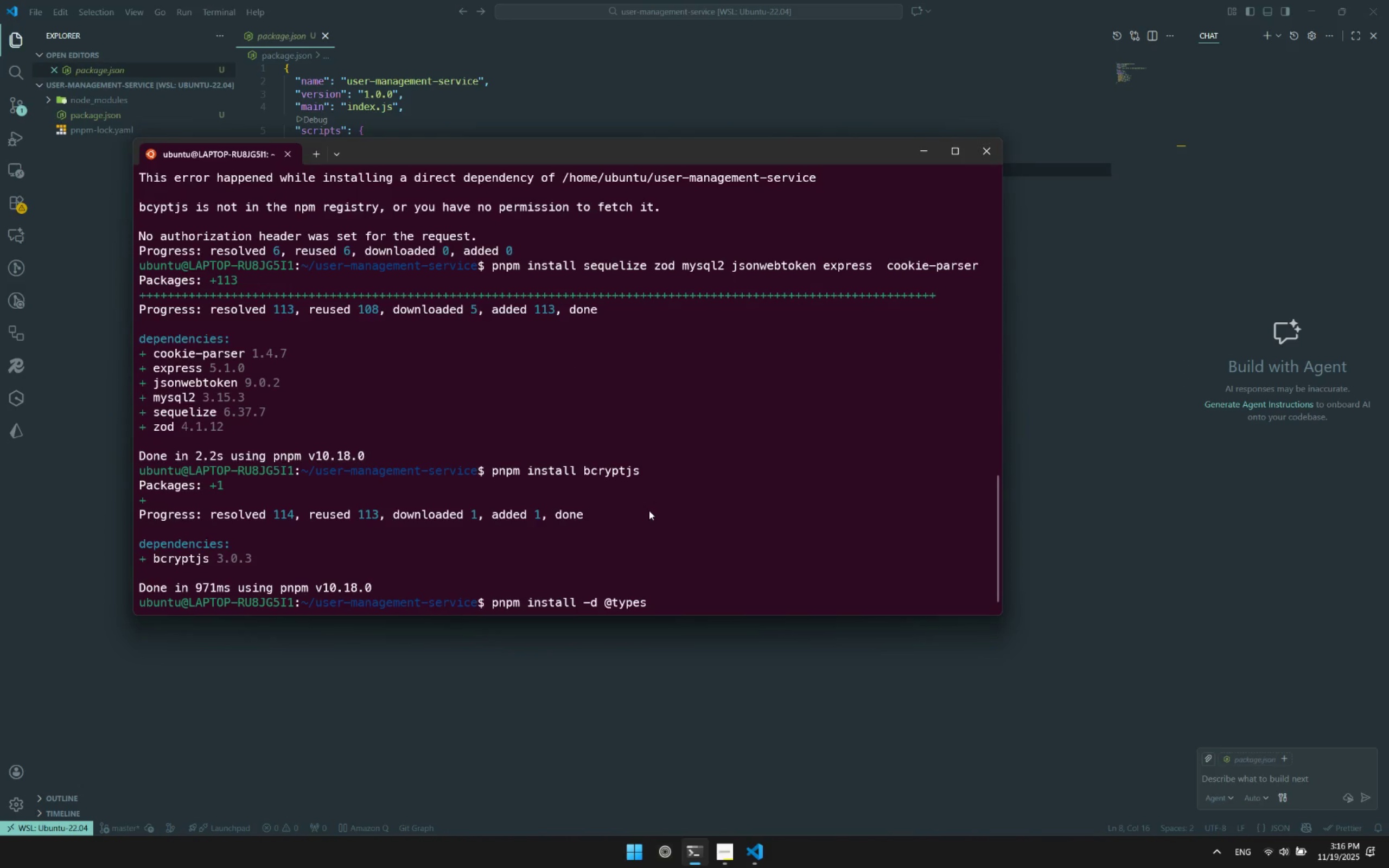 
key(Shift+ShiftLeft)
 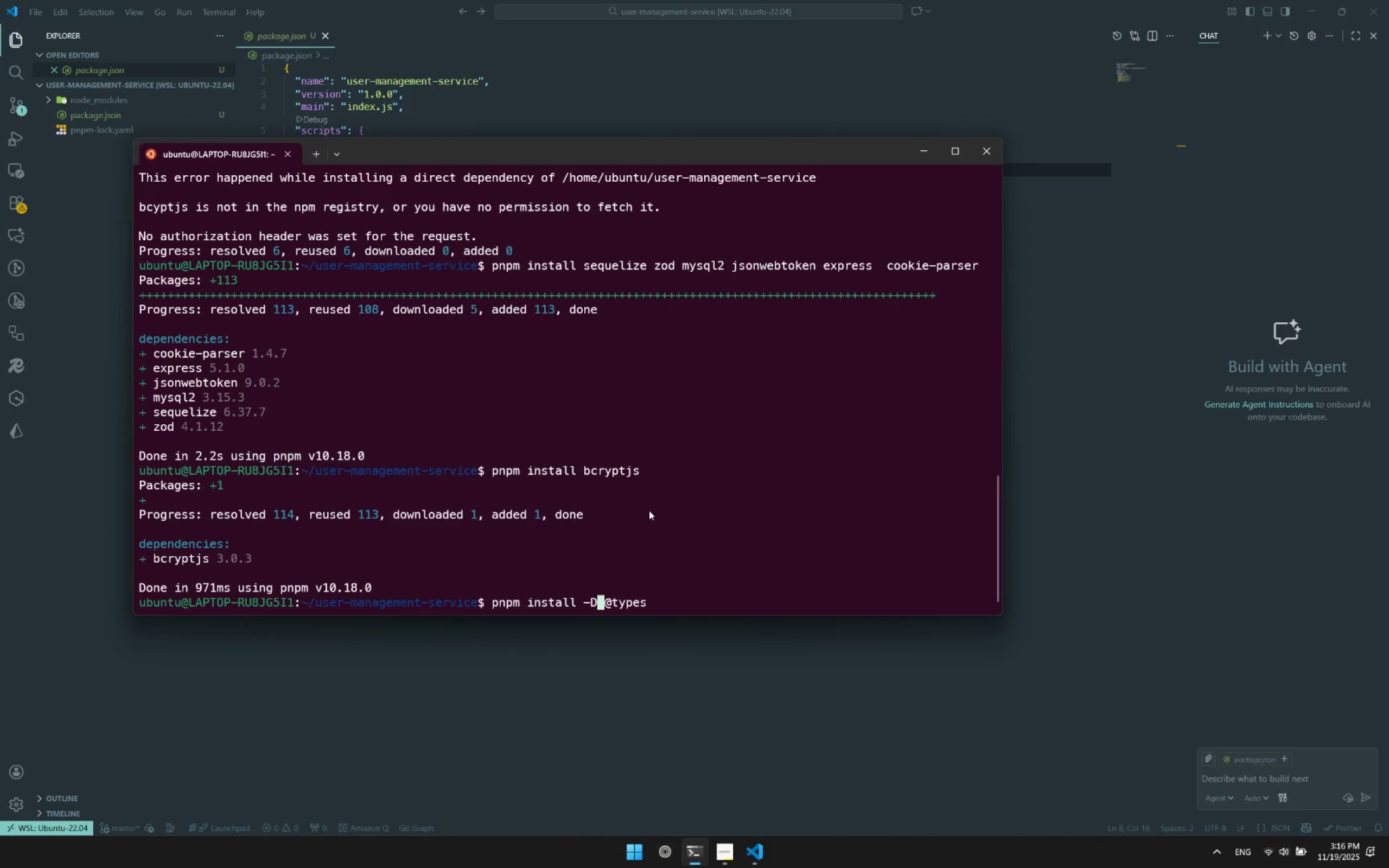 
key(Shift+D)
 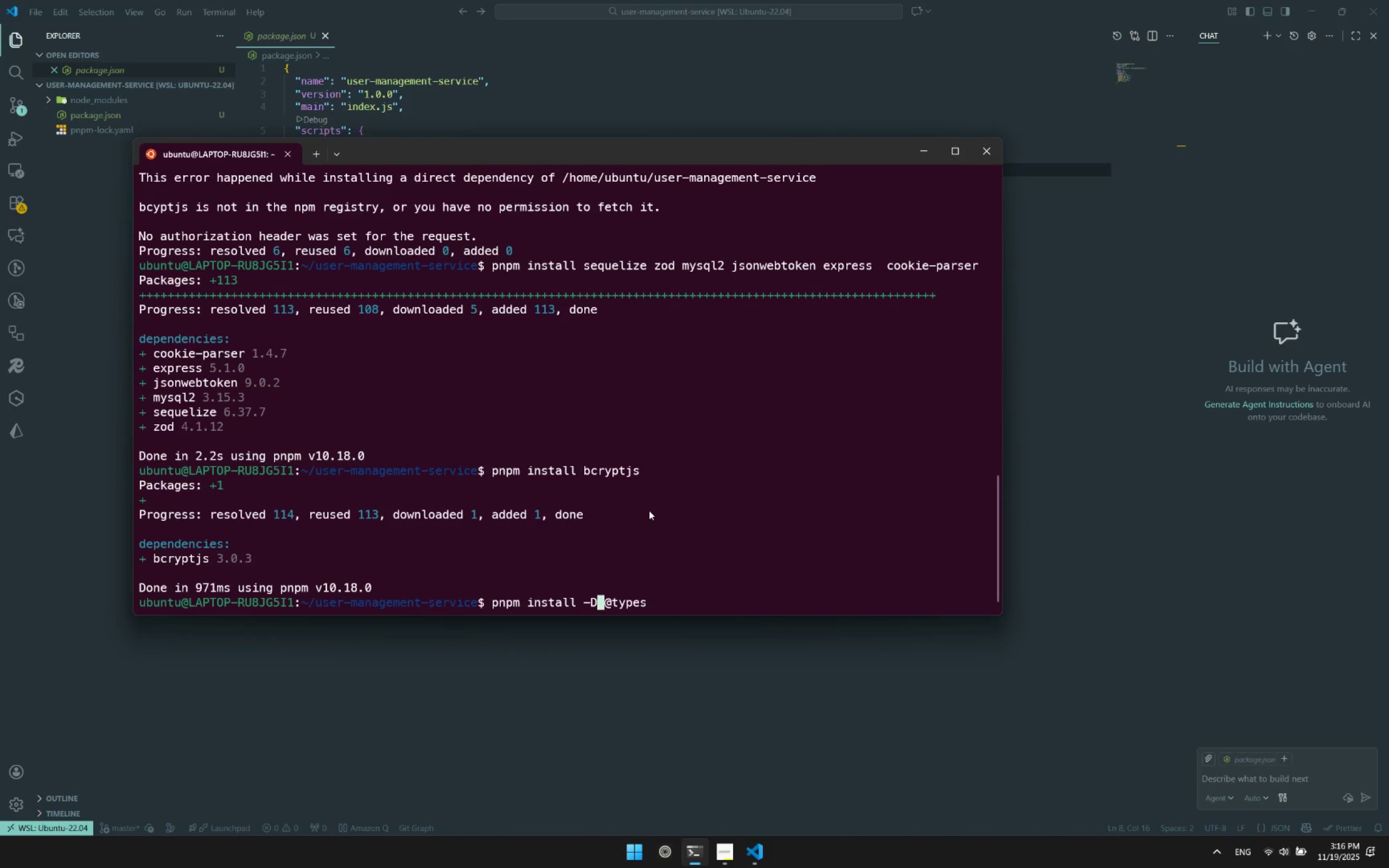 
hold_key(key=ArrowRight, duration=0.66)
 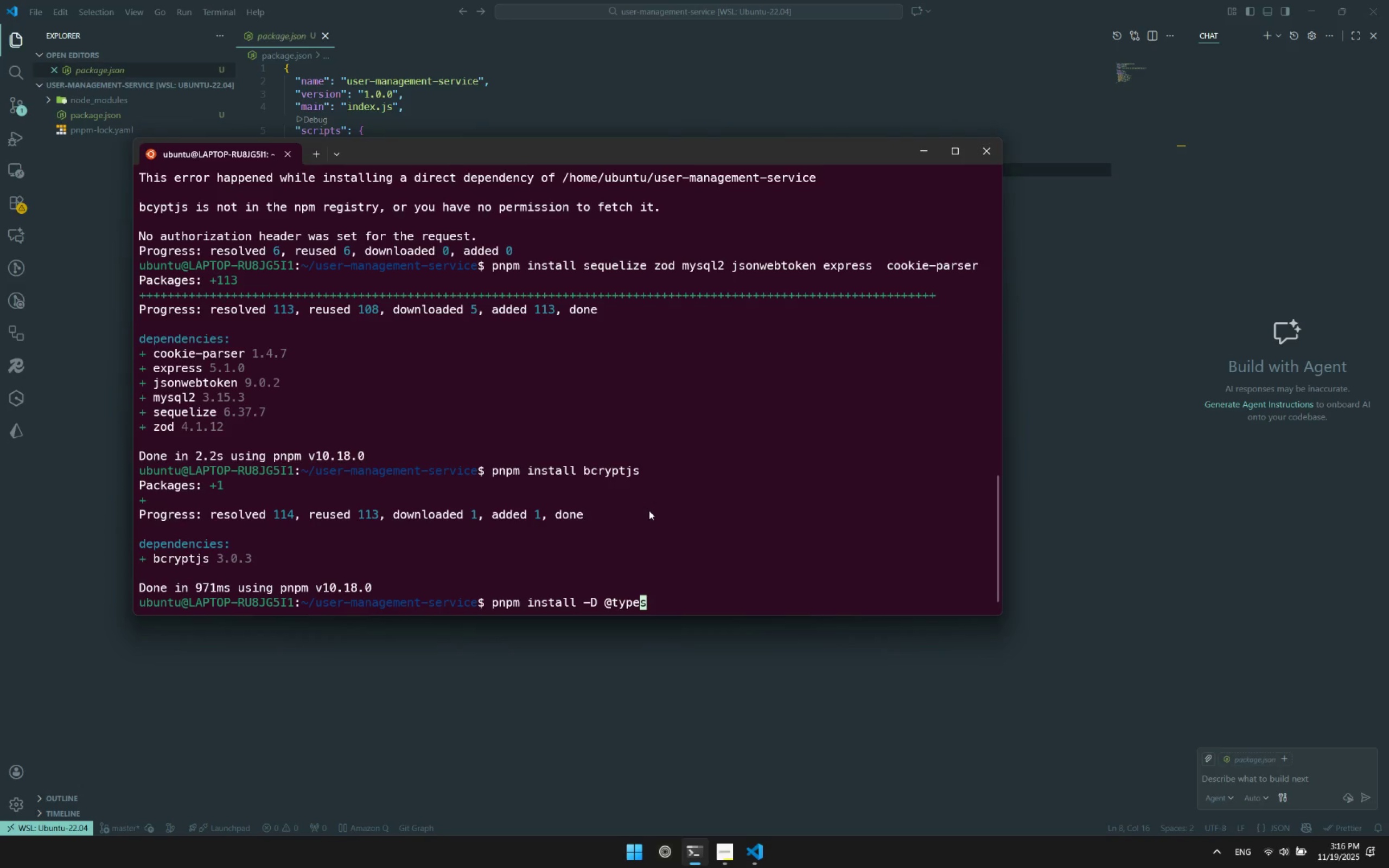 
key(ArrowRight)
 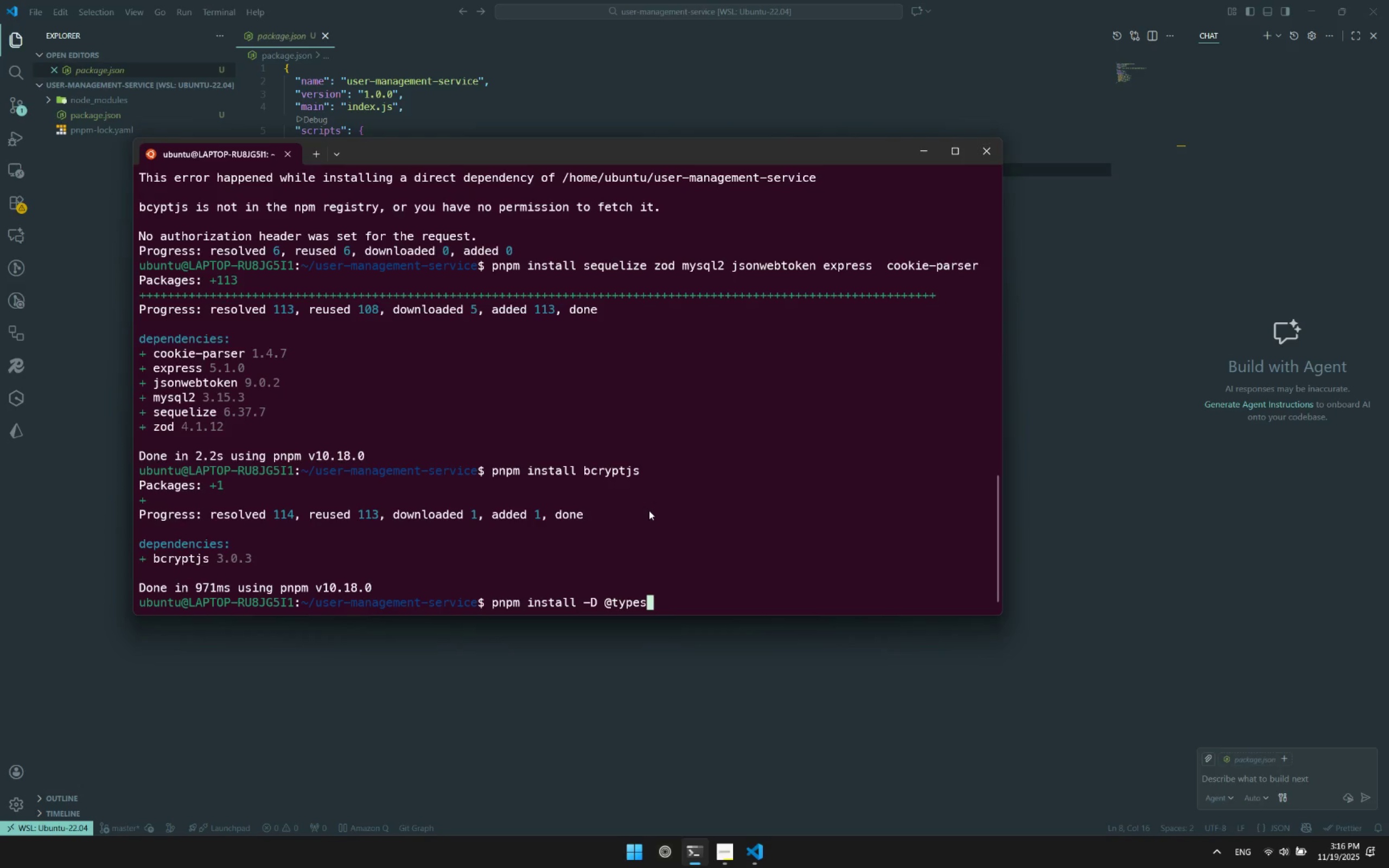 
type(/ts-node node)
key(Backspace)
type(emon @types/cookie-parser)
 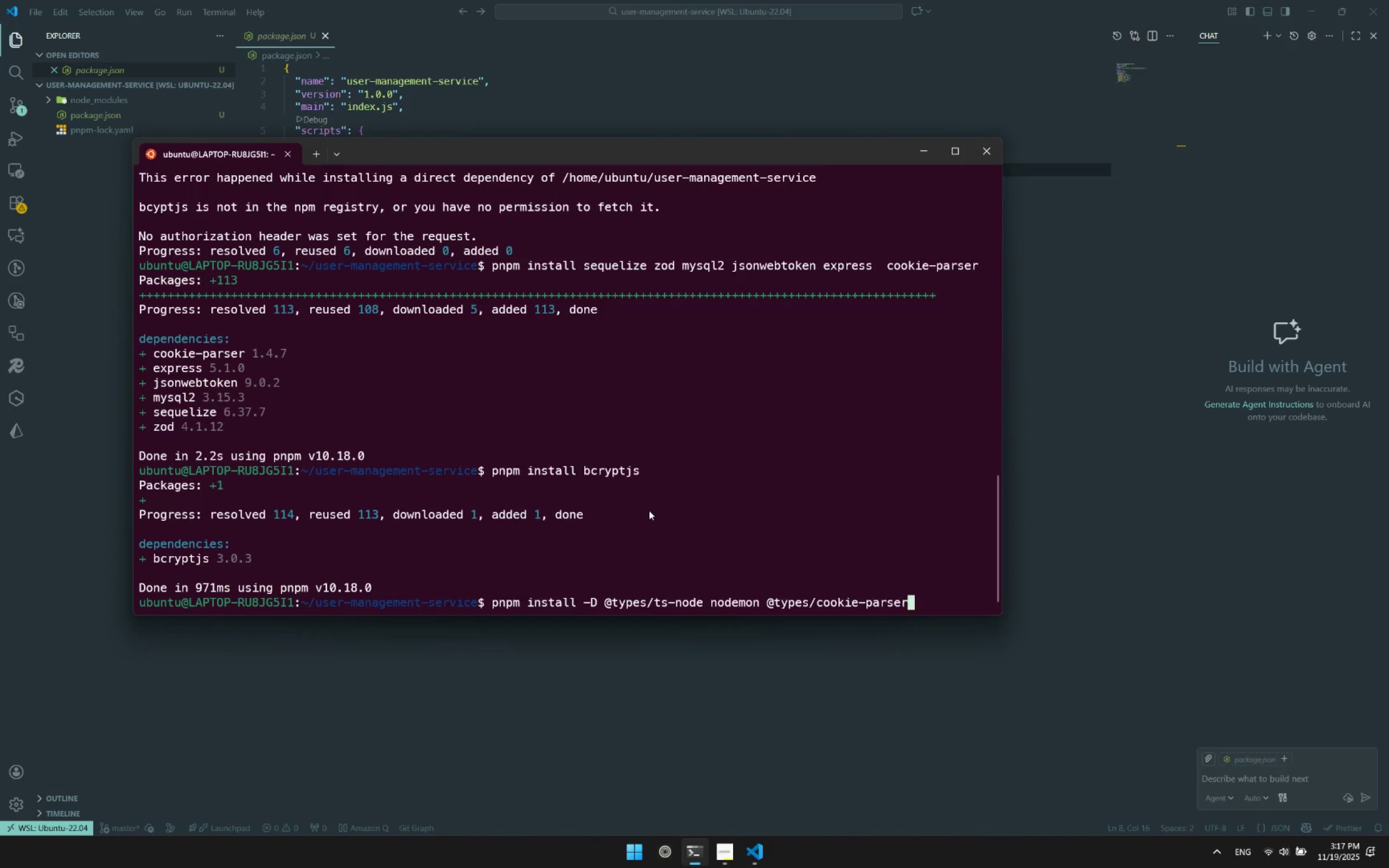 
 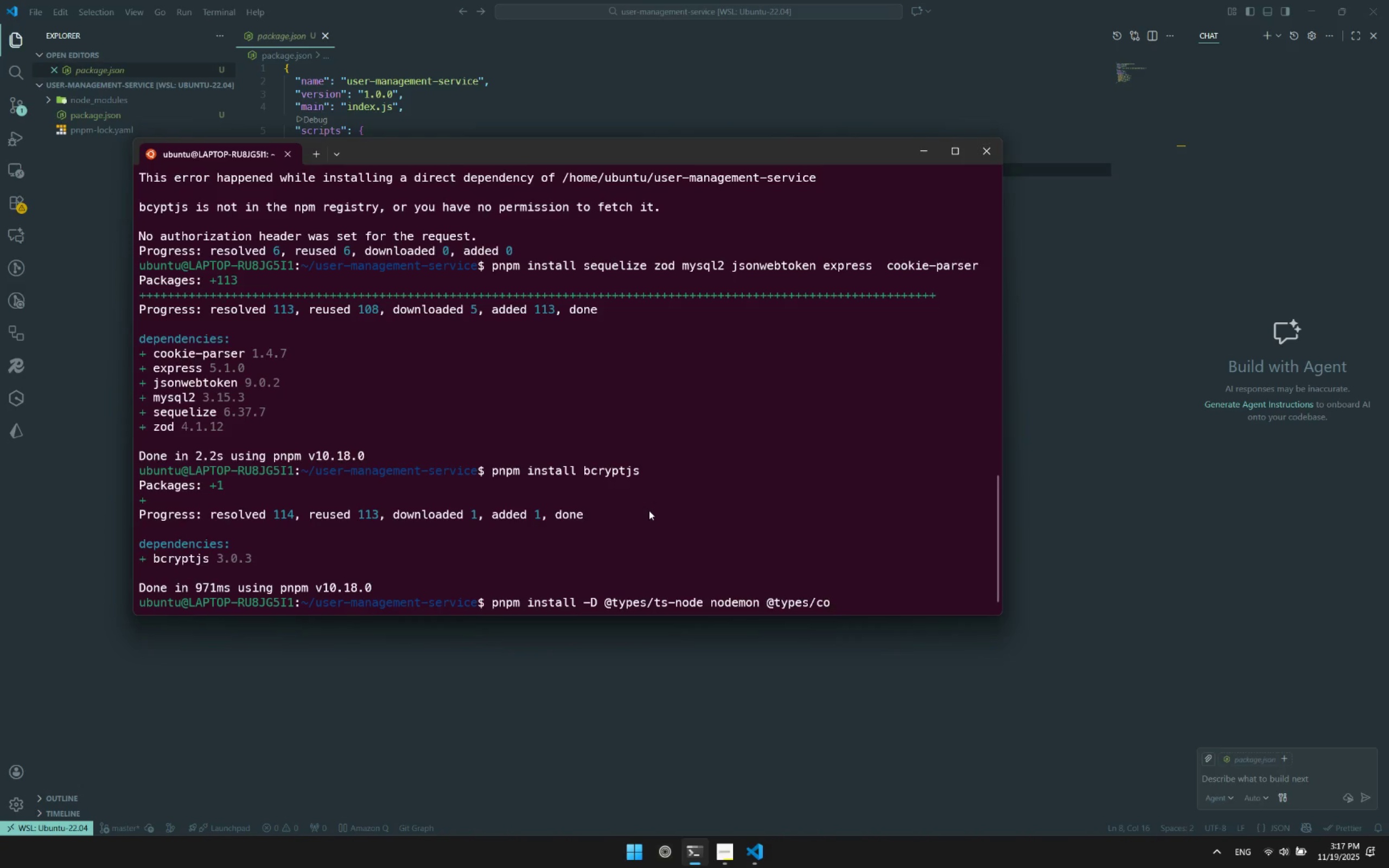 
key(Enter)
 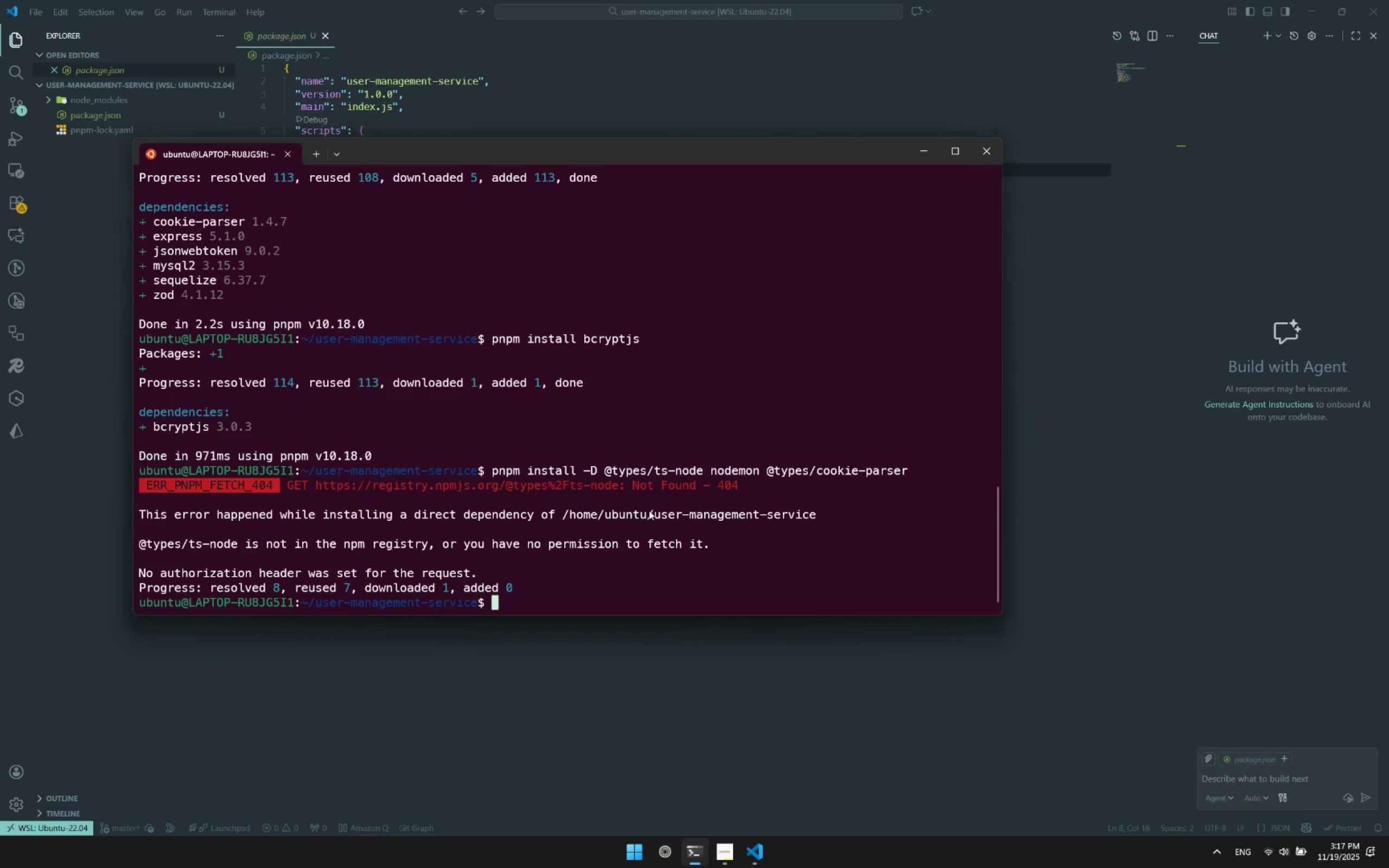 
wait(7.45)
 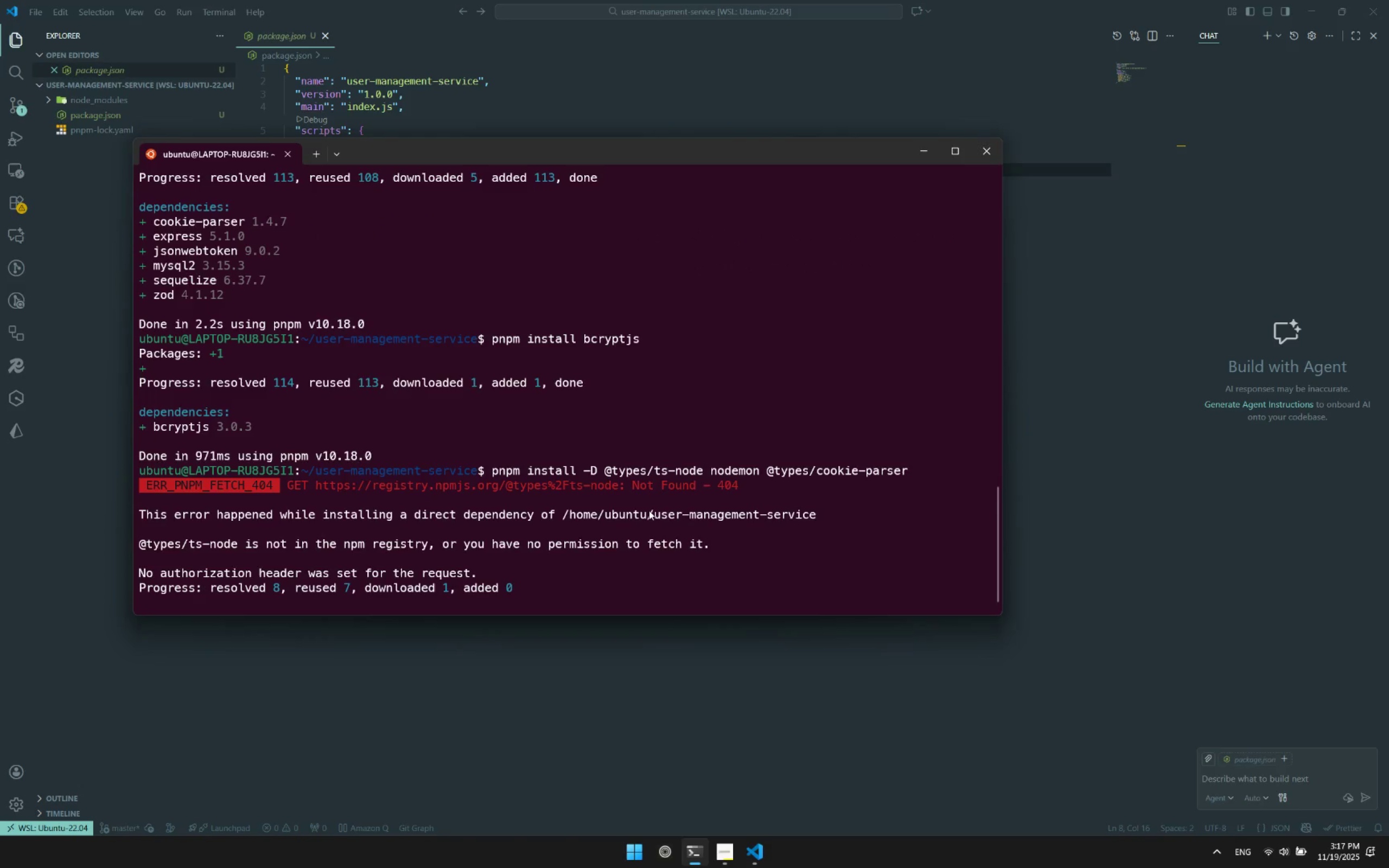 
key(ArrowUp)
 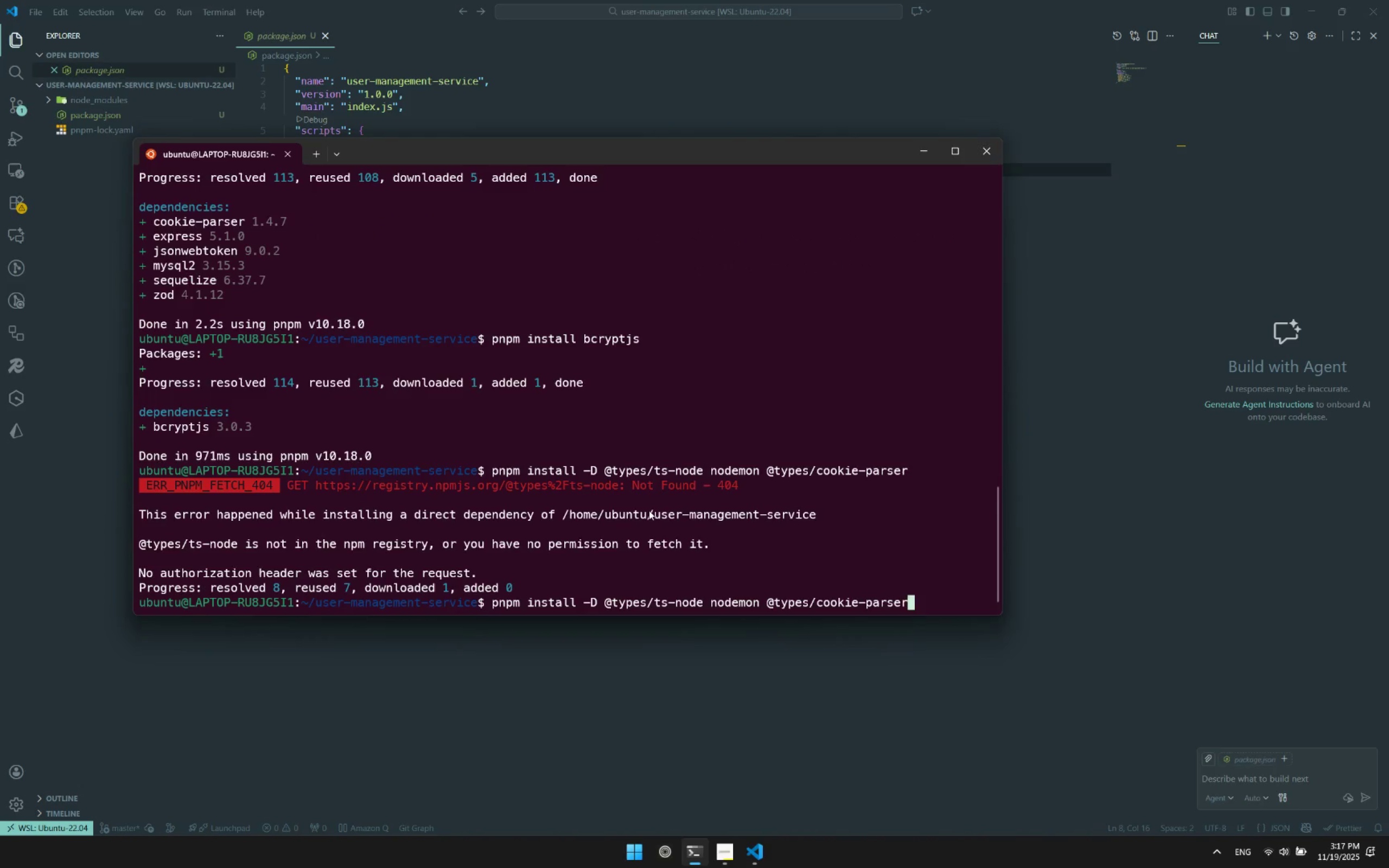 
hold_key(key=ArrowLeft, duration=0.69)
 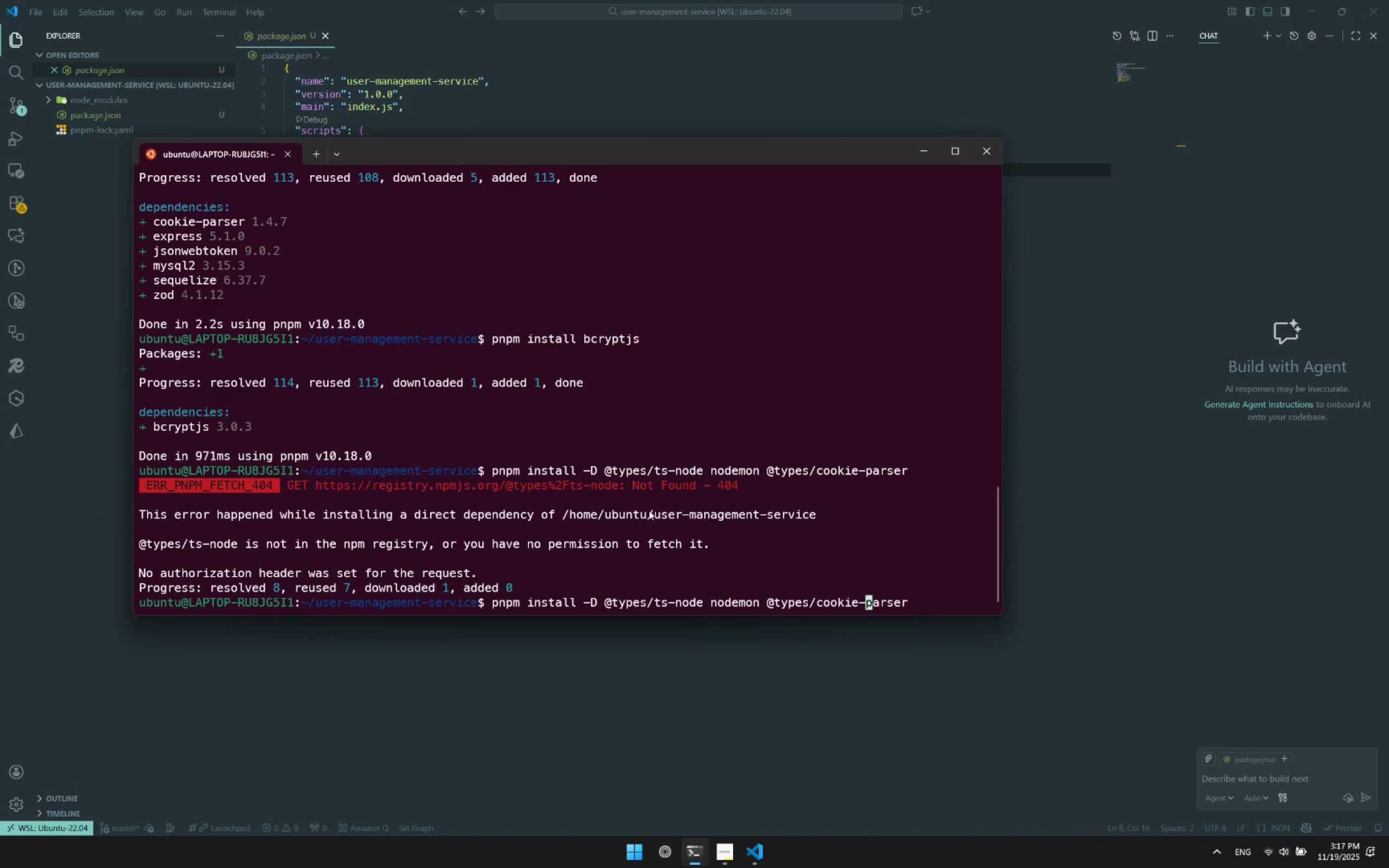 
hold_key(key=ArrowRight, duration=0.56)
 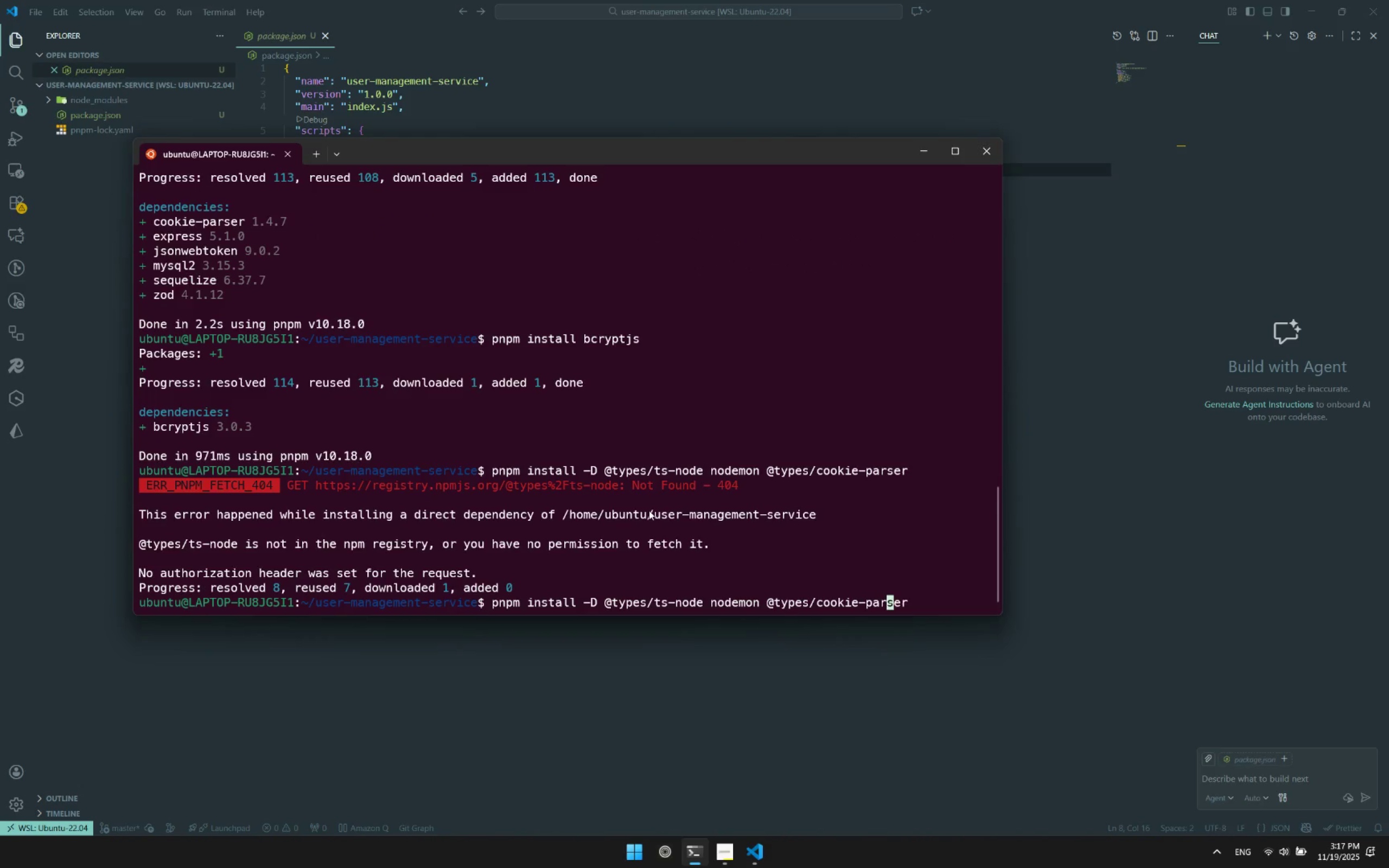 
key(ArrowRight)
 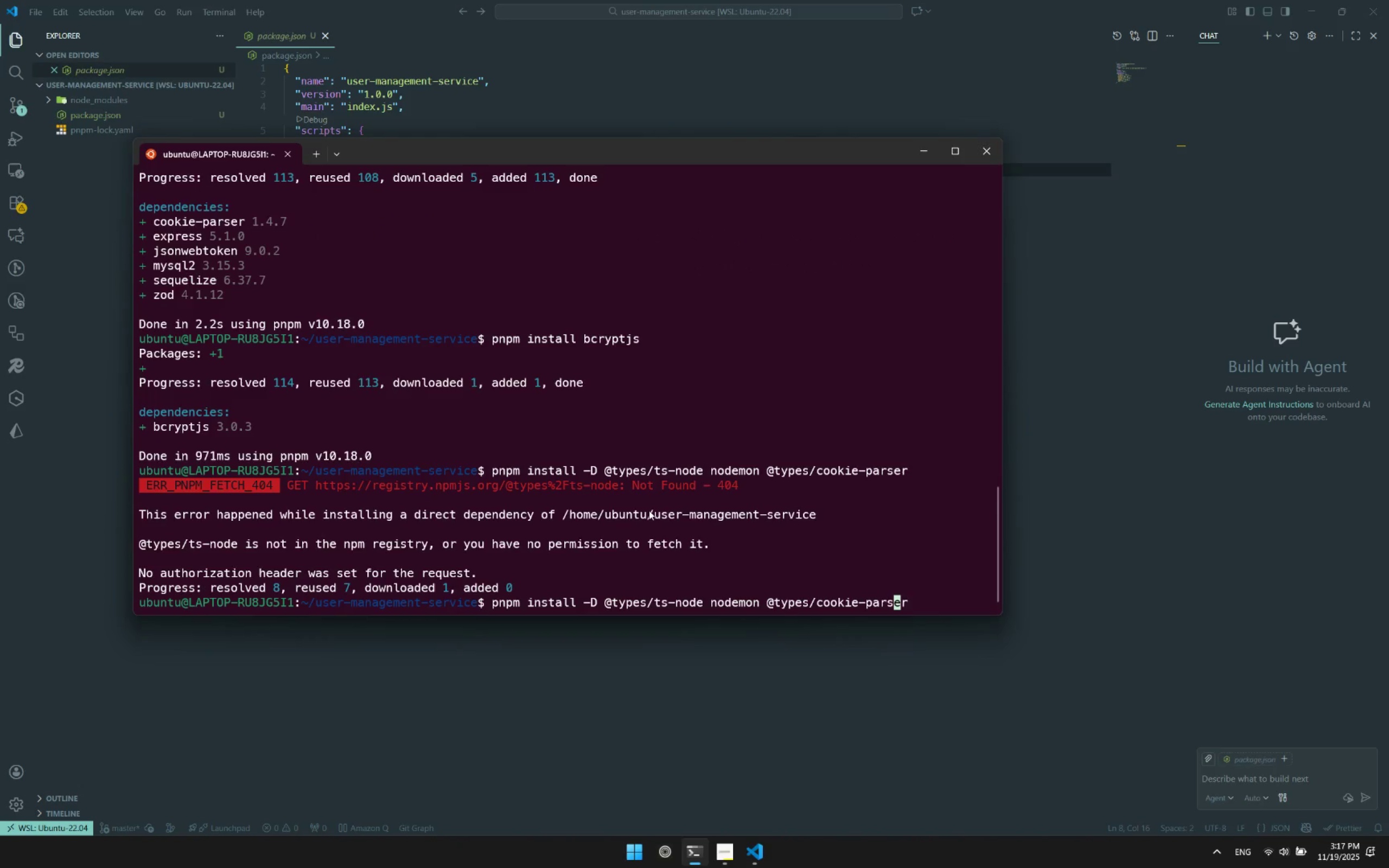 
key(ArrowRight)
 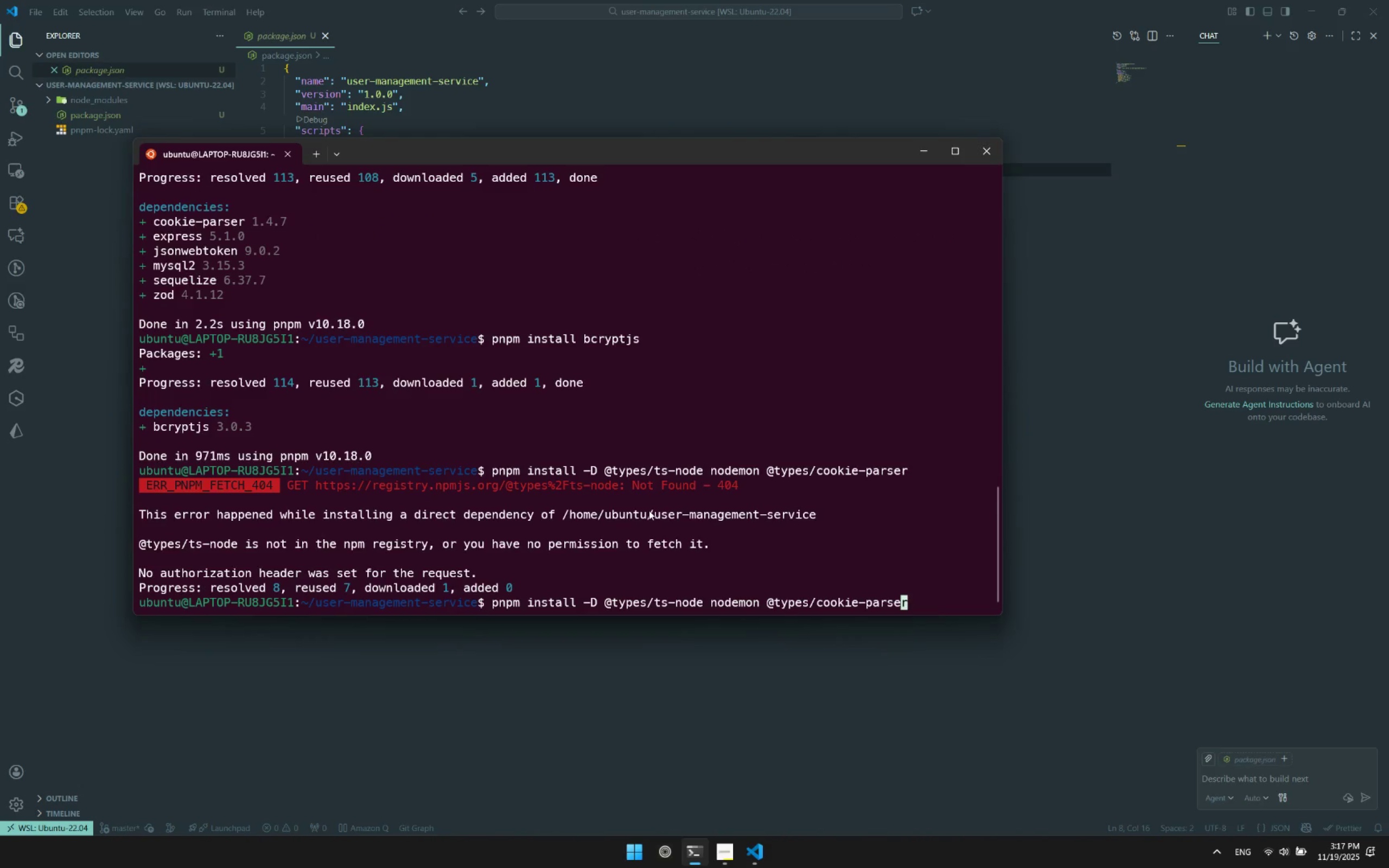 
key(ArrowRight)
 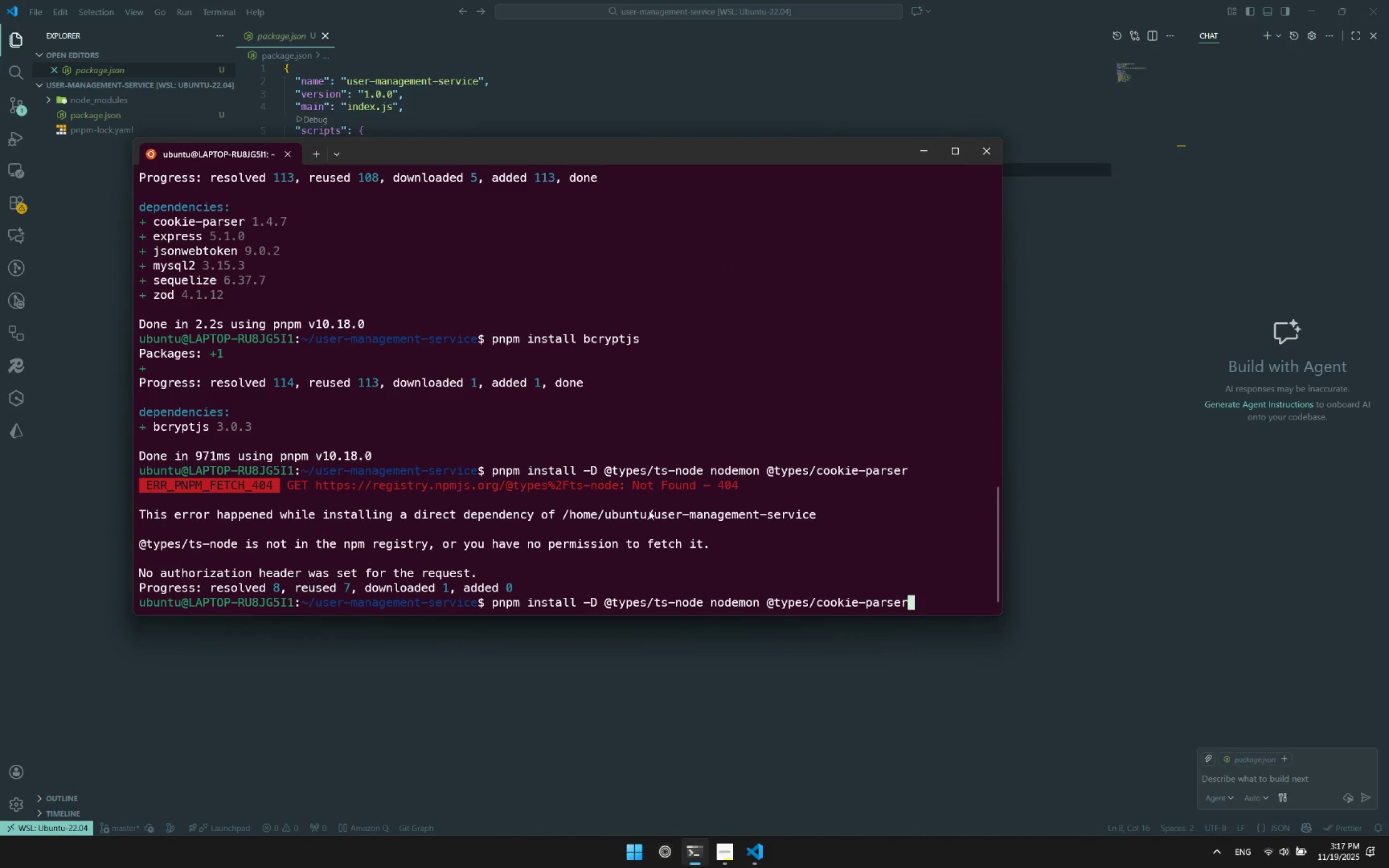 
hold_key(key=Backspace, duration=1.38)
 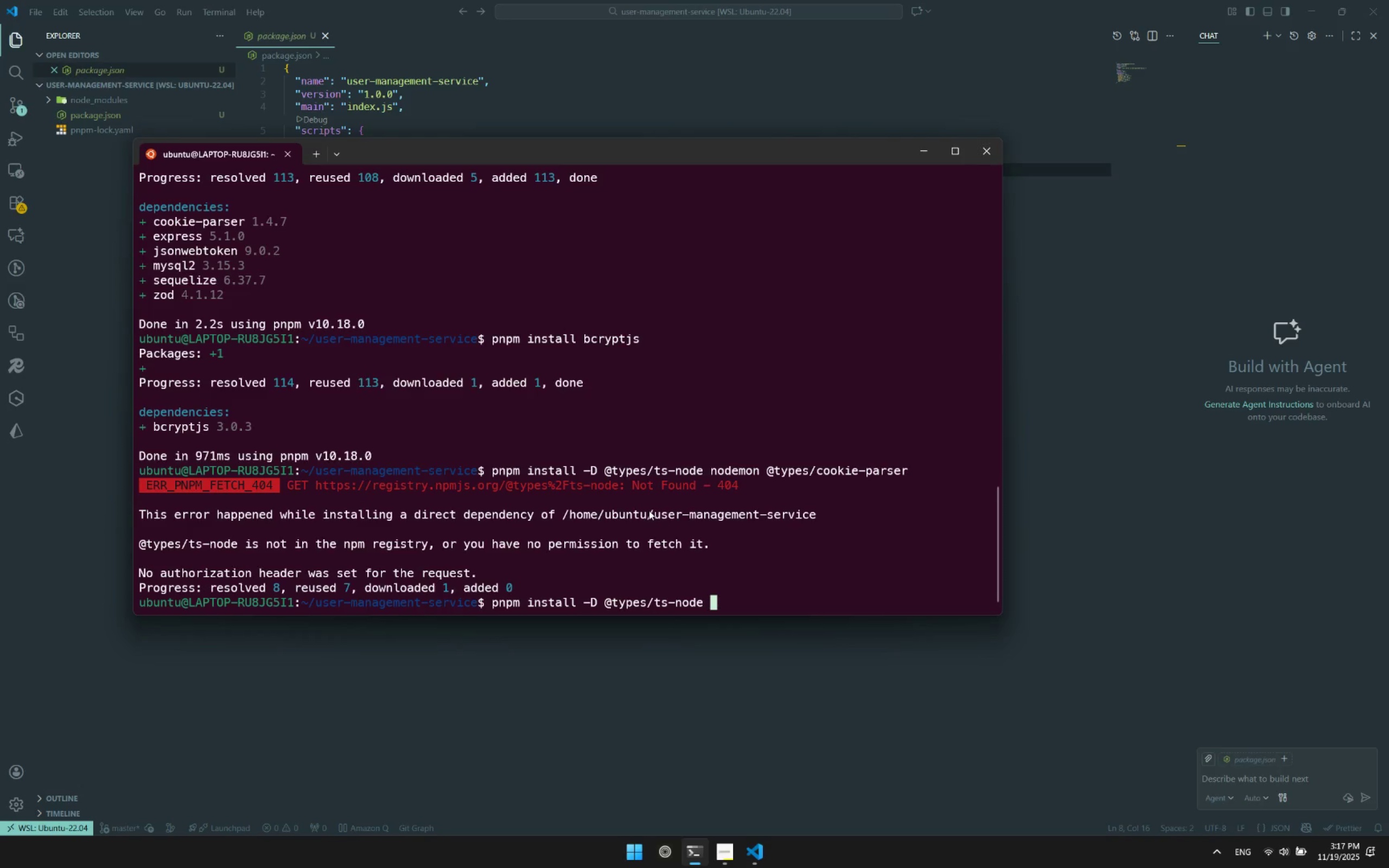 
key(Backspace)
 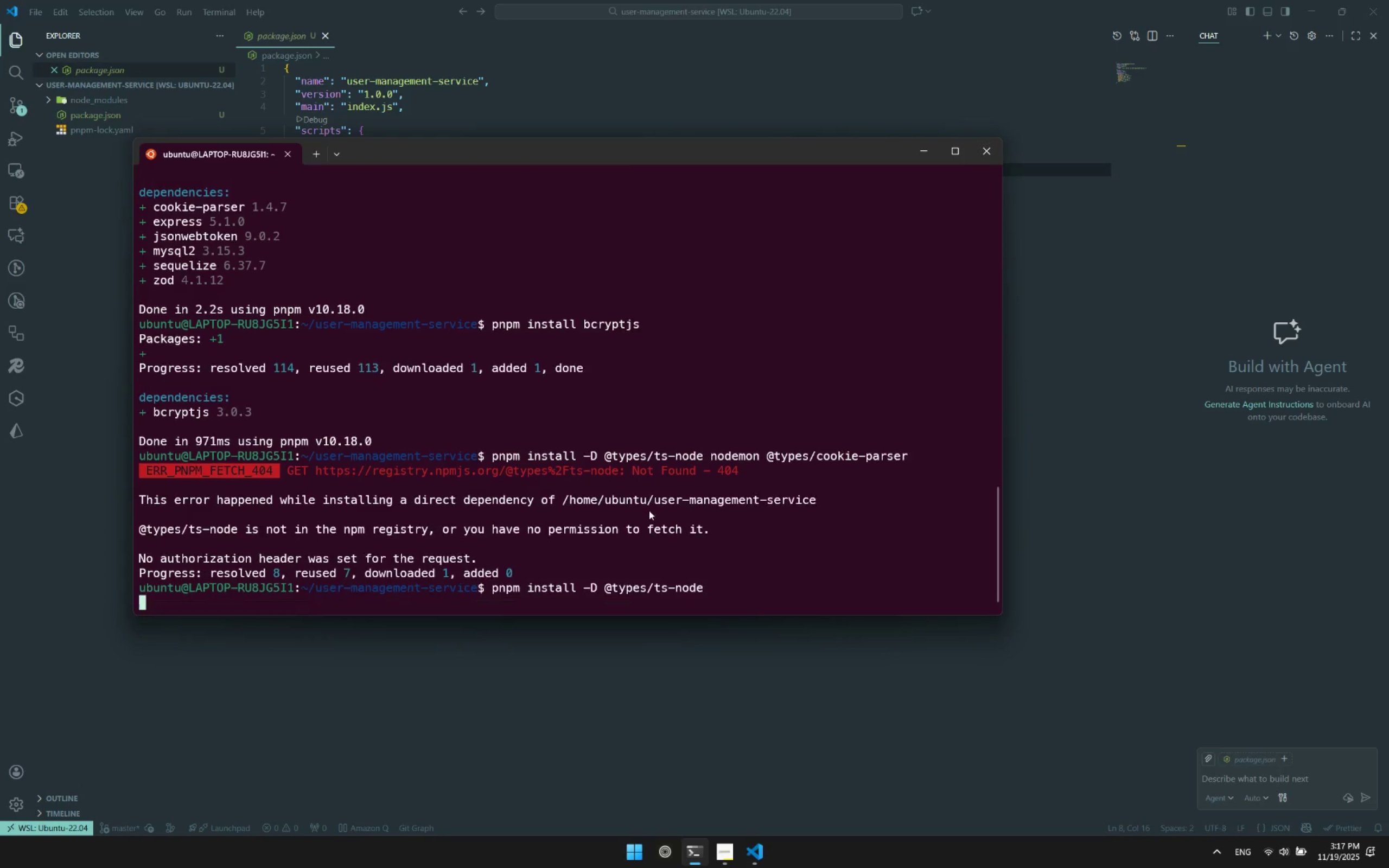 
key(Enter)
 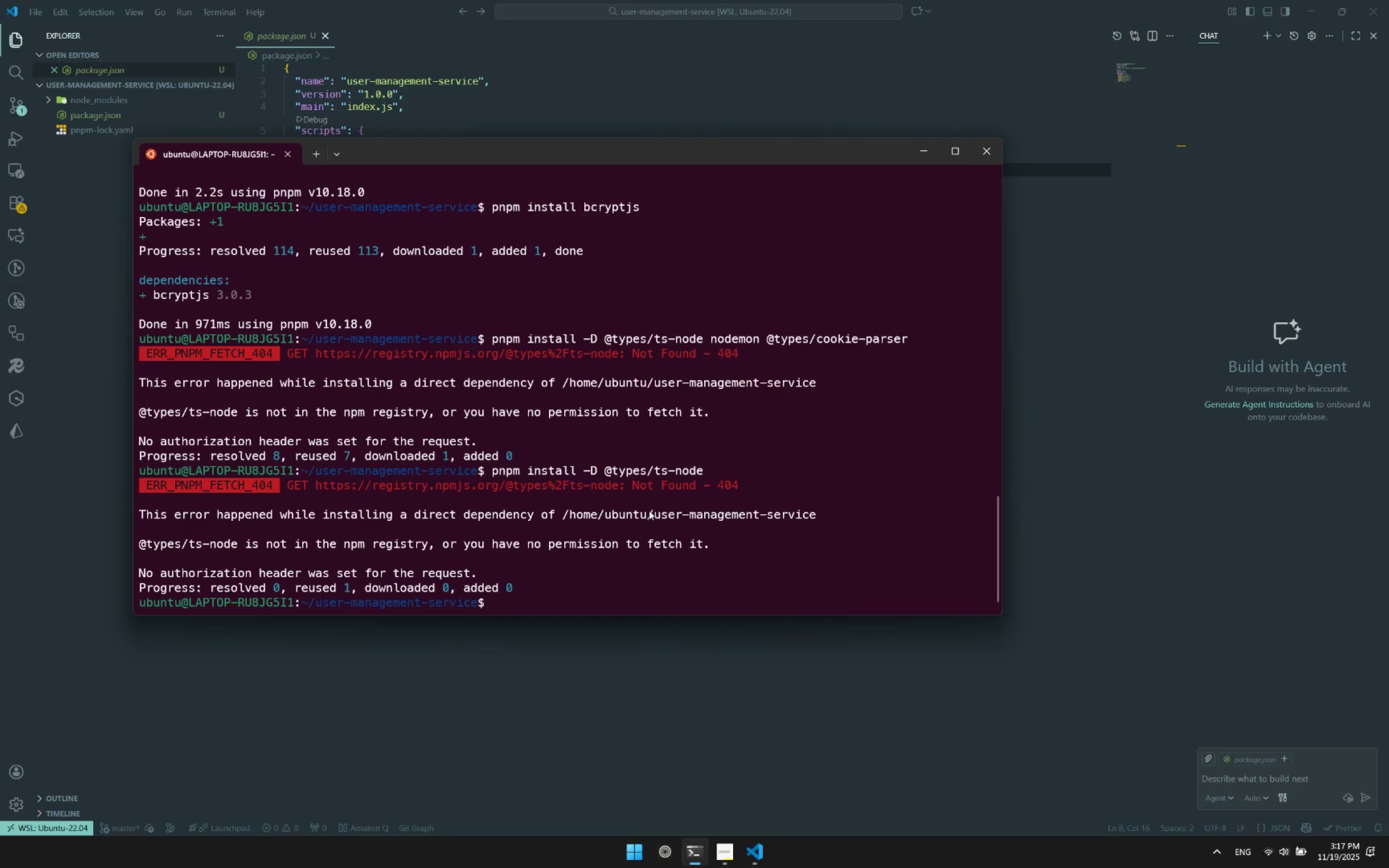 
key(ArrowUp)
 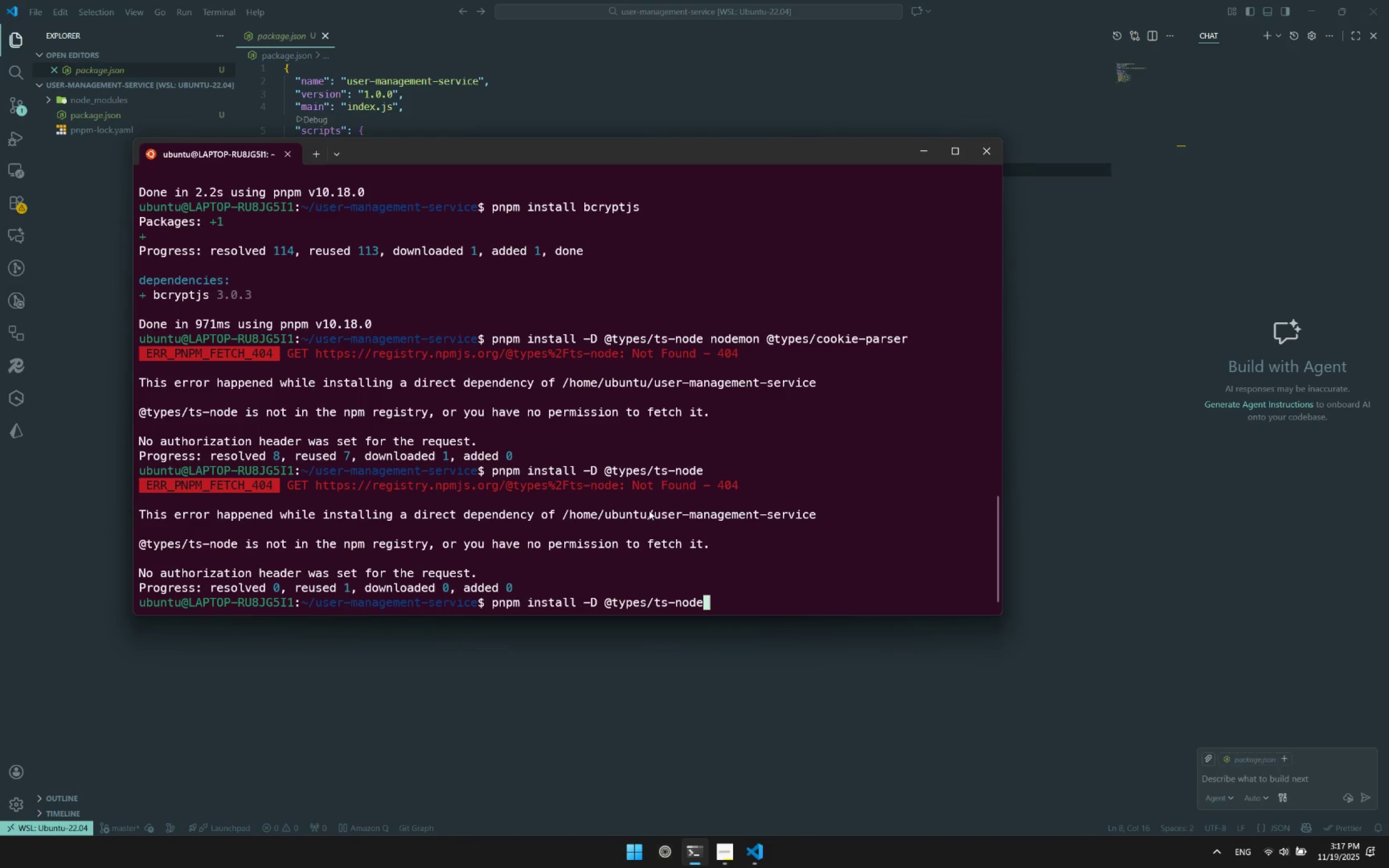 
hold_key(key=ArrowLeft, duration=0.64)
 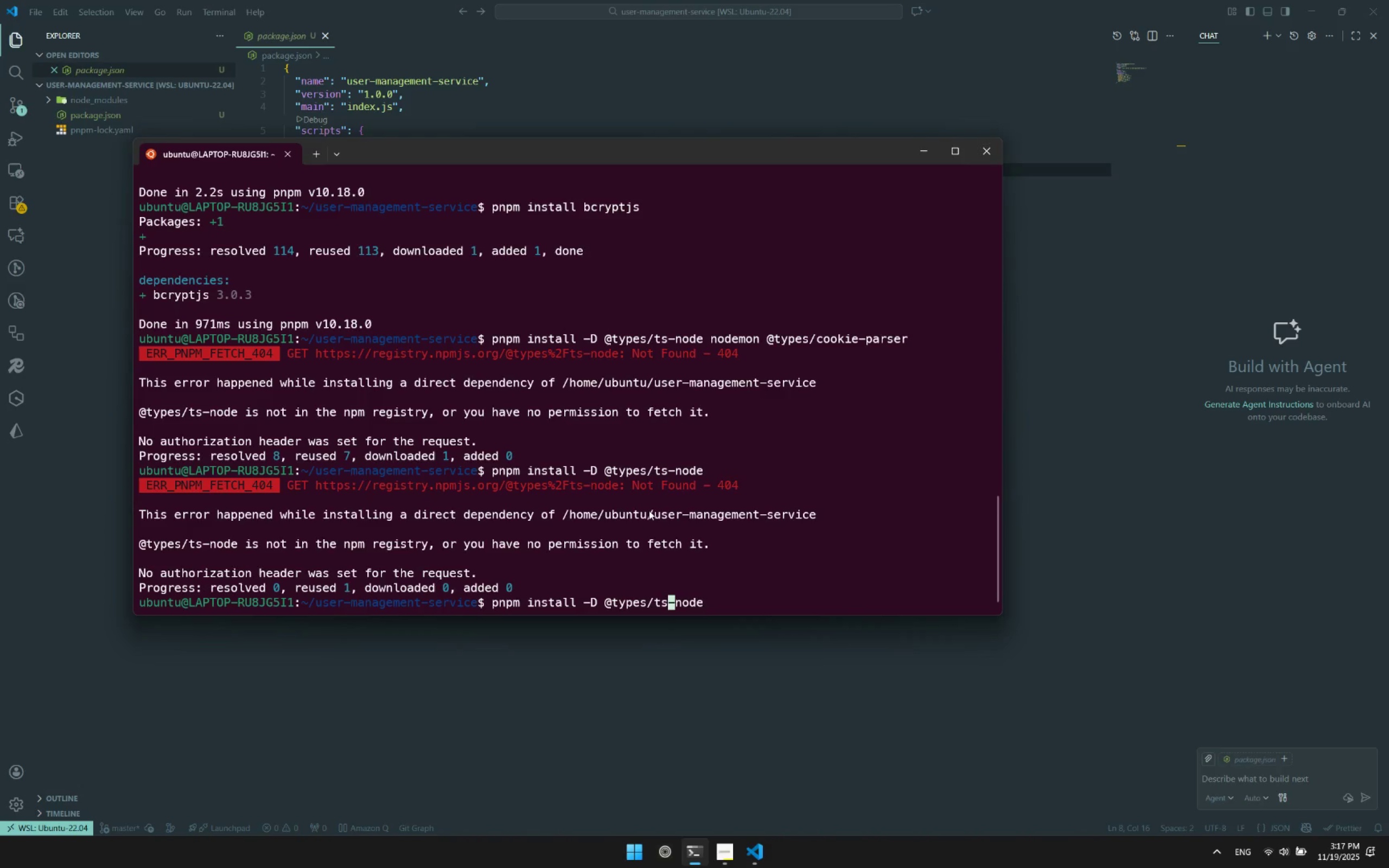 
key(ArrowLeft)
 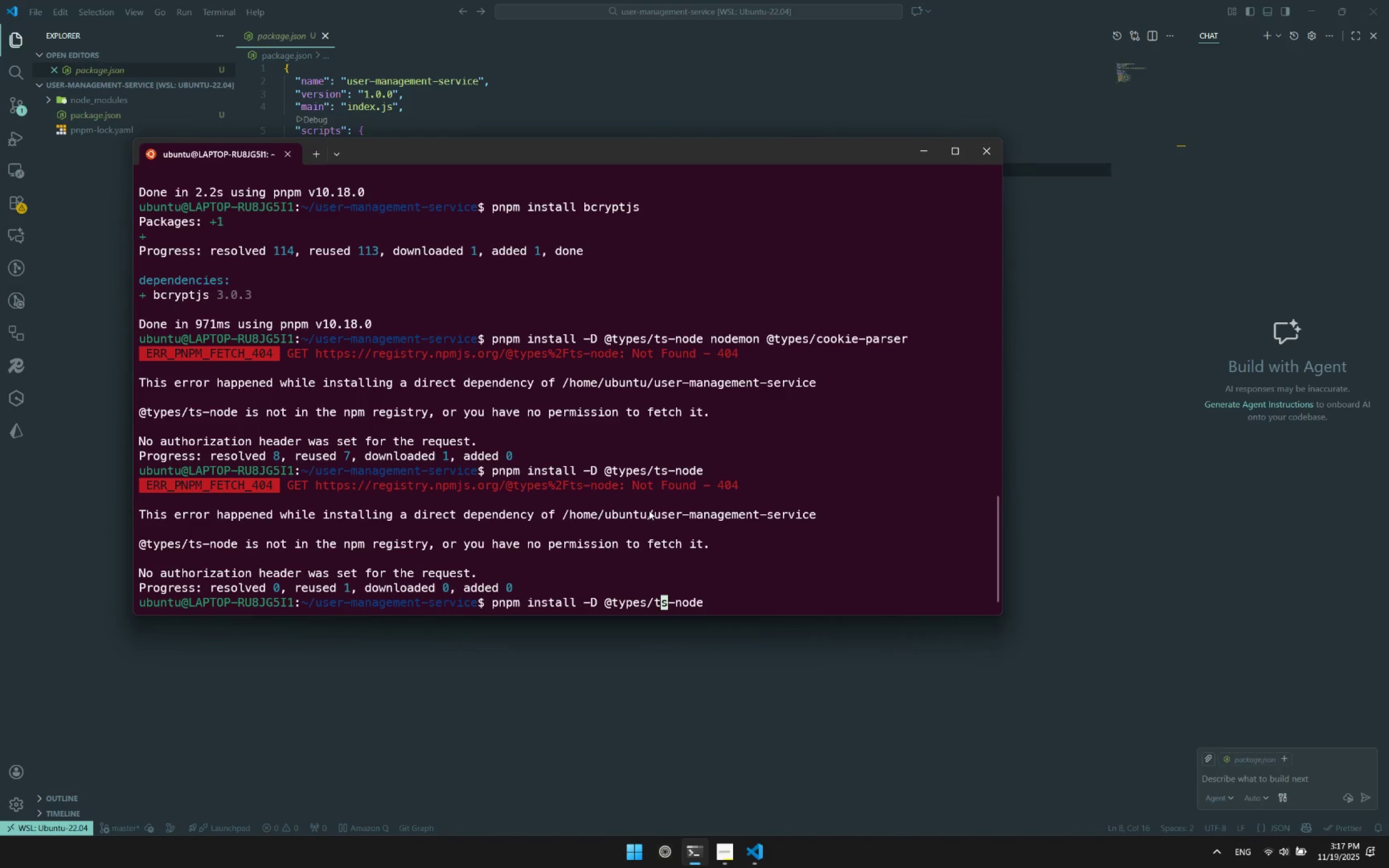 
key(ArrowLeft)
 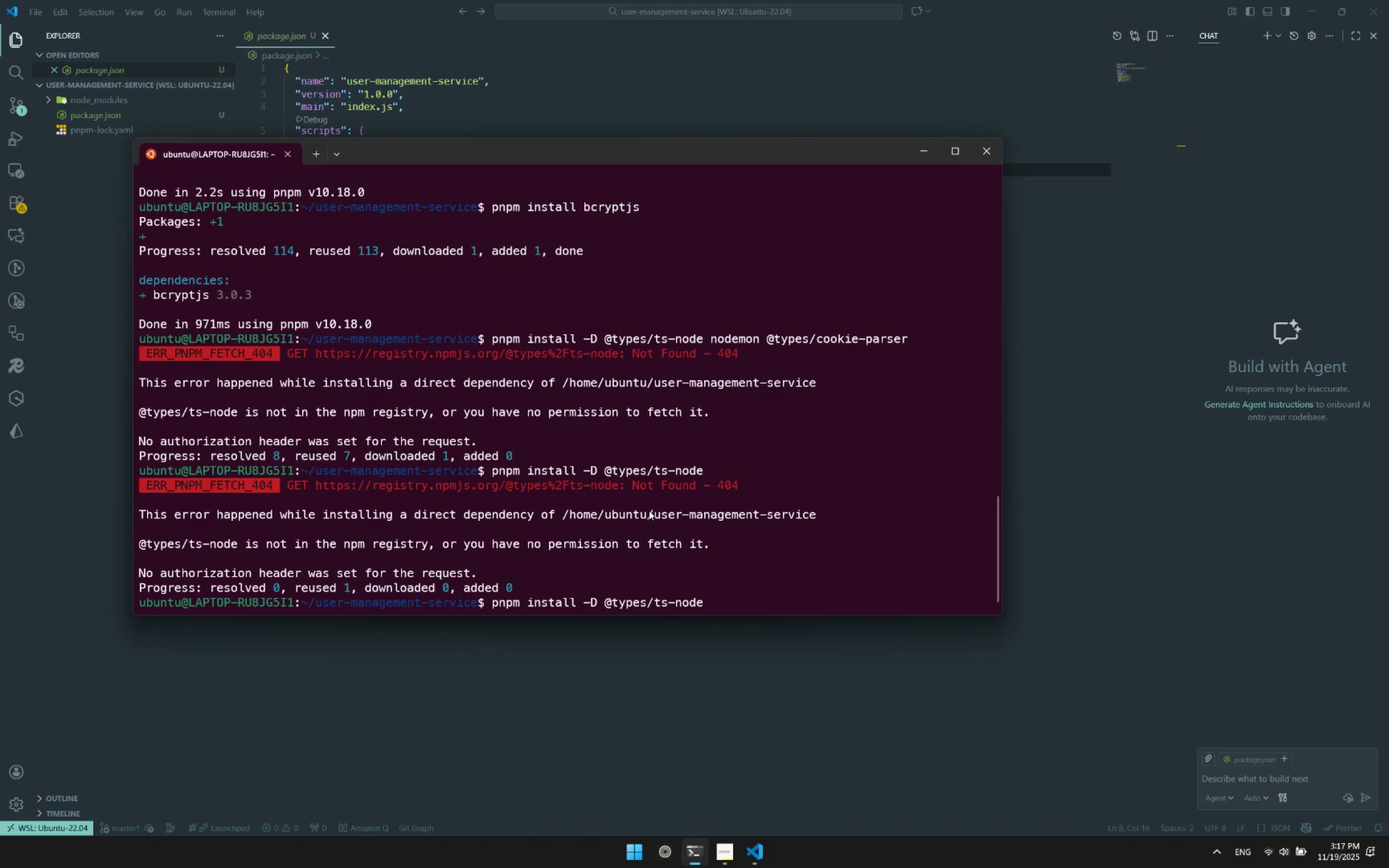 
key(Backspace)
 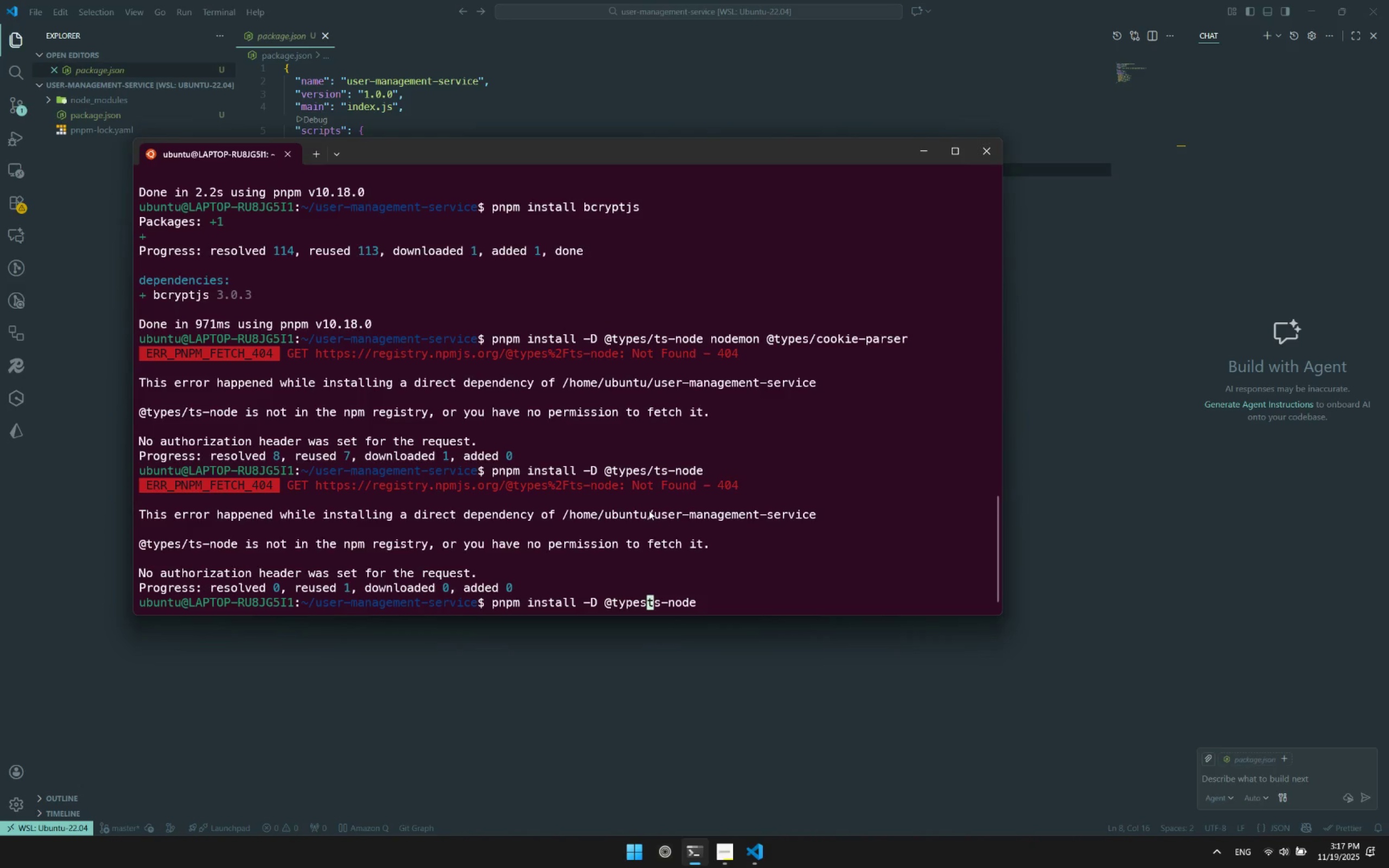 
key(Backspace)
 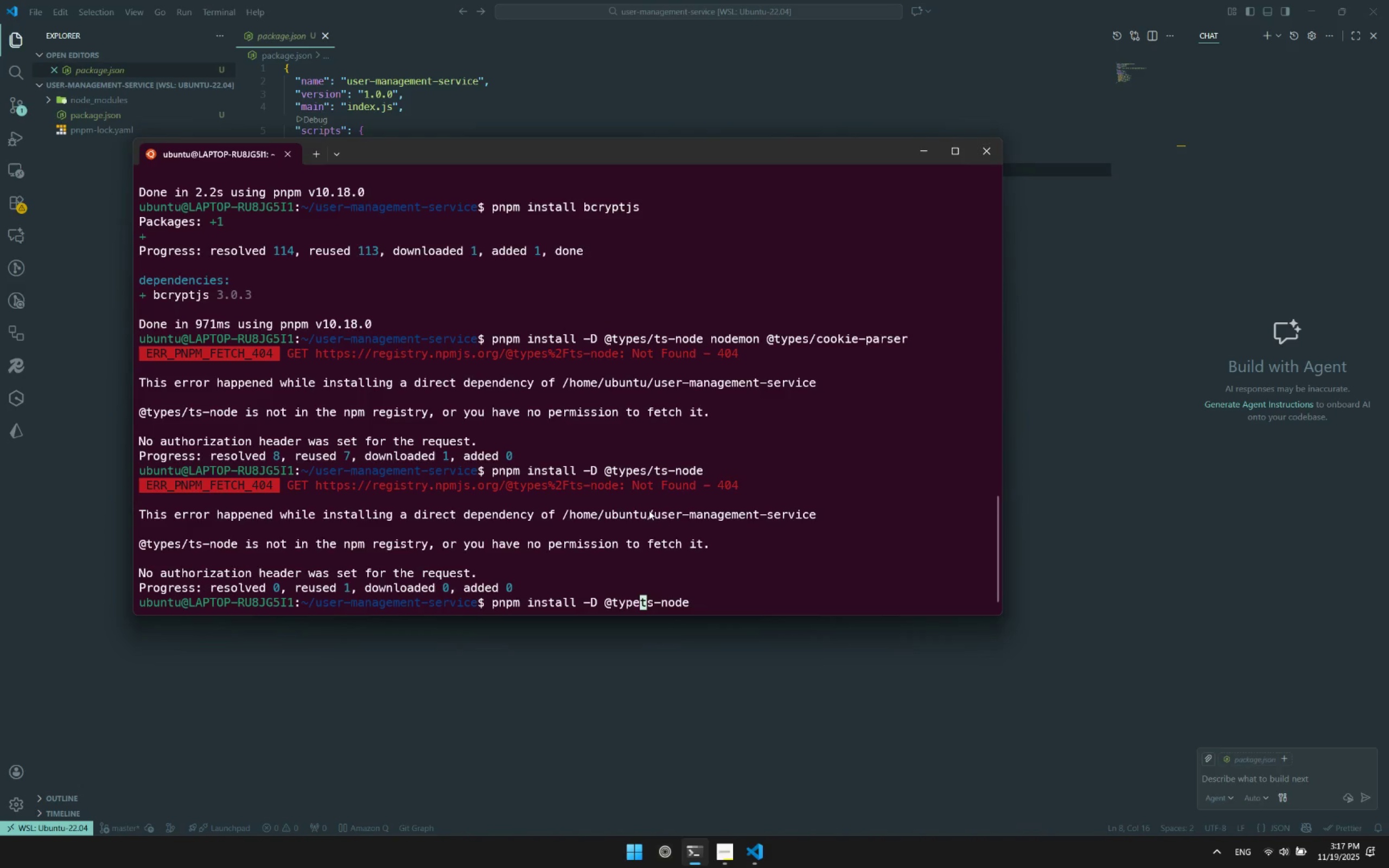 
key(Backspace)
 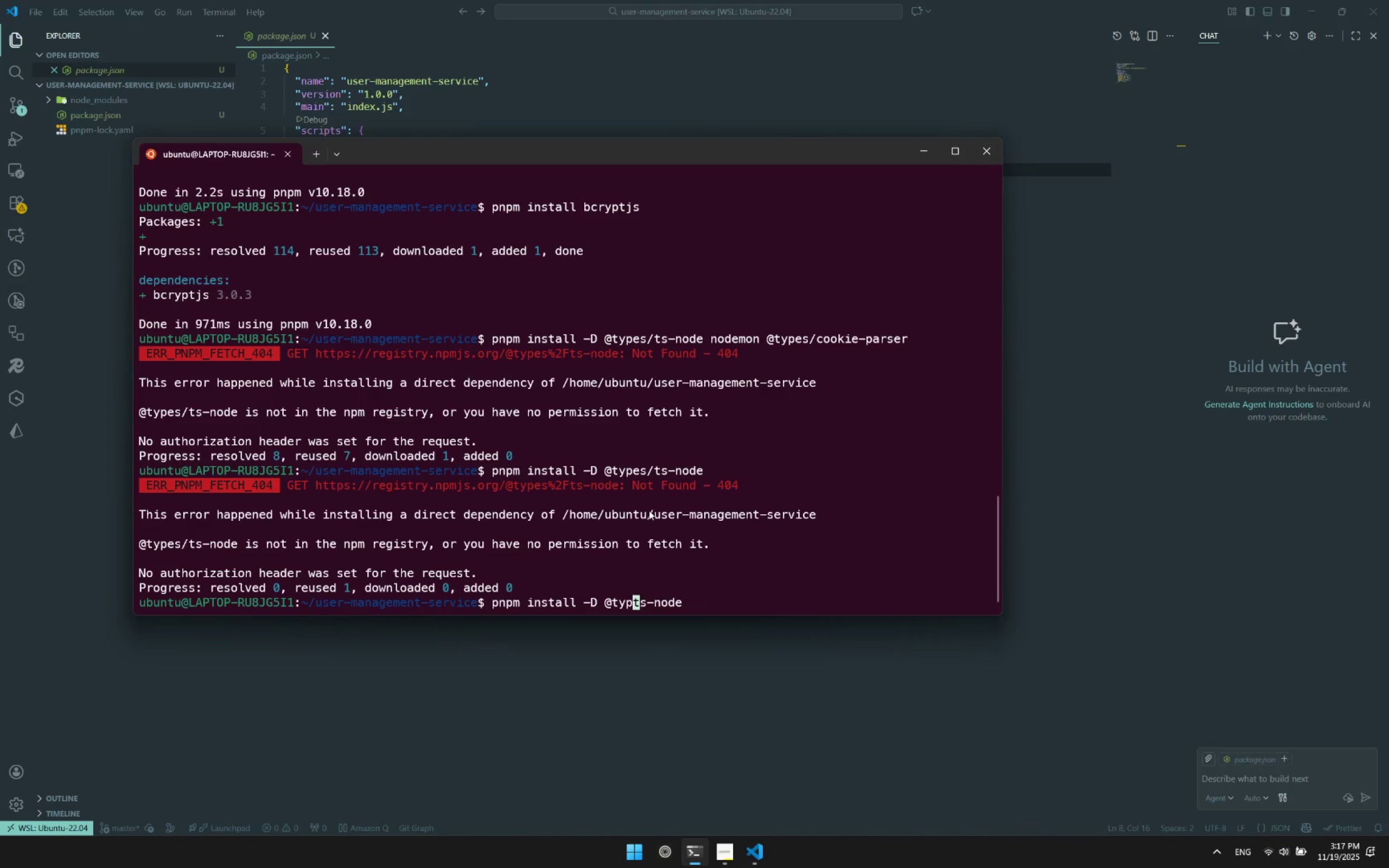 
key(Backspace)
 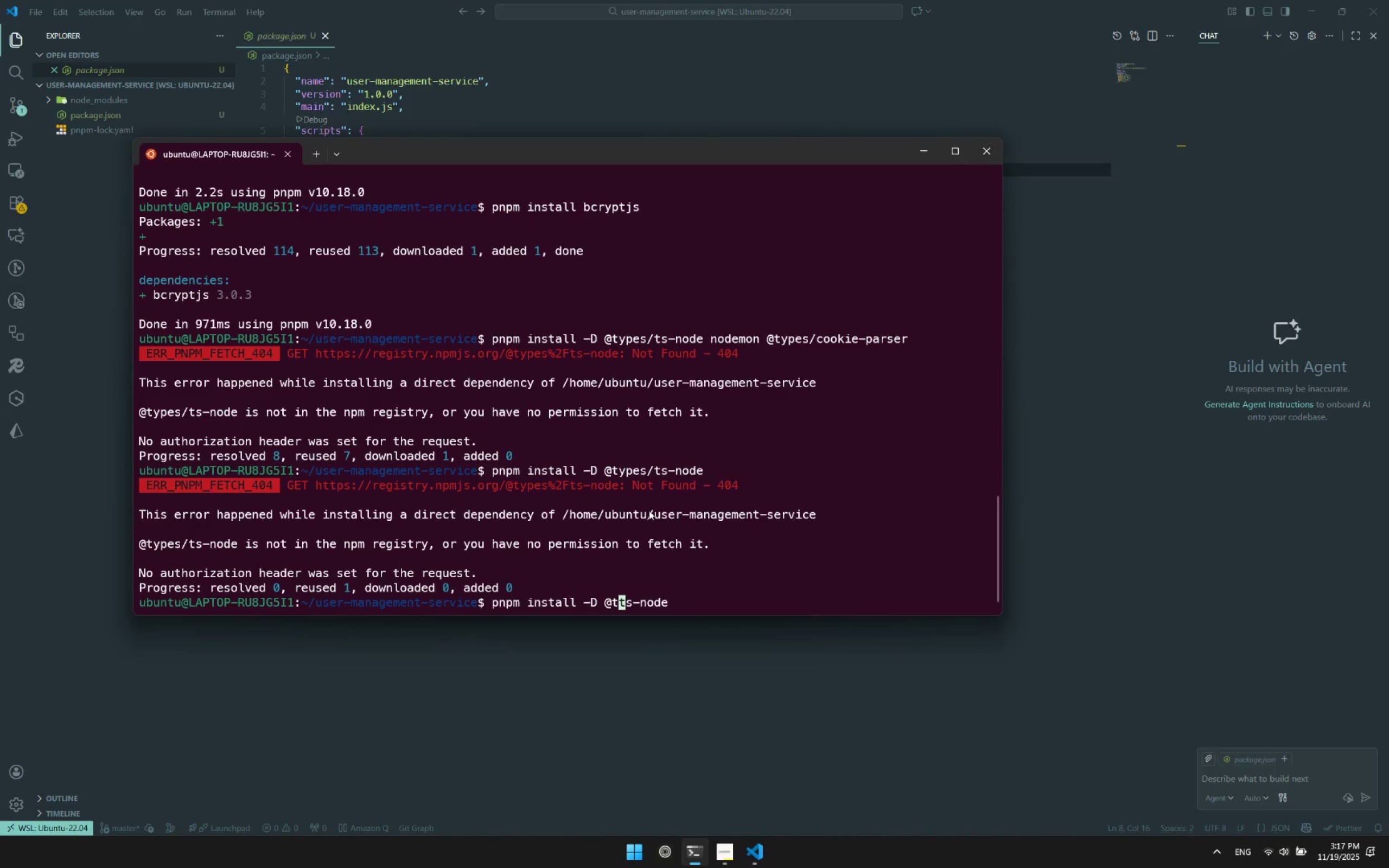 
key(Backspace)
 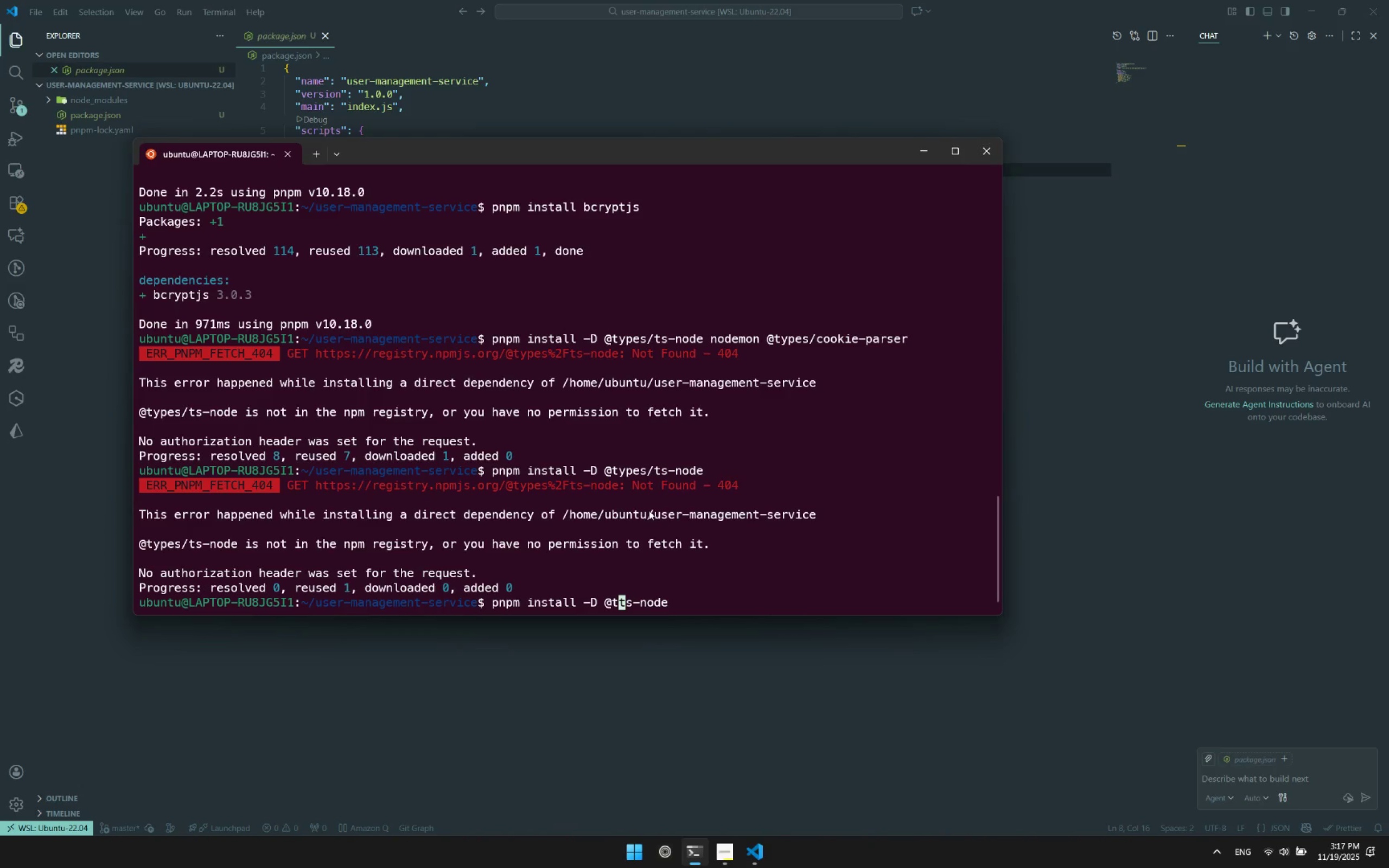 
key(Backspace)
 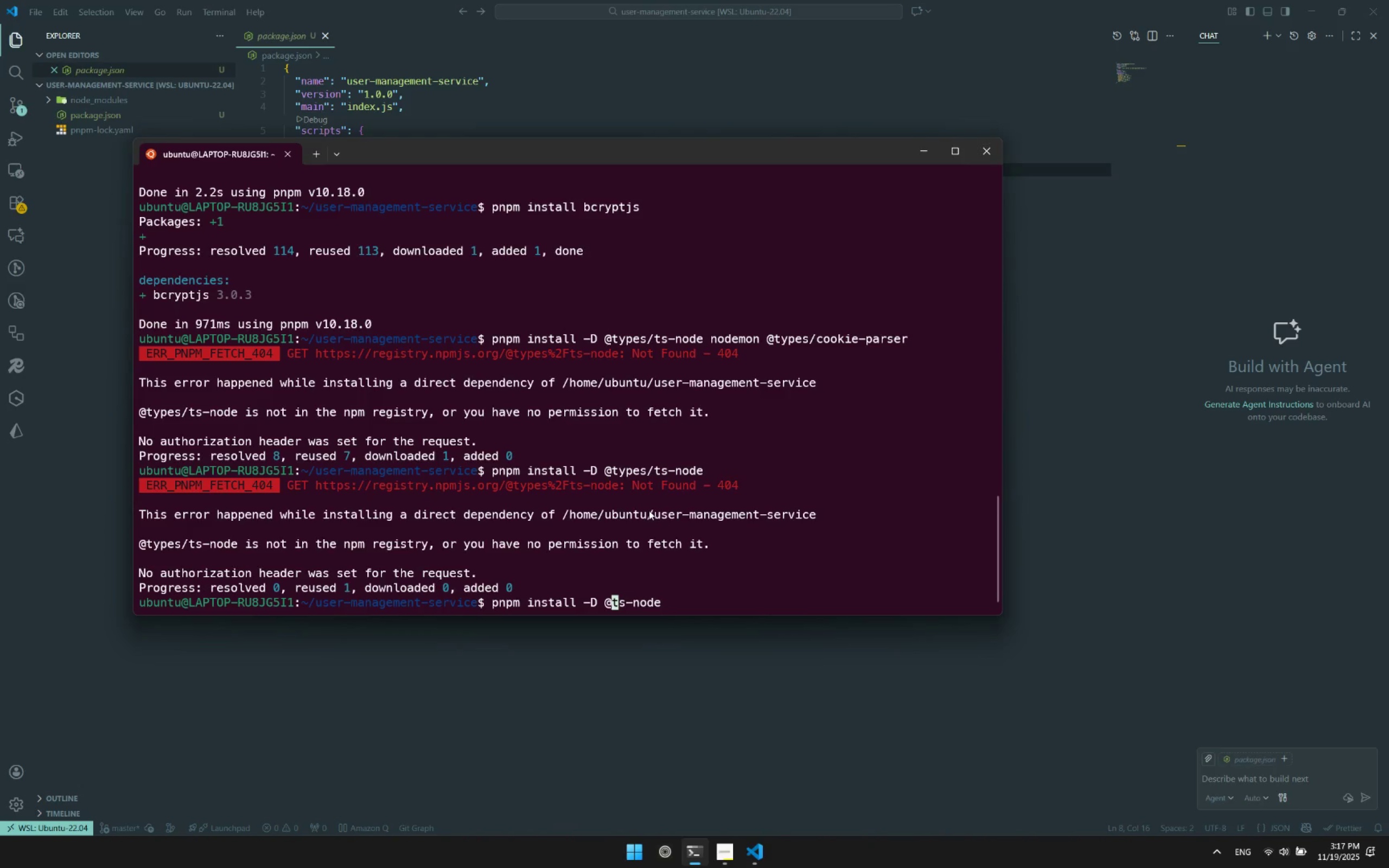 
key(Backspace)
 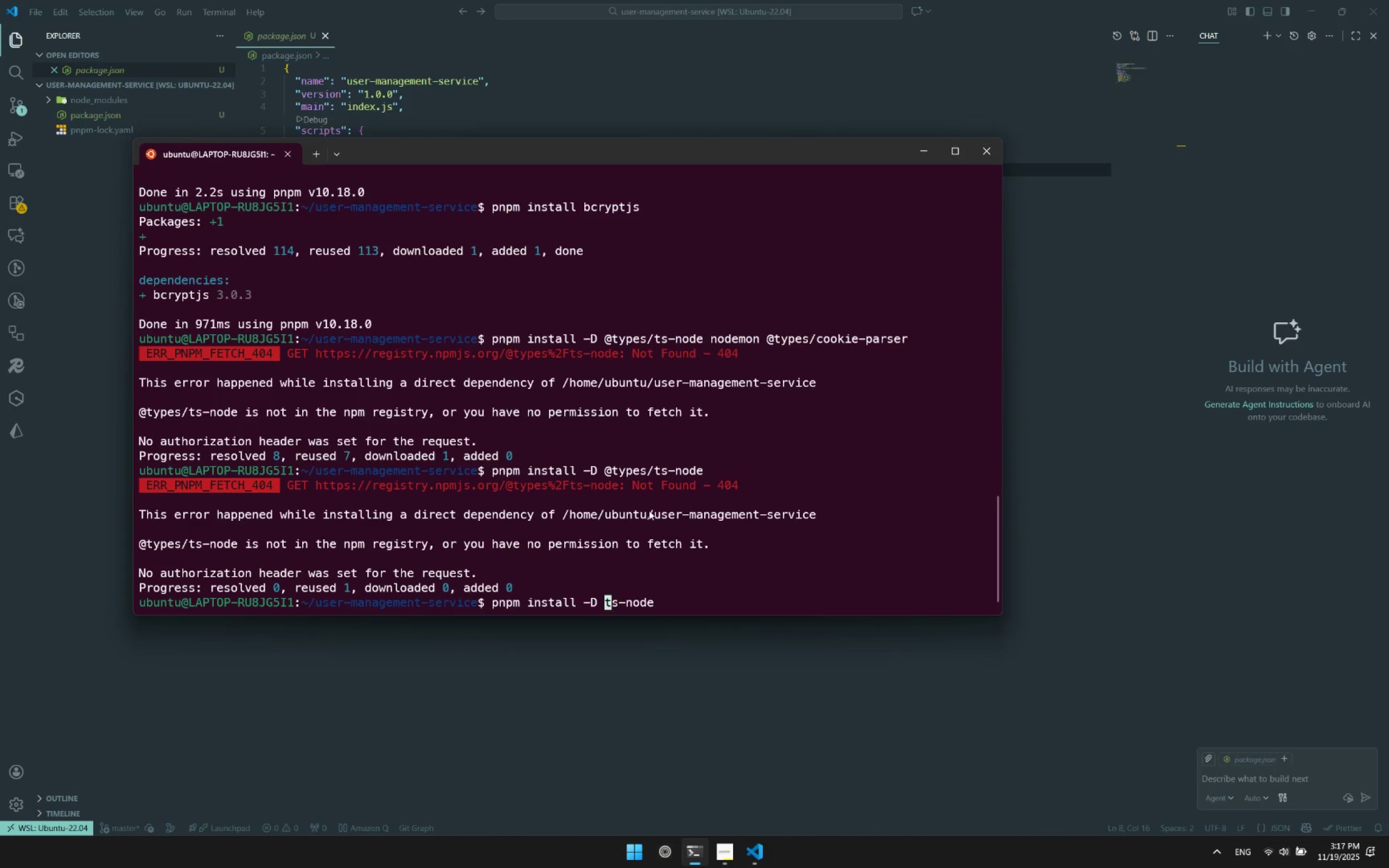 
key(Enter)
 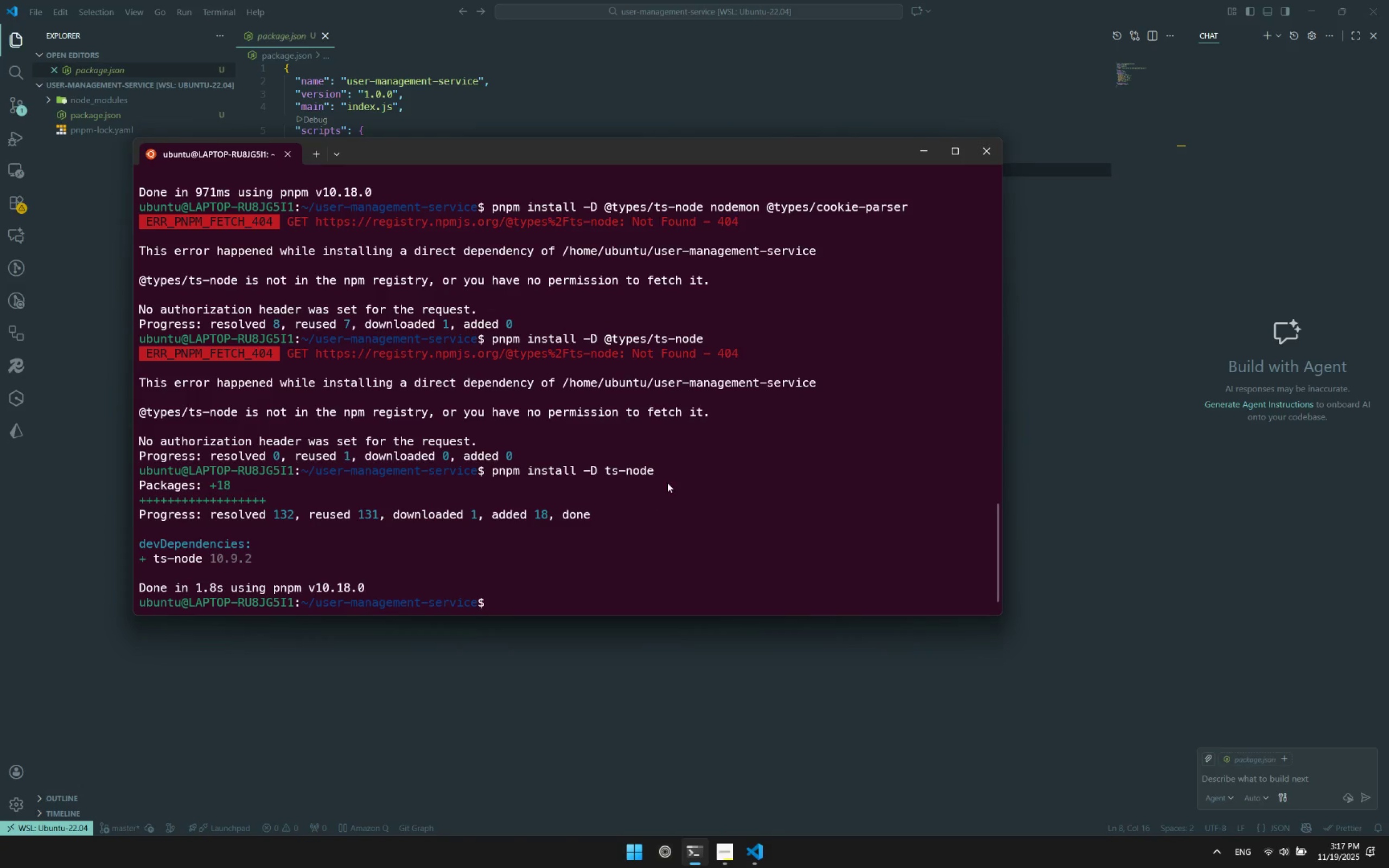 
wait(6.12)
 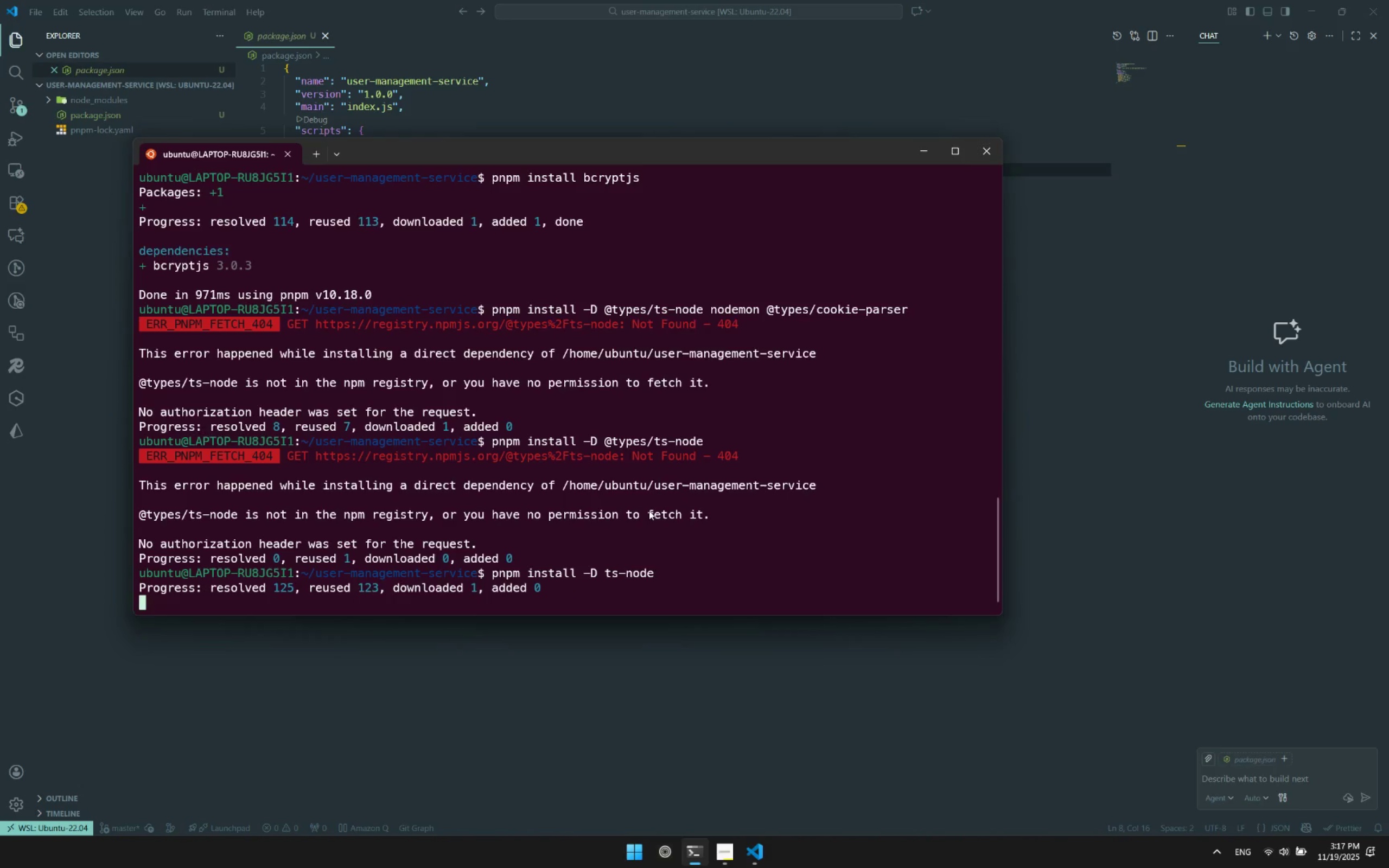 
left_click([591, 570])
 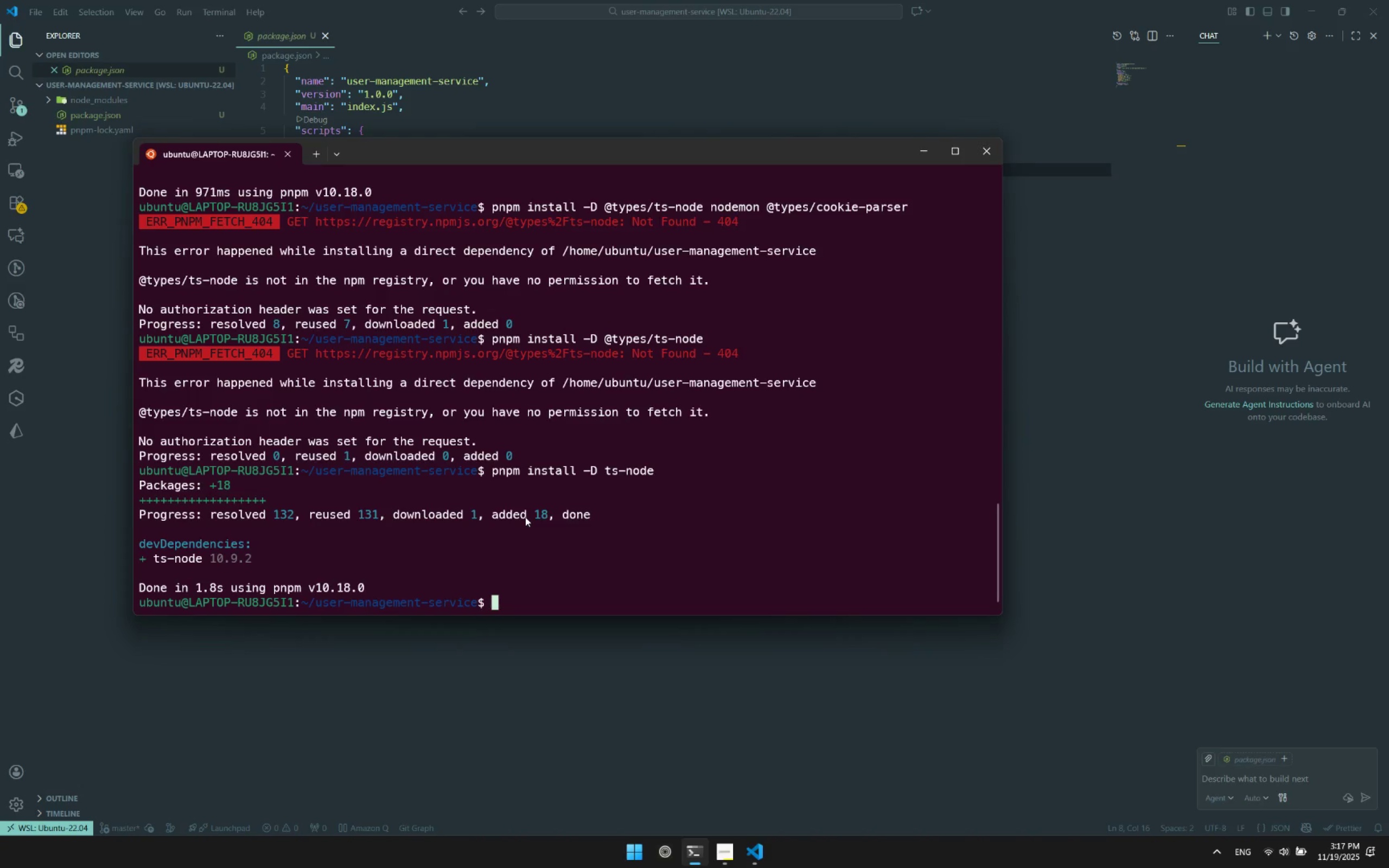 
type(mk)
key(Backspace)
key(Backspace)
 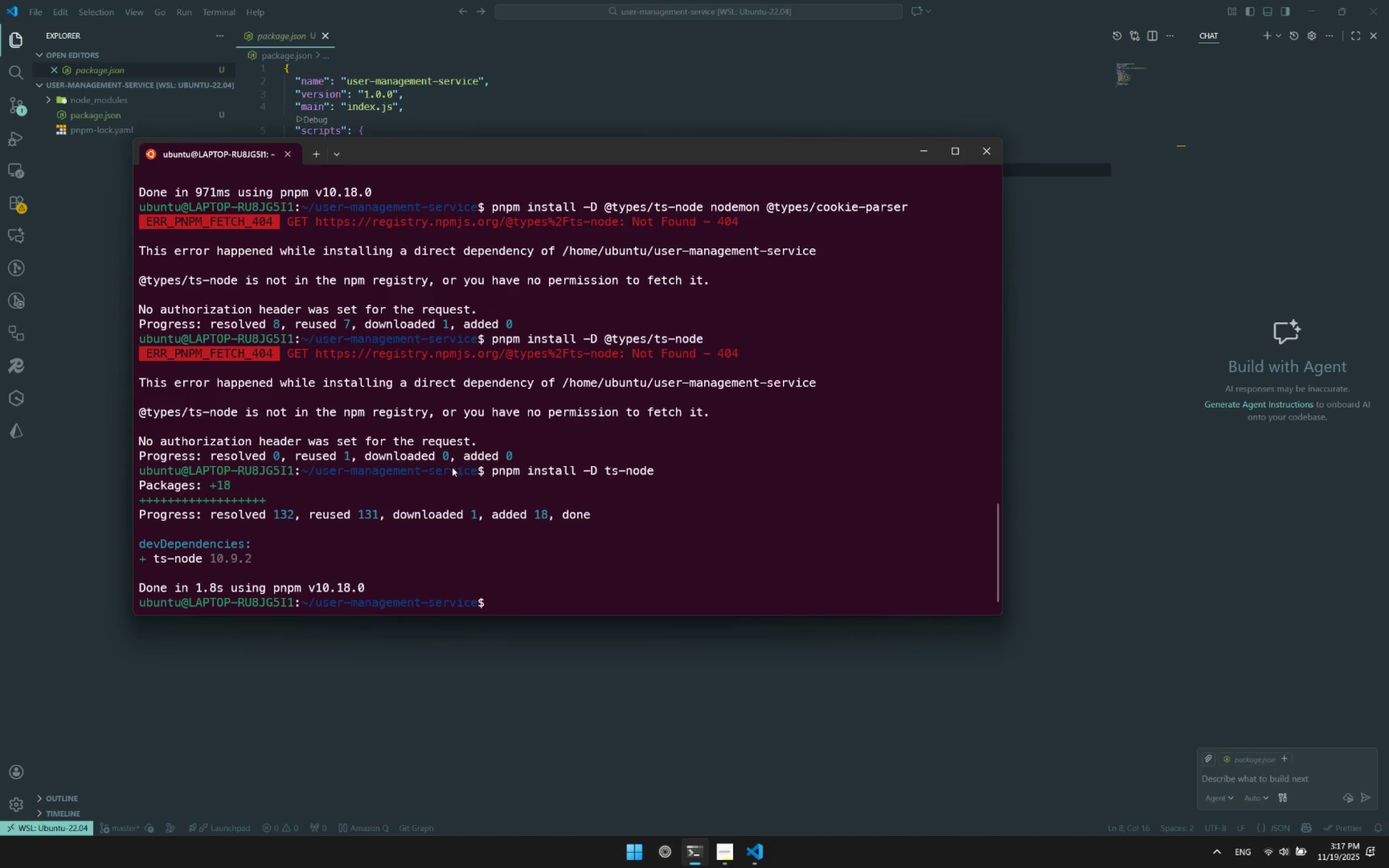 
left_click([82, 218])
 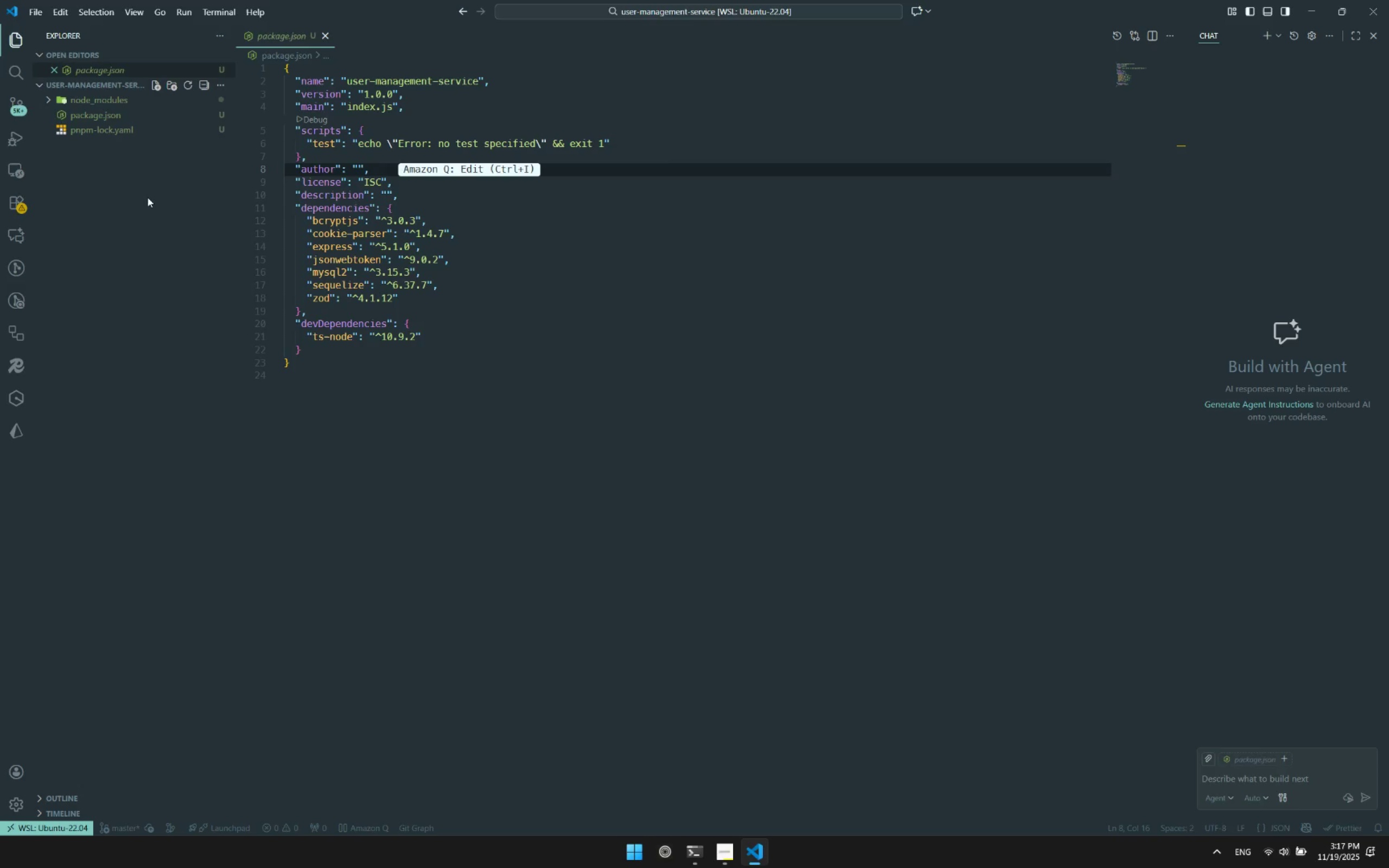 
right_click([144, 192])
 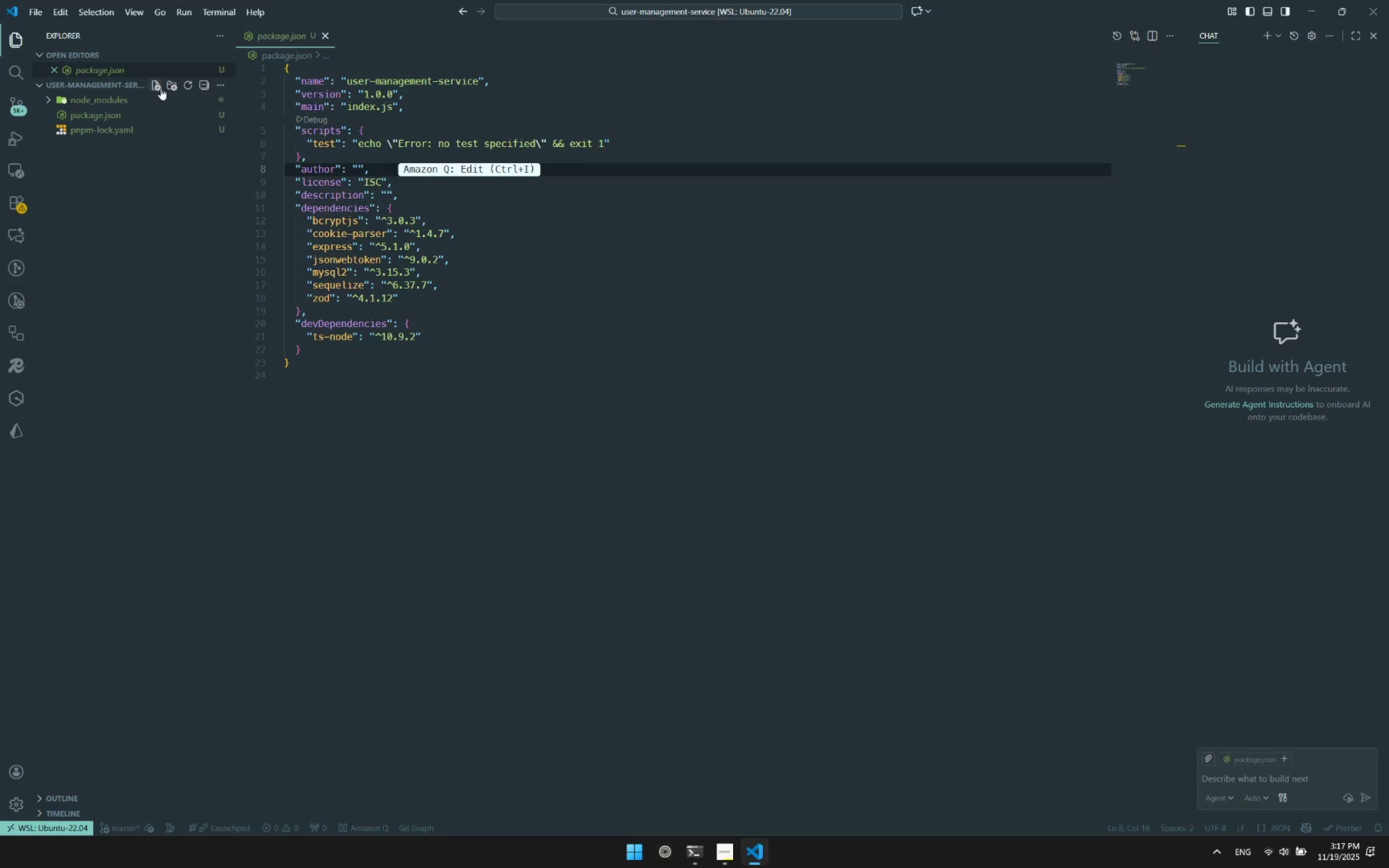 
left_click([161, 84])
 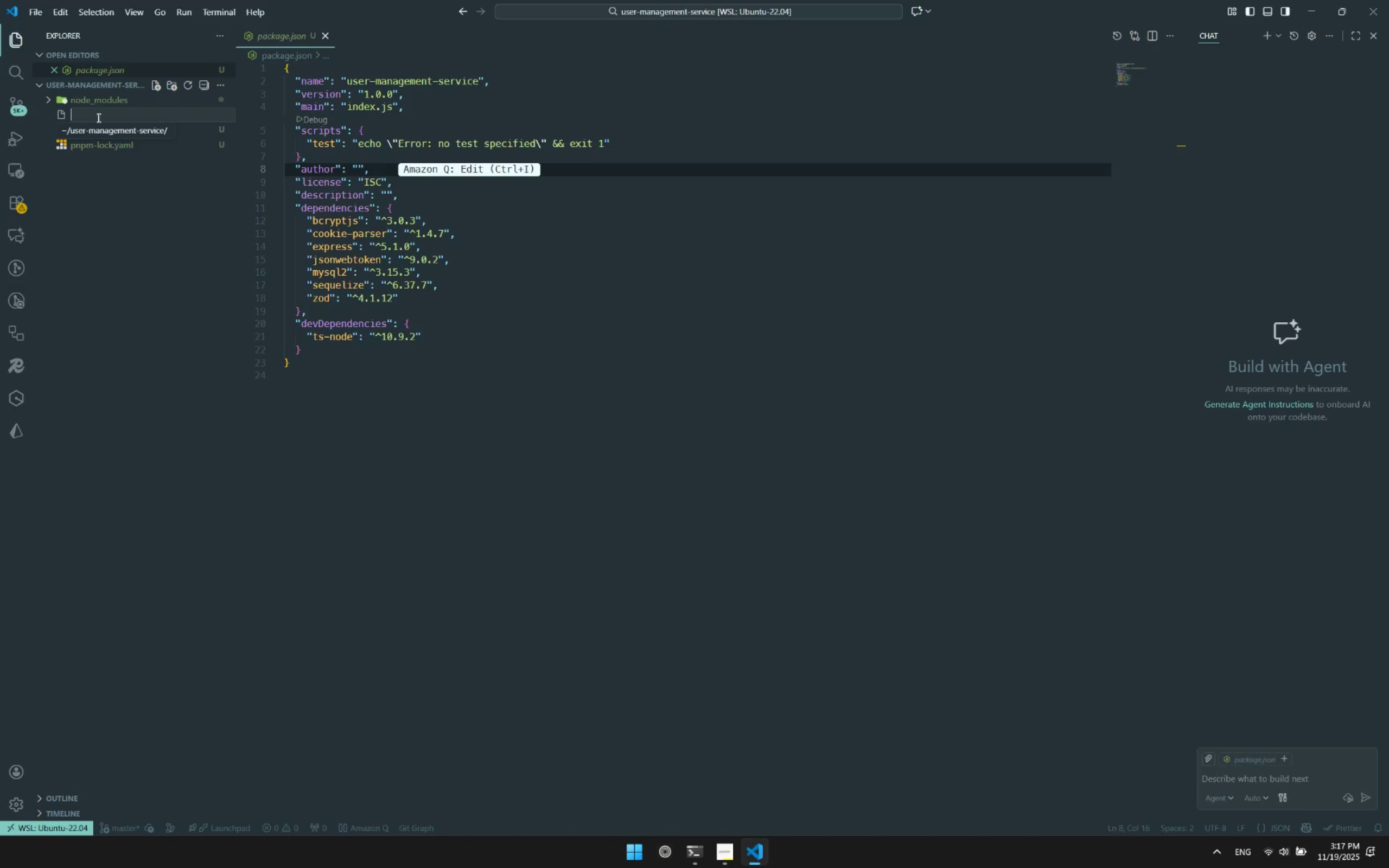 
type(.gitignore)
 